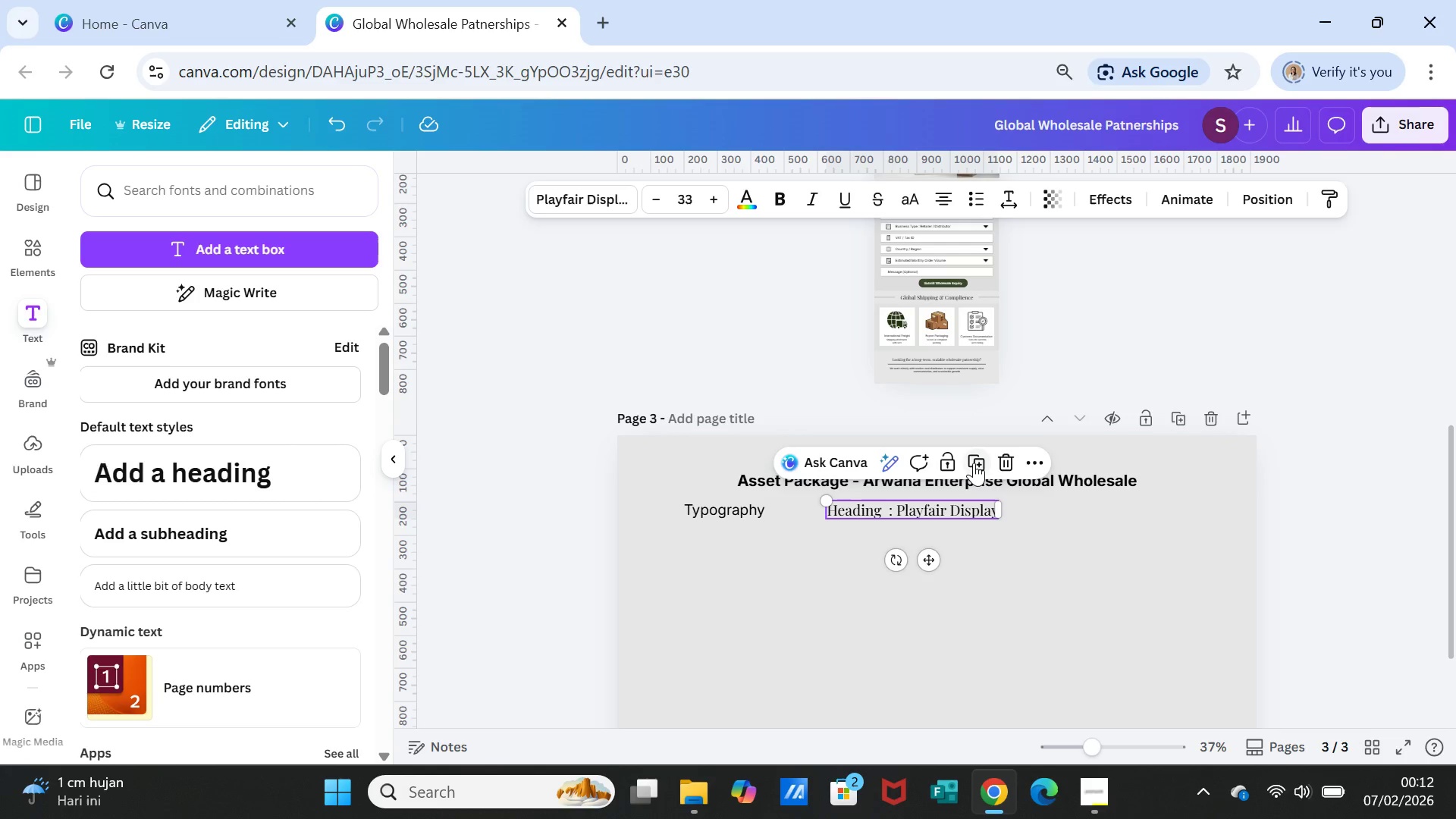 
left_click([974, 460])
 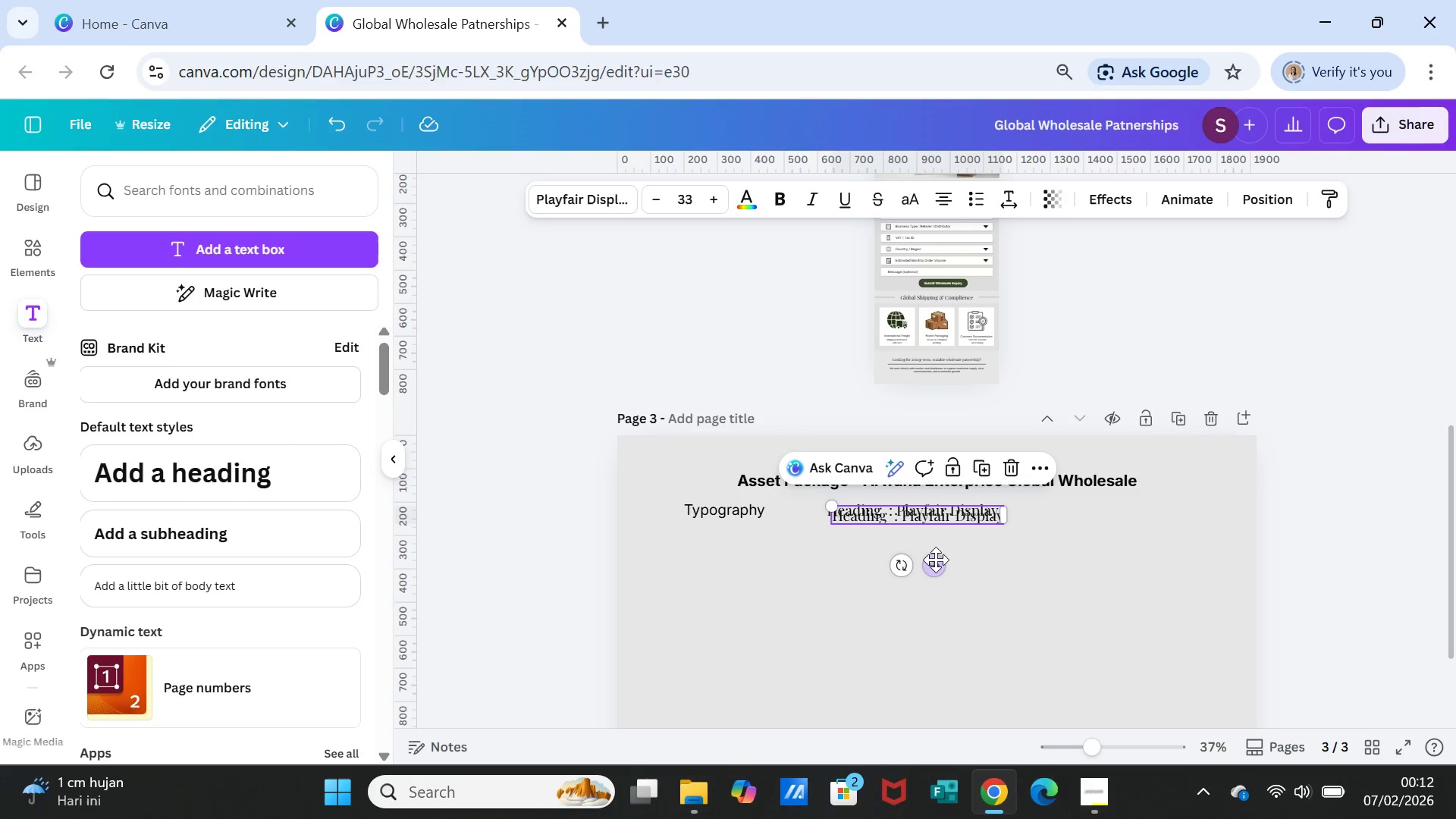 
left_click_drag(start_coordinate=[936, 563], to_coordinate=[936, 583])
 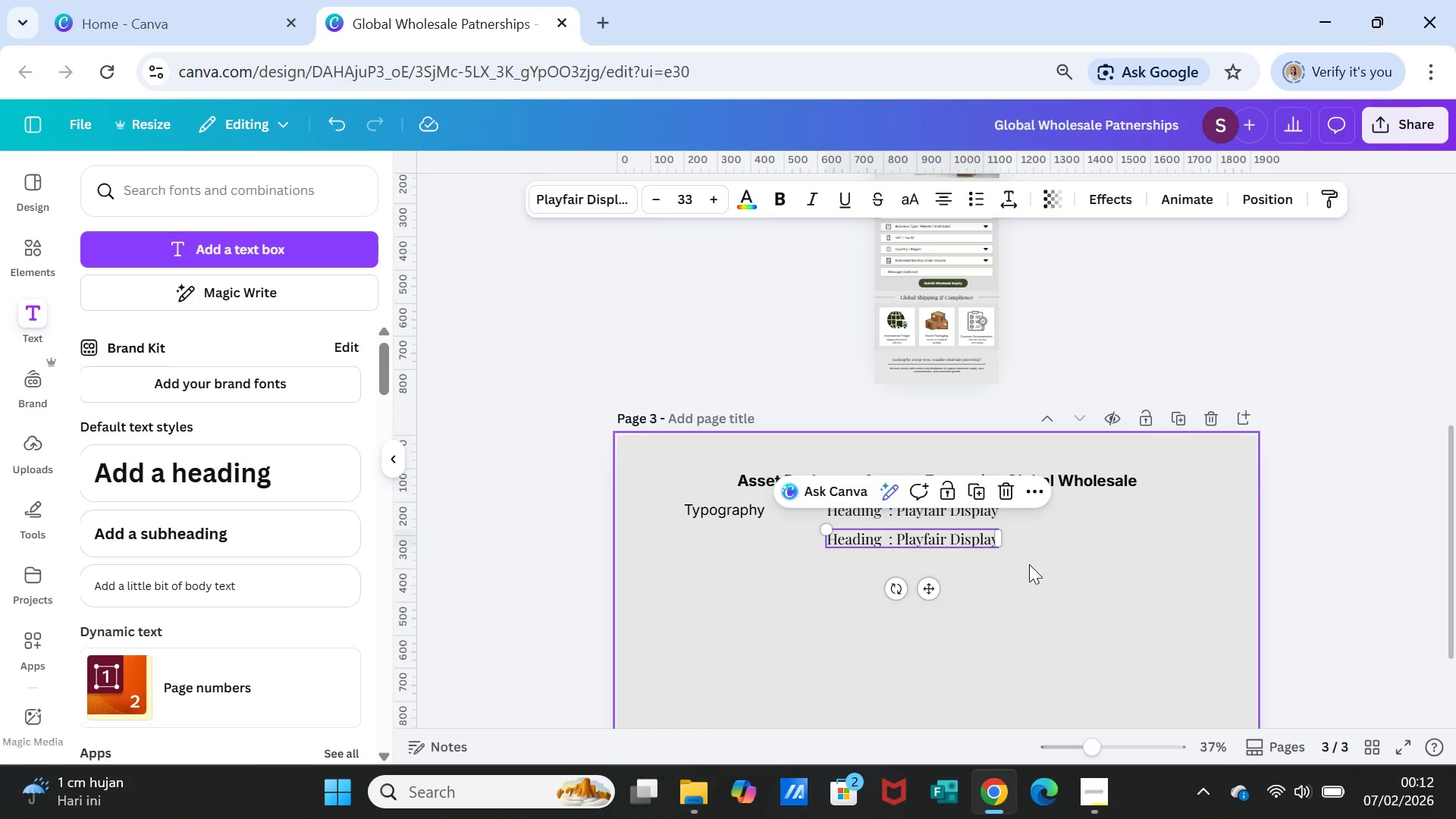 
left_click([1029, 564])
 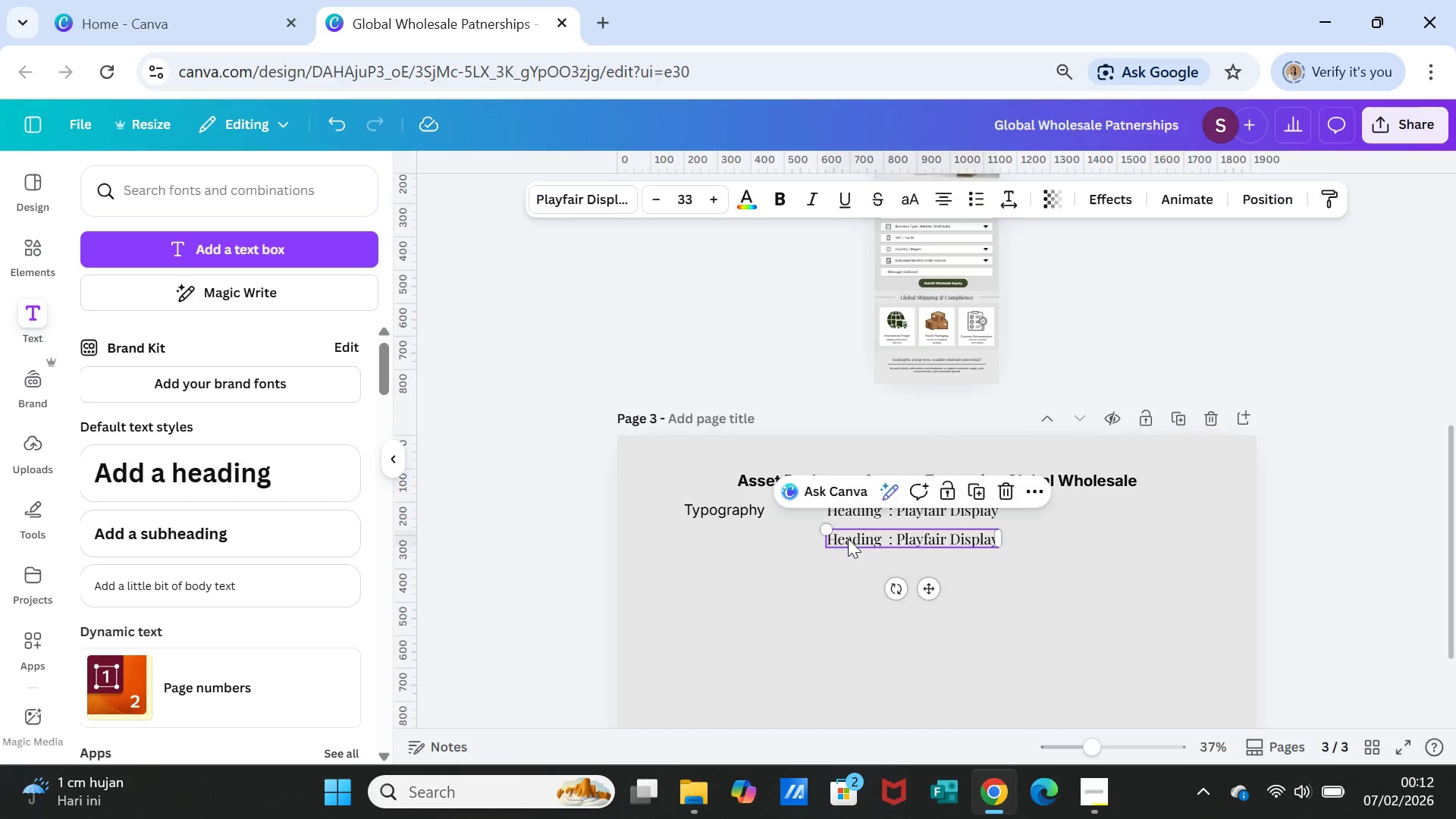 
double_click([848, 538])
 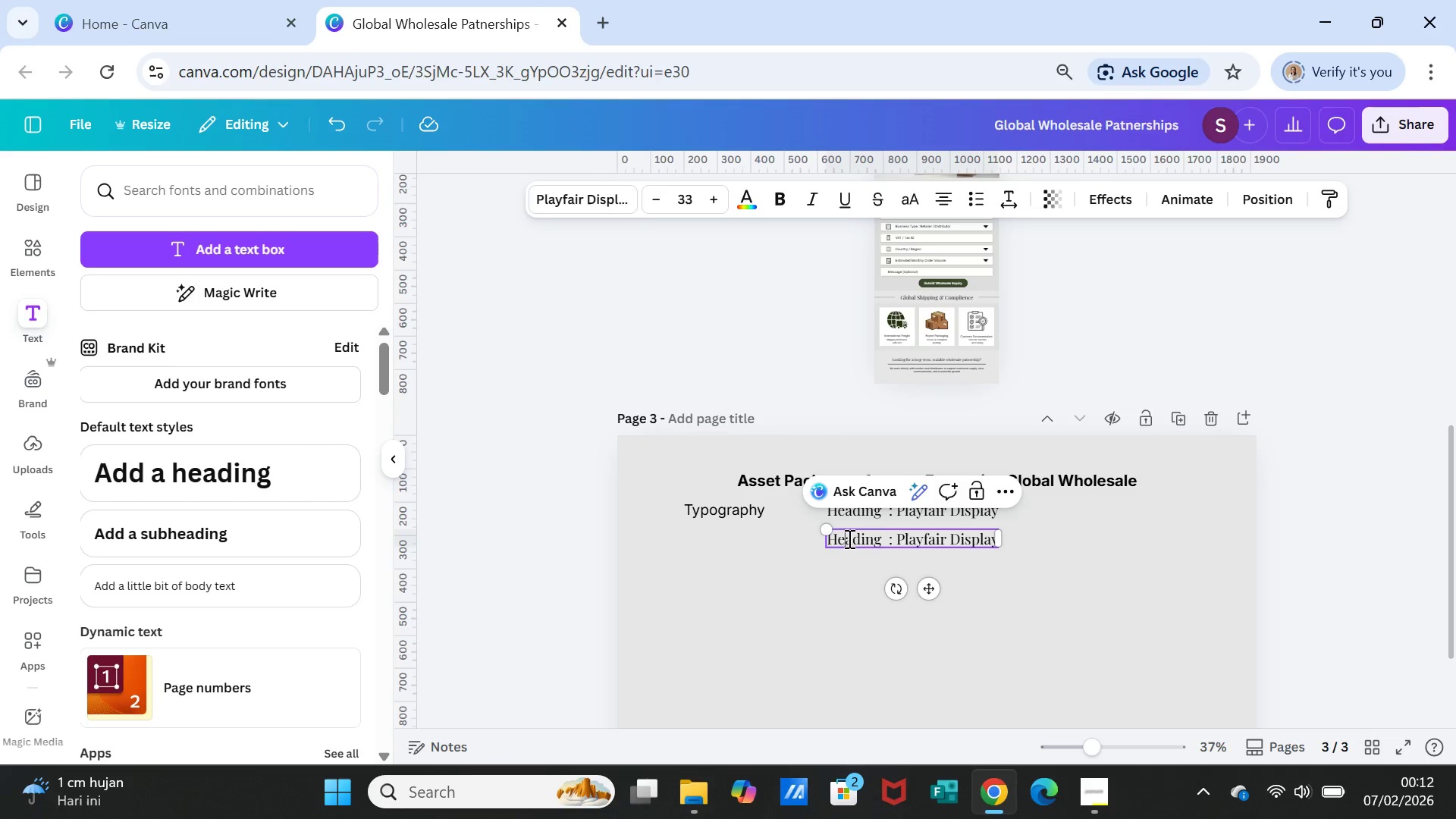 
double_click([848, 538])
 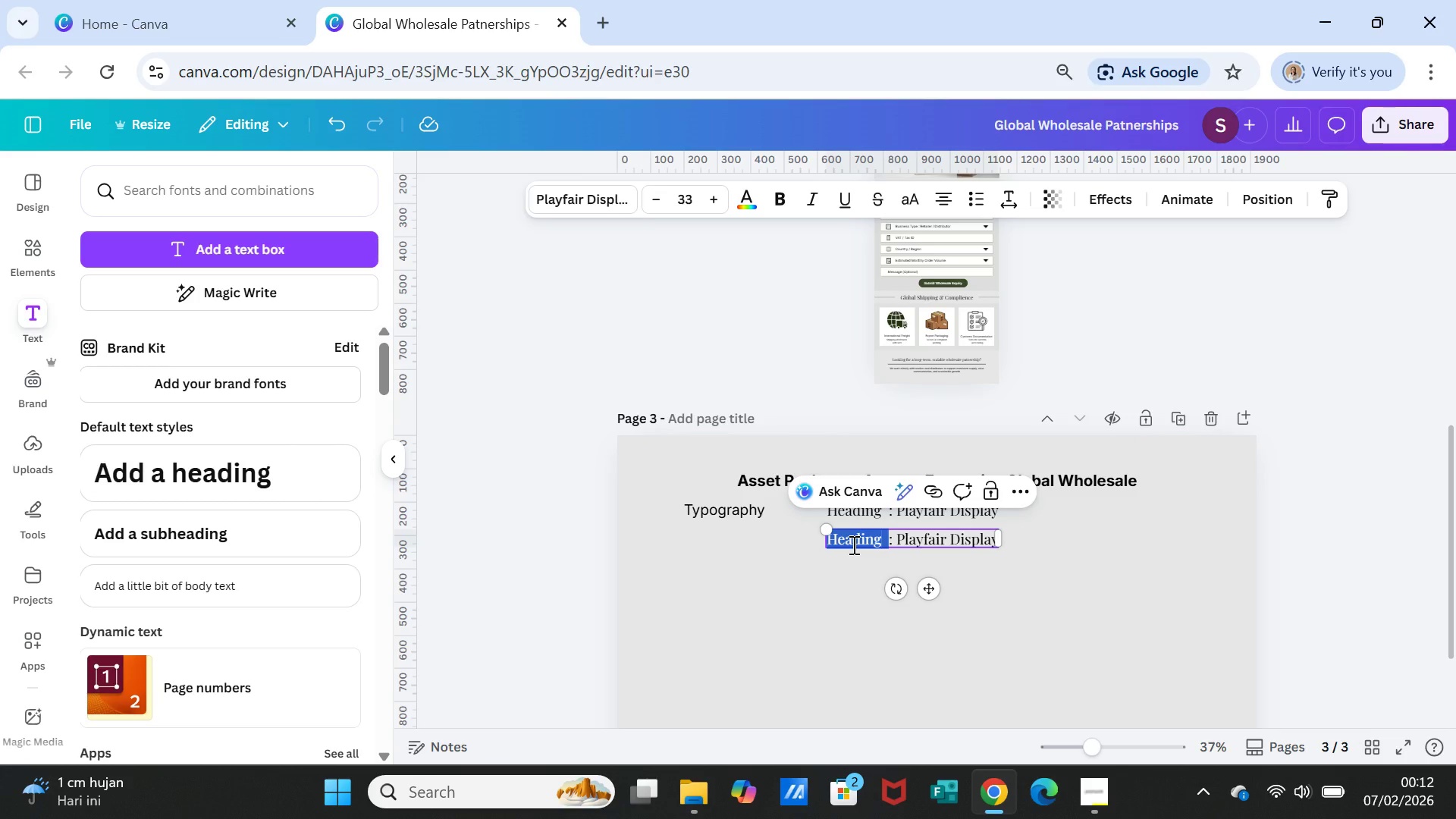 
type(Body & ui )
key(Backspace)
key(Backspace)
key(Backspace)
type(UI )
 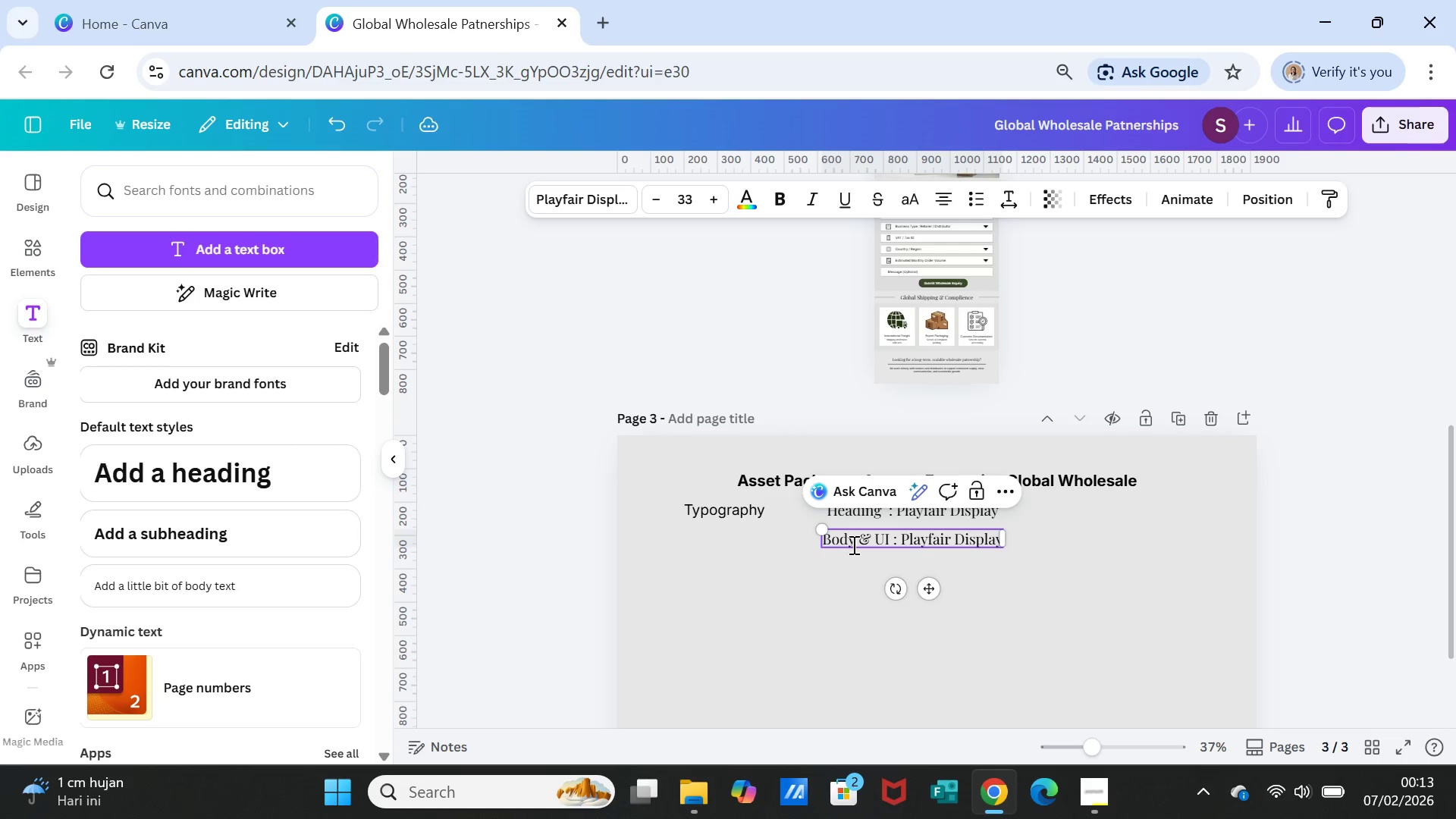 
left_click_drag(start_coordinate=[900, 541], to_coordinate=[999, 538])
 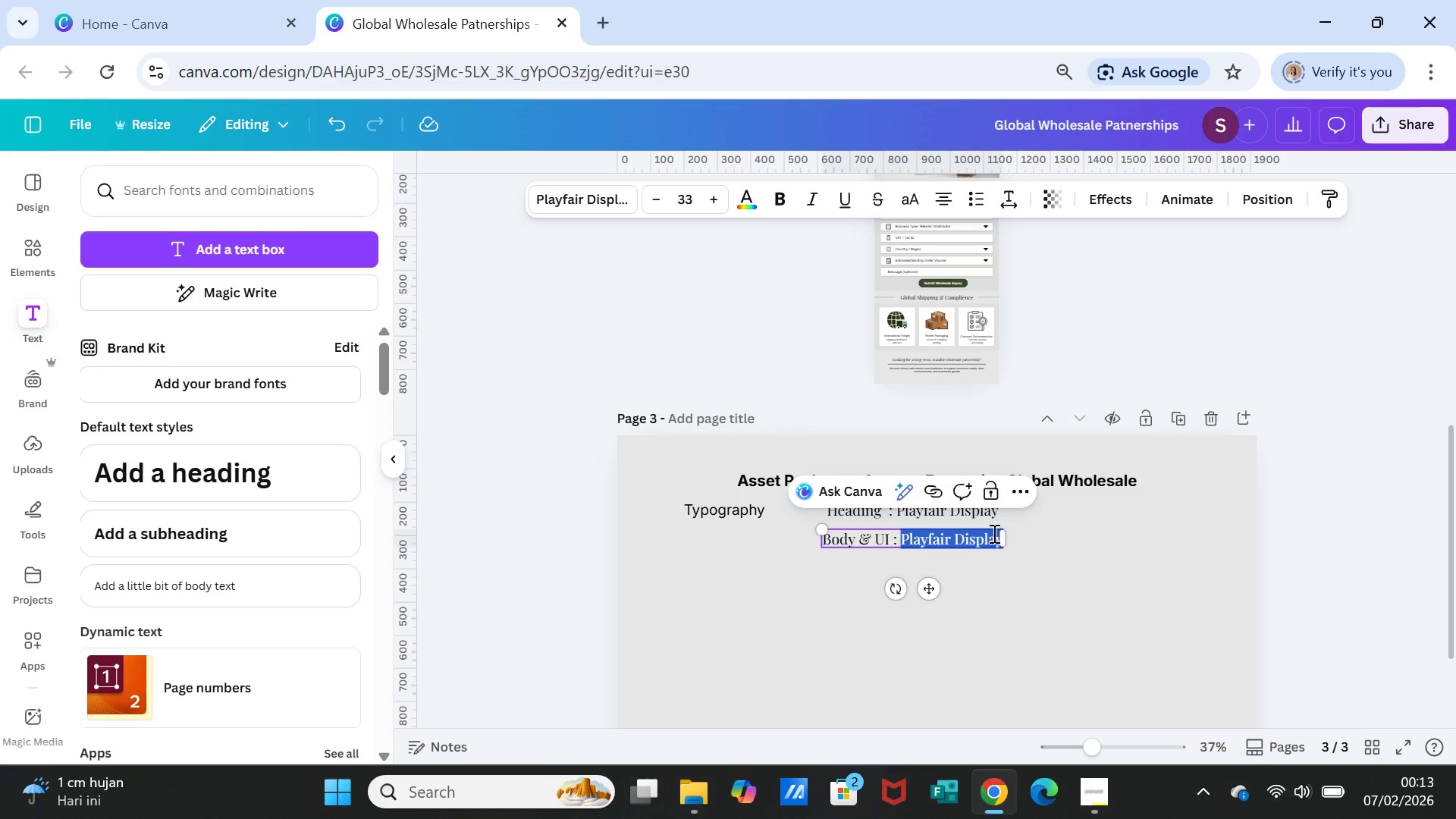 
type(iNTER )
key(Backspace)
key(Backspace)
key(Backspace)
key(Backspace)
key(Backspace)
type(Inter)
 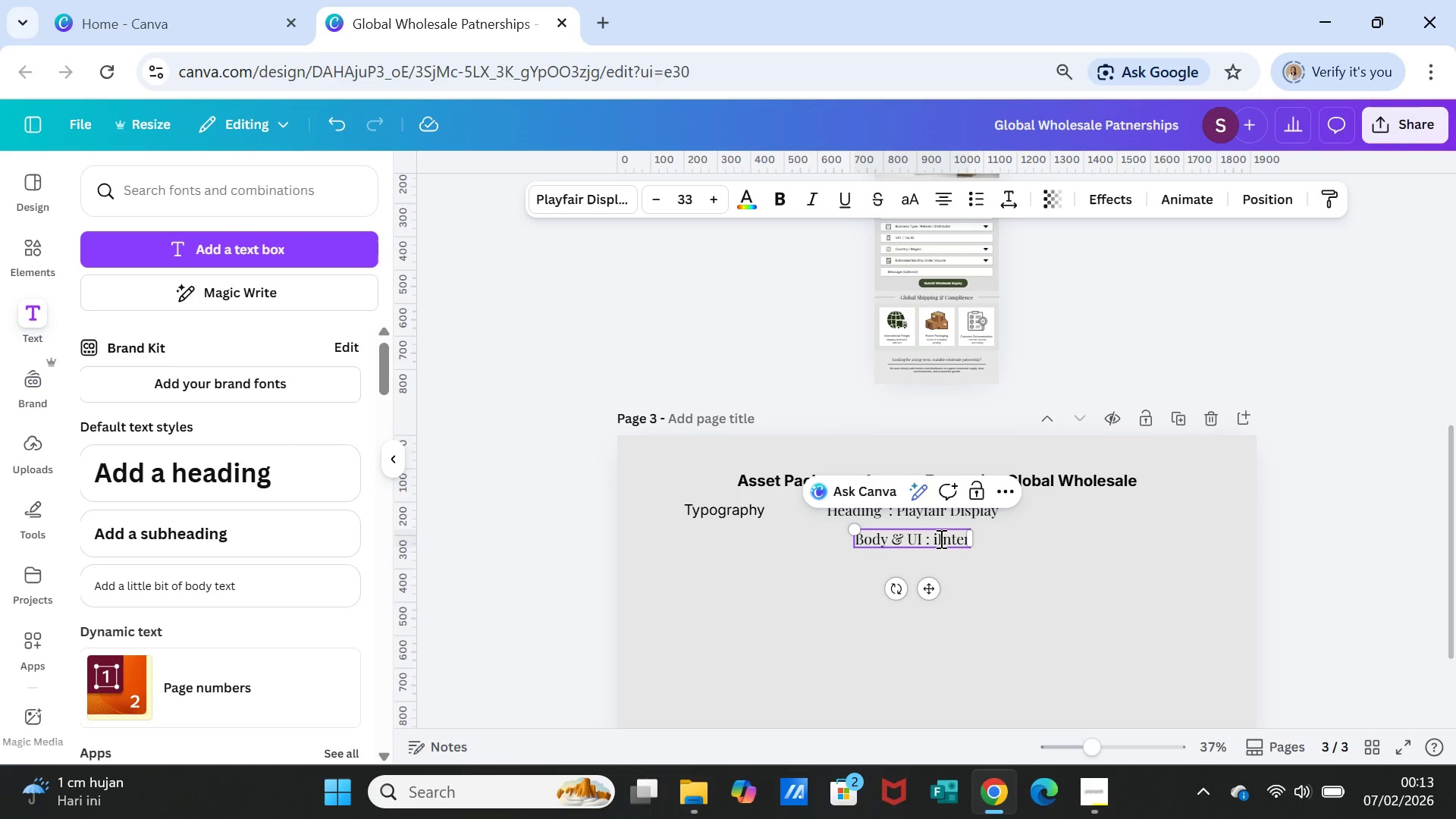 
left_click([940, 538])
 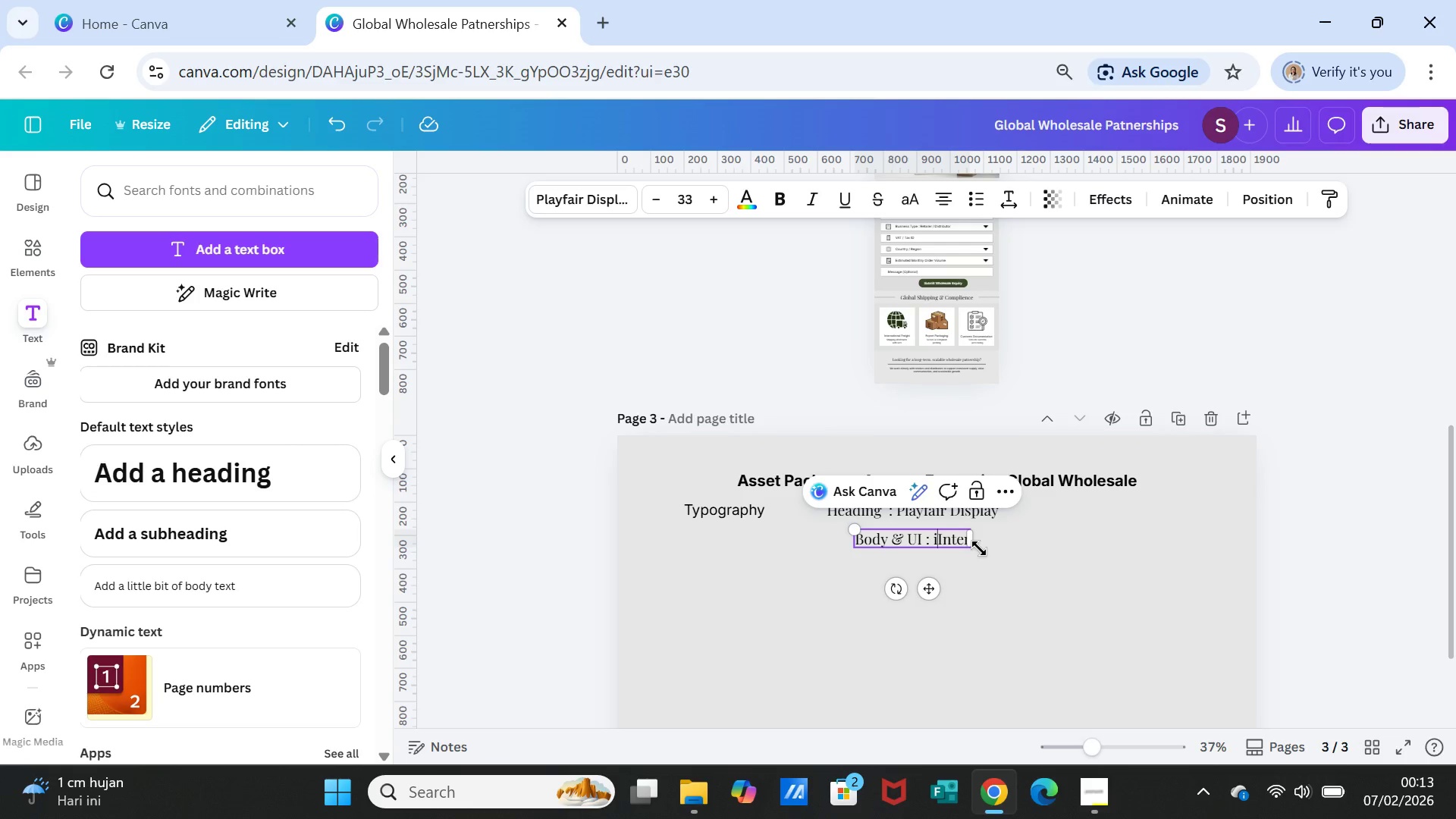 
key(ArrowRight)
 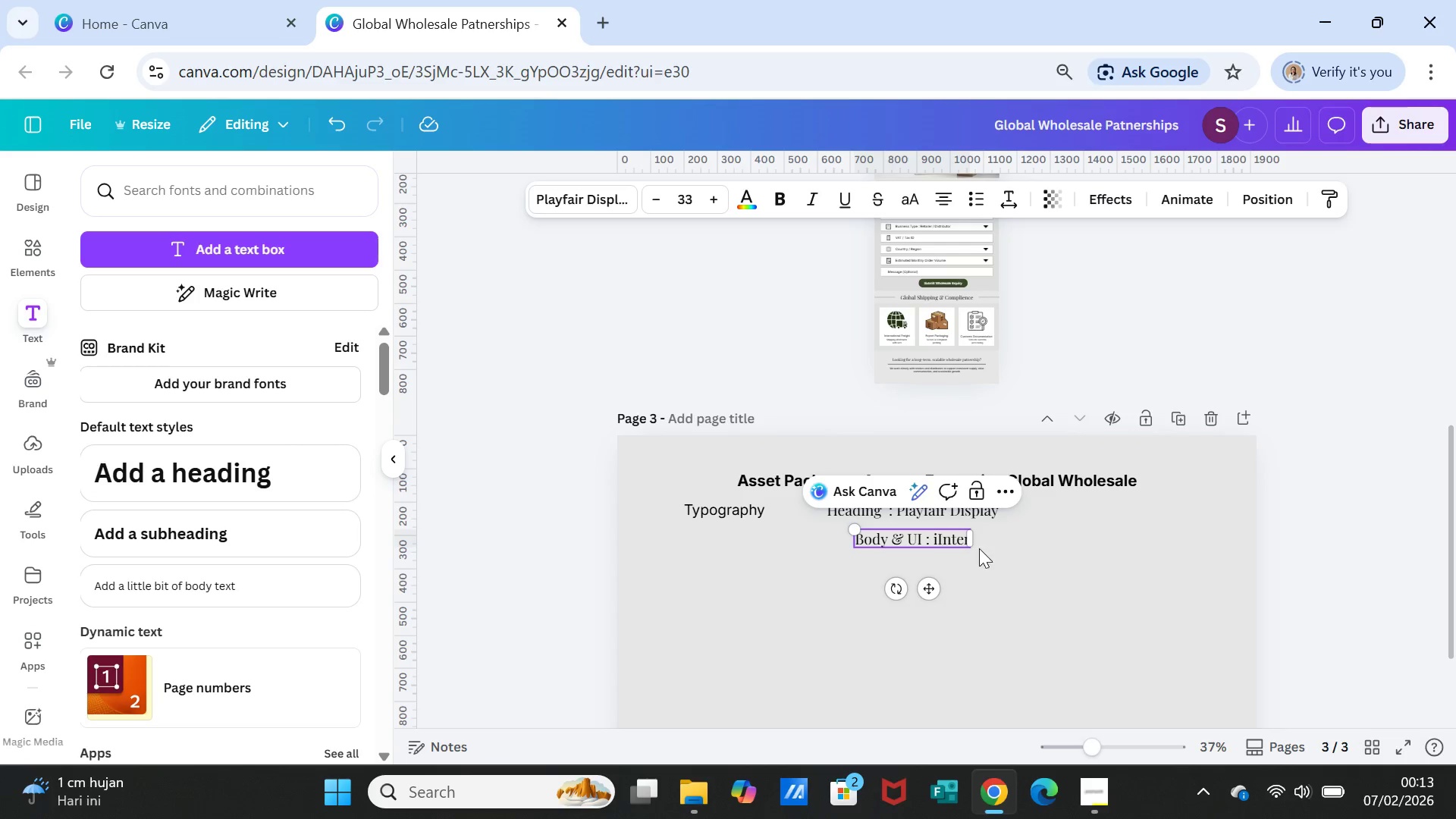 
key(Backspace)
 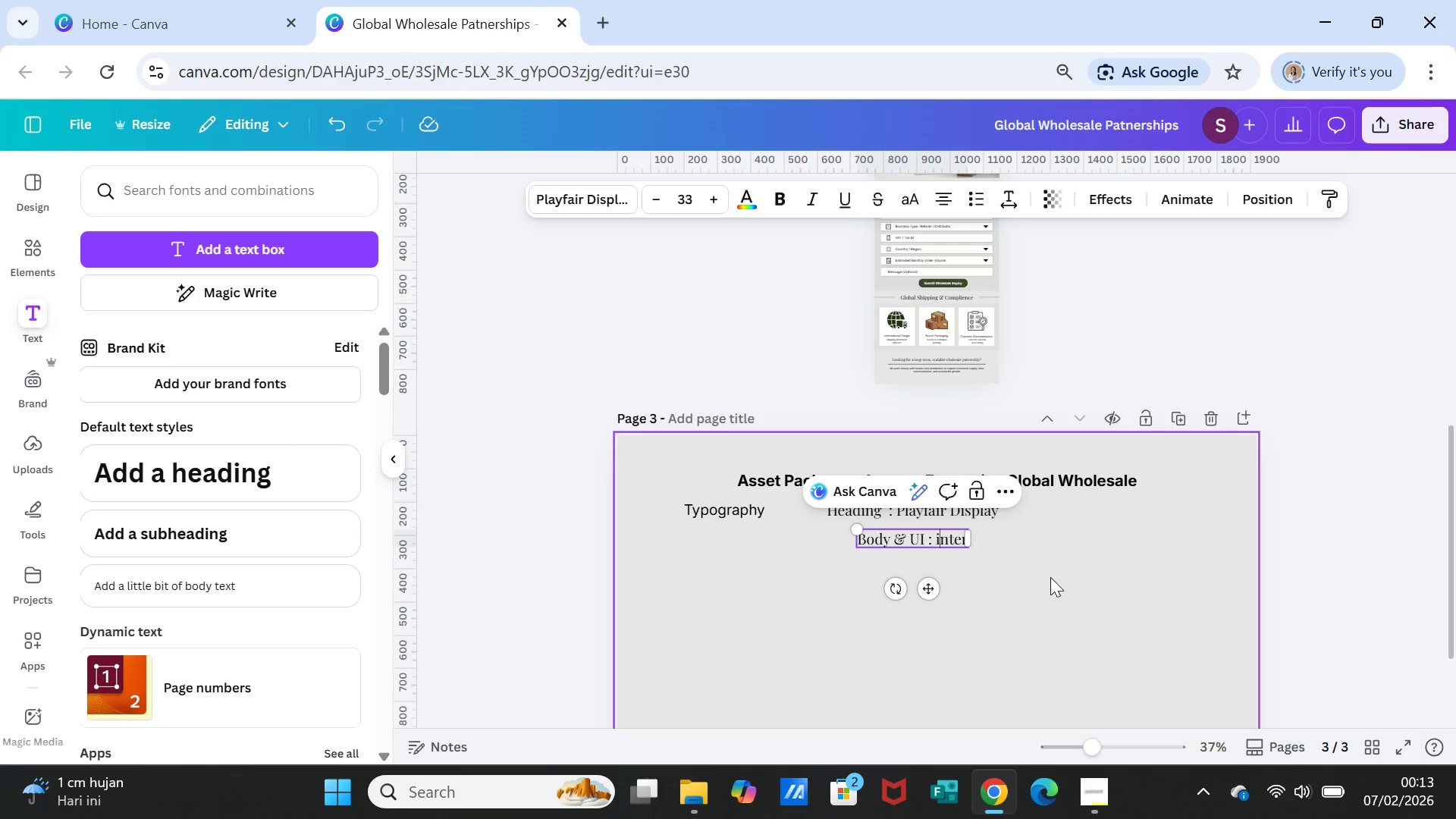 
left_click([1050, 577])
 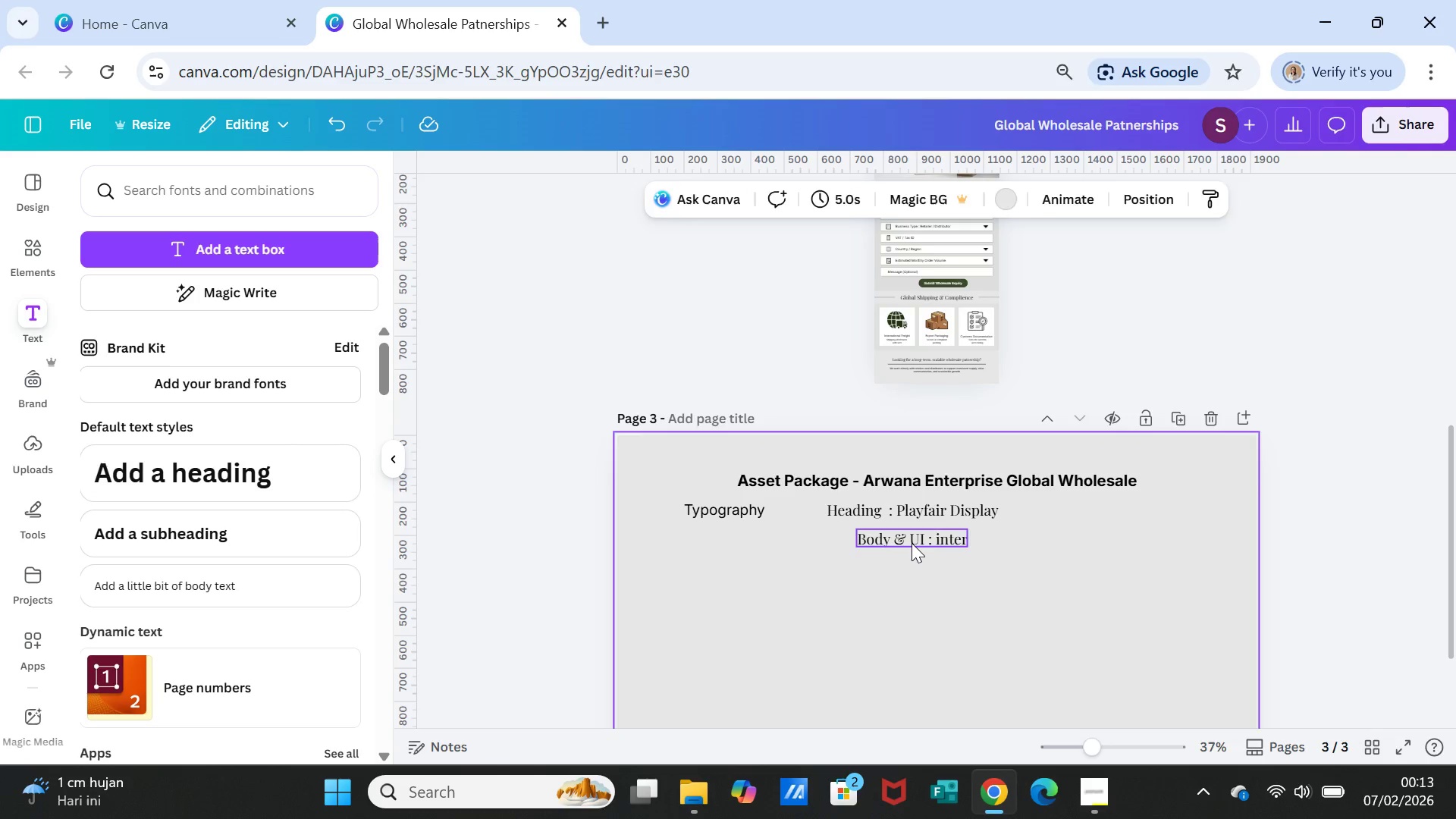 
left_click([912, 540])
 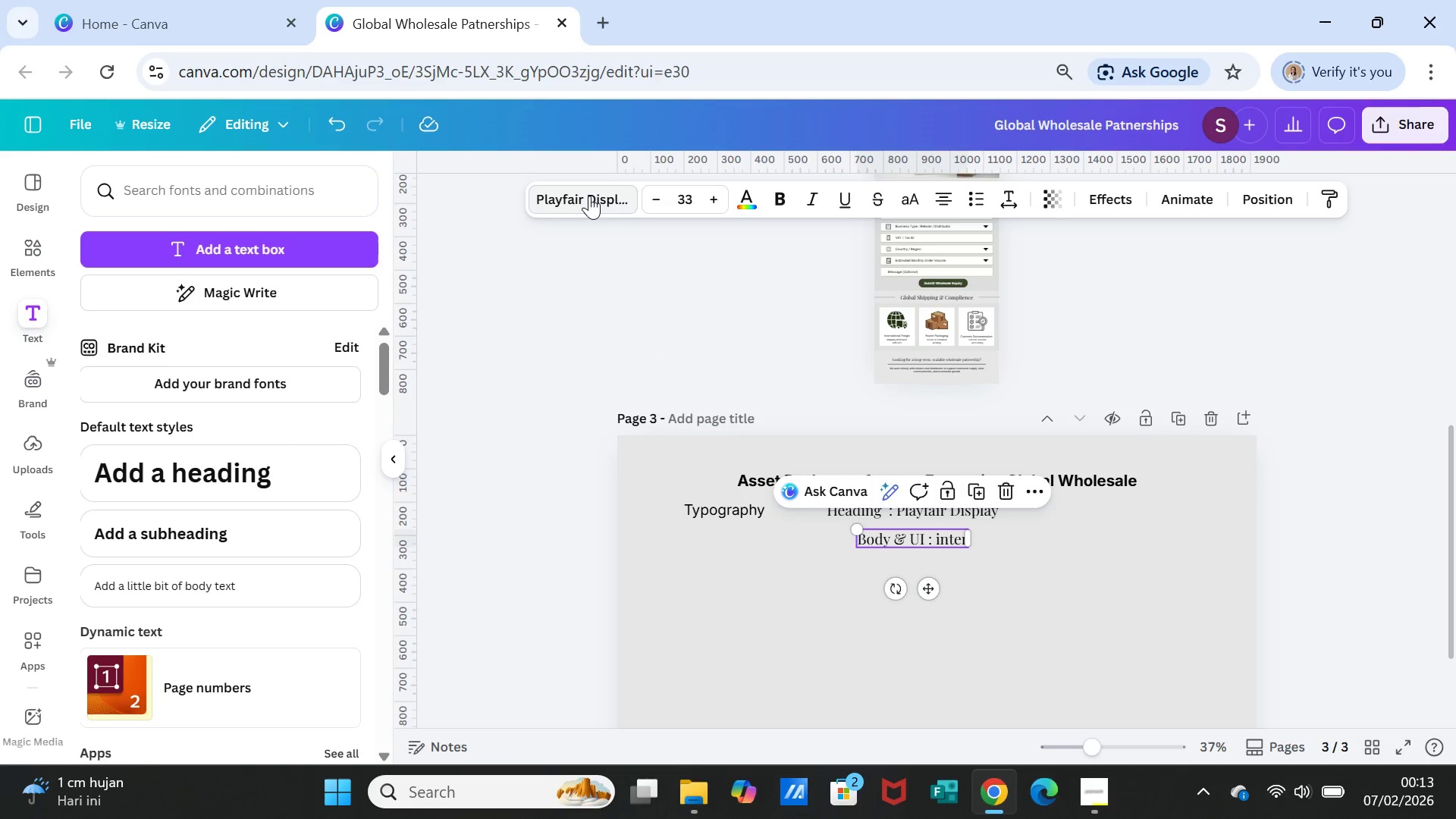 
left_click([589, 196])
 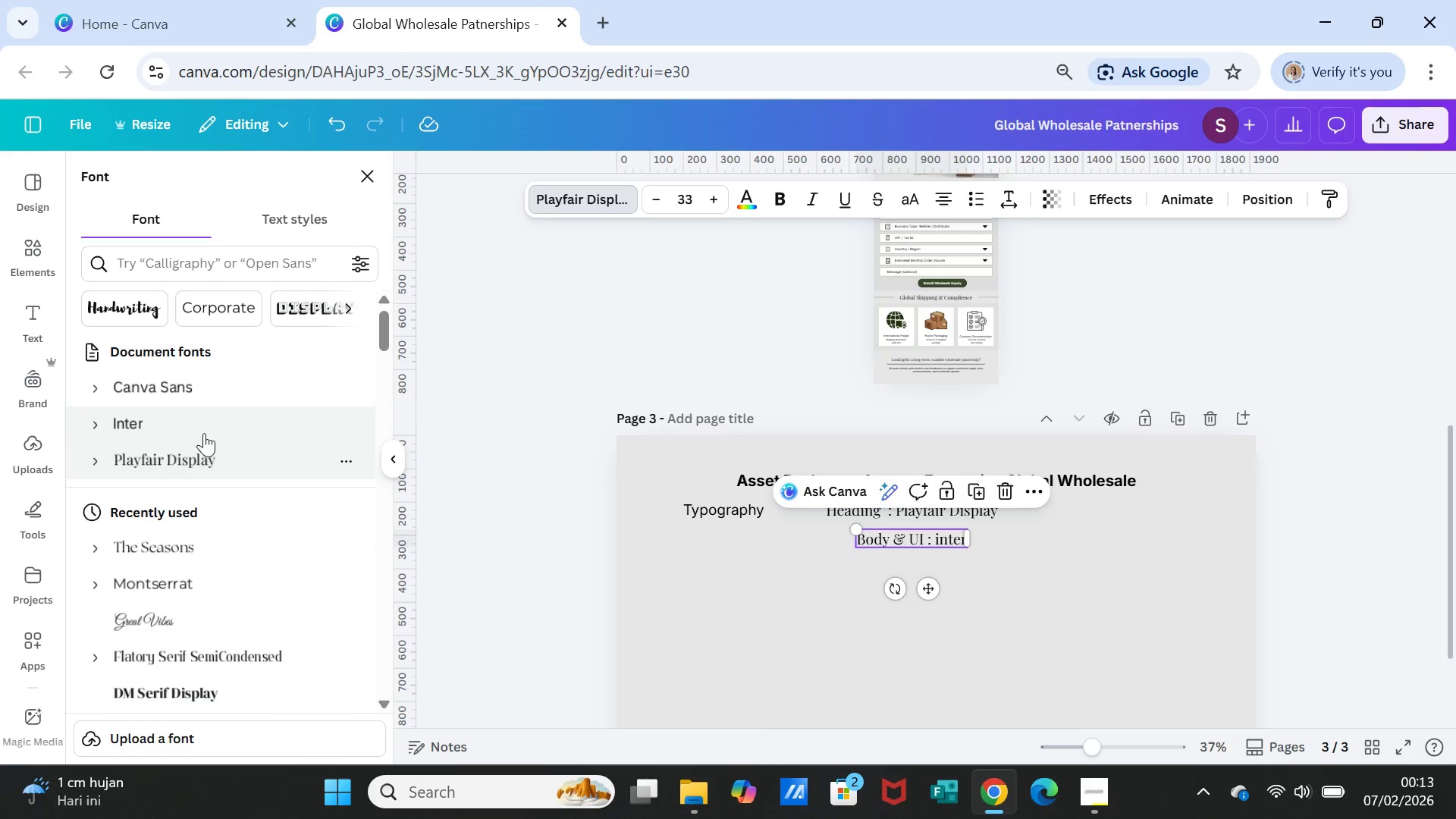 
left_click([180, 418])
 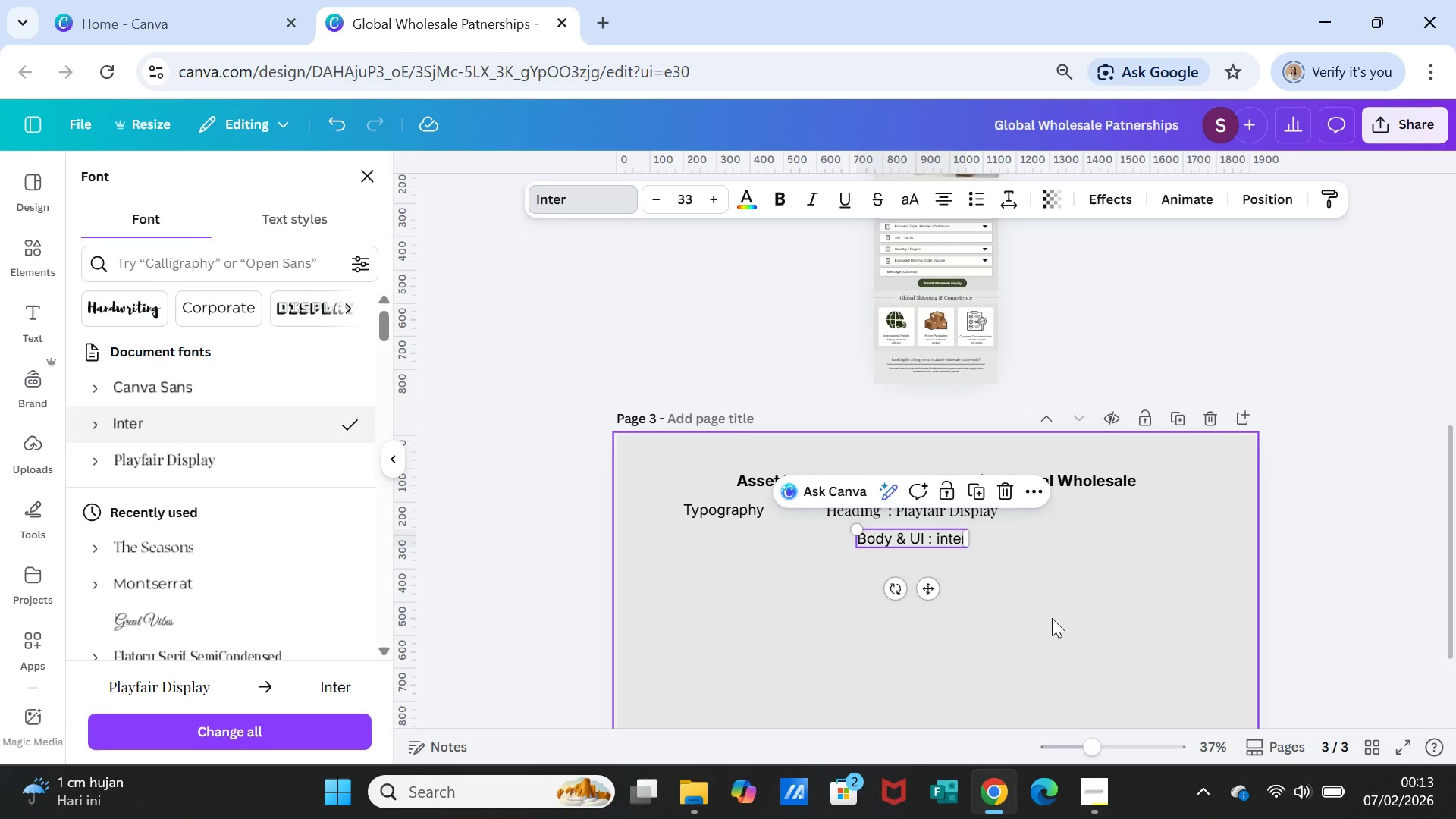 
left_click([1055, 613])
 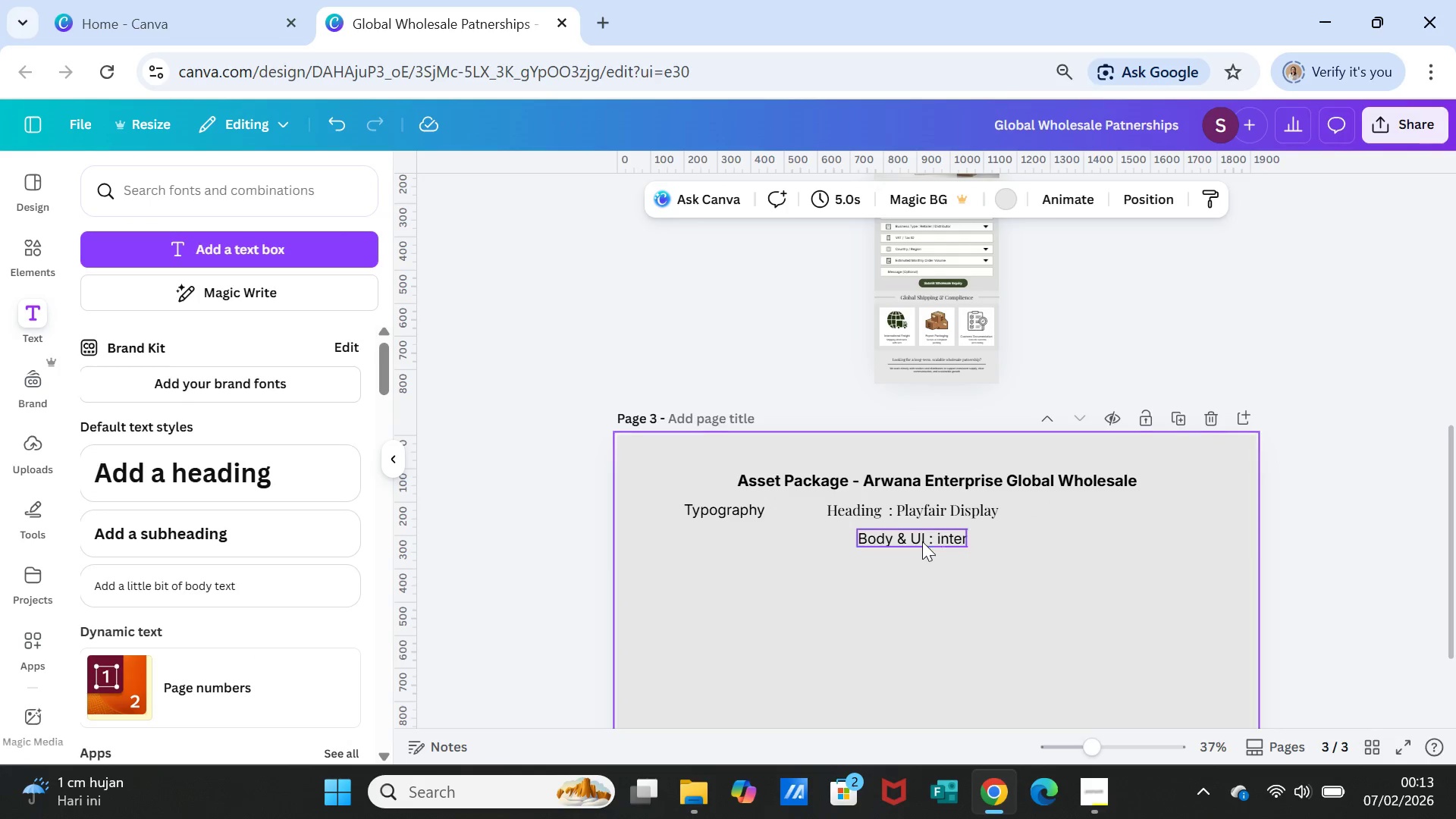 
left_click([922, 539])
 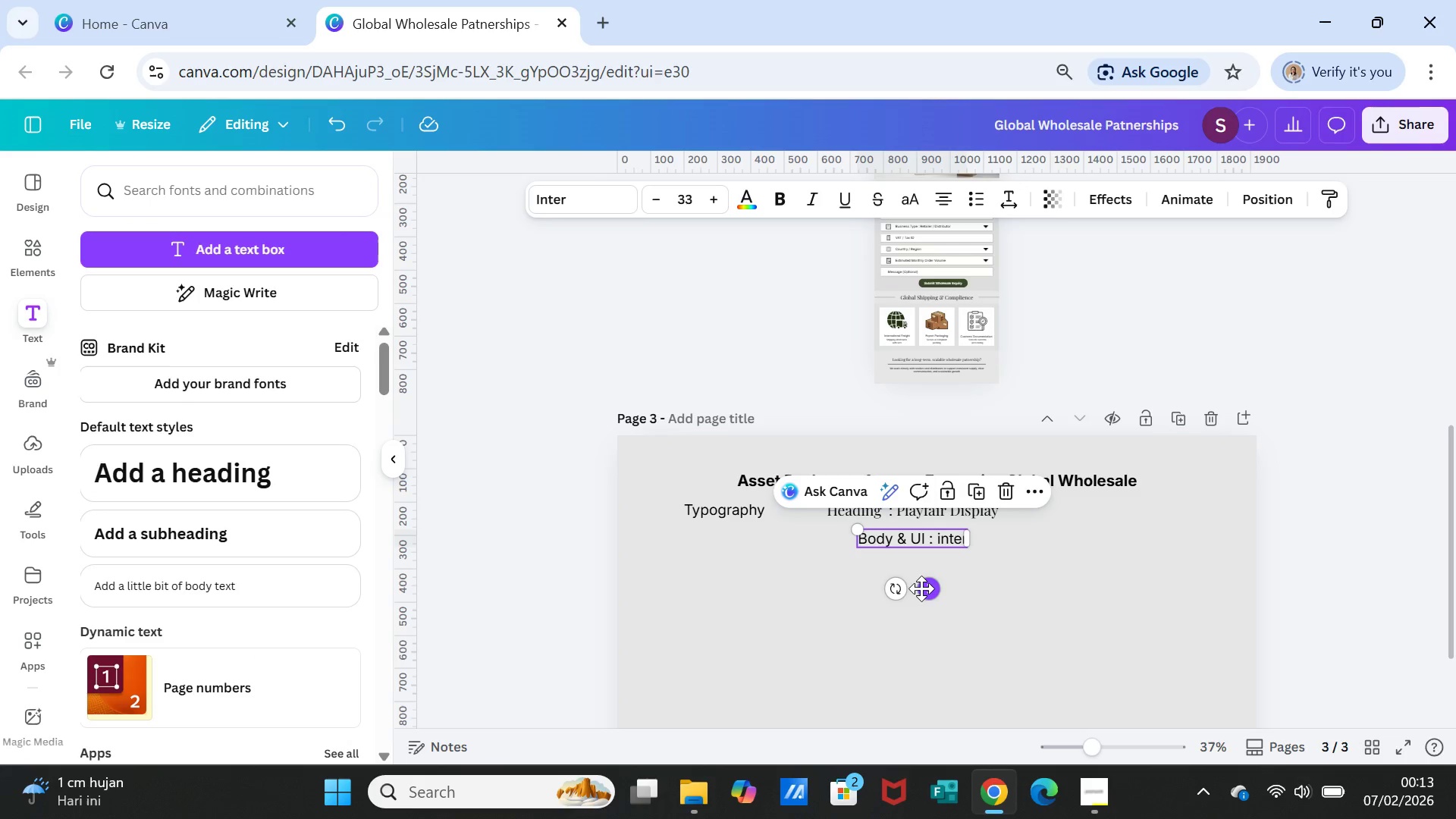 
left_click_drag(start_coordinate=[922, 588], to_coordinate=[884, 588])
 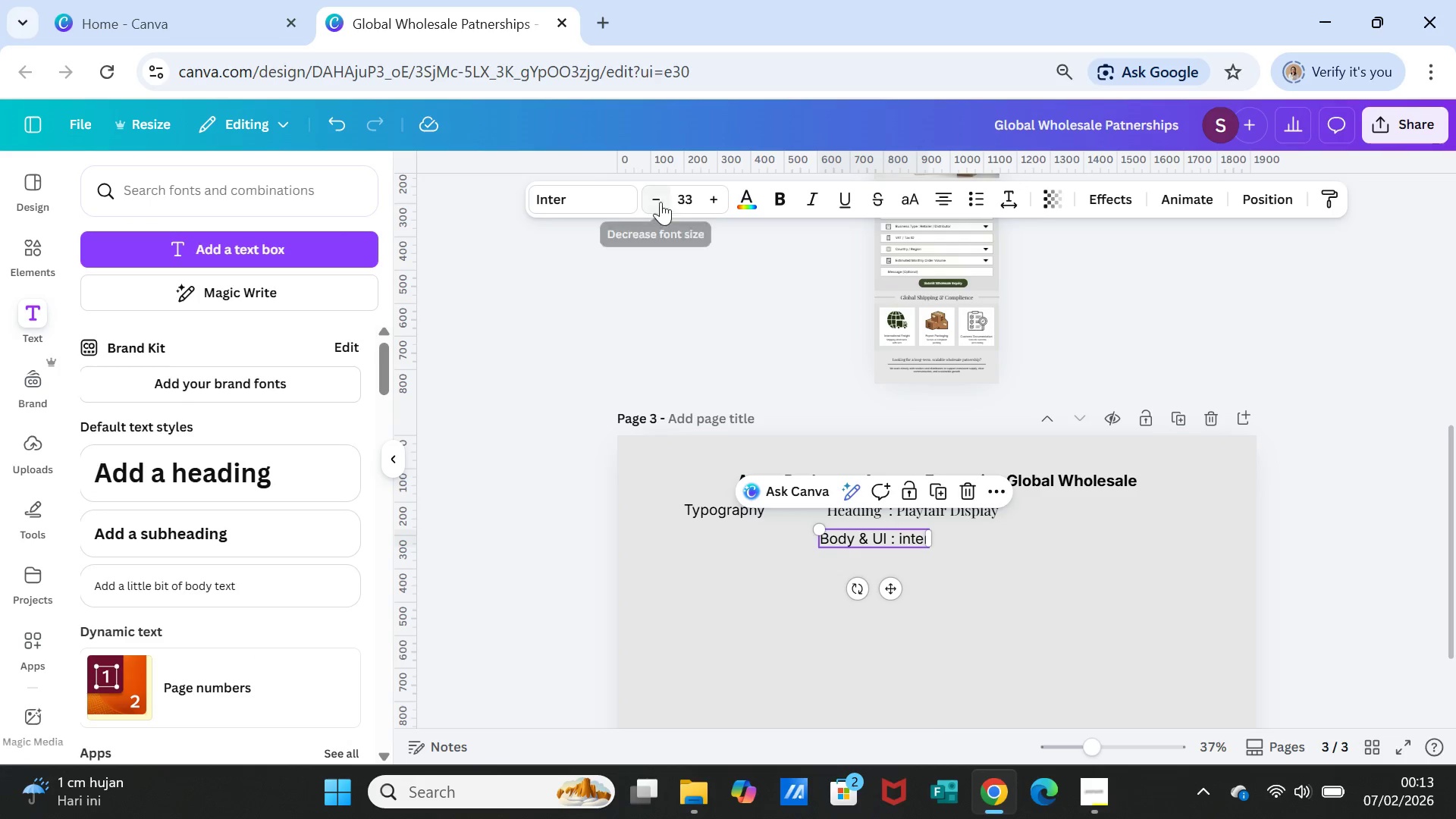 
left_click([657, 198])
 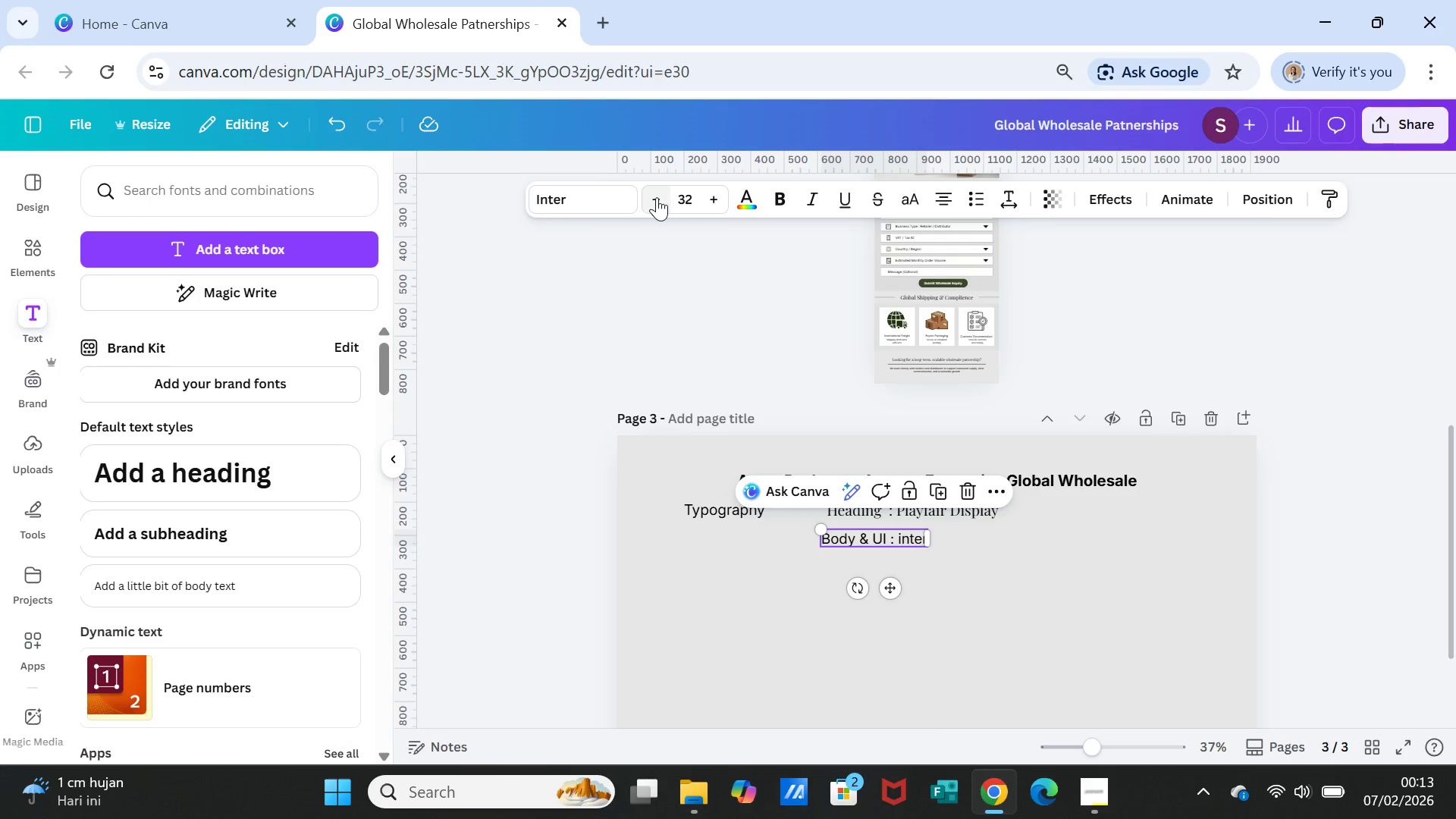 
left_click([657, 197])
 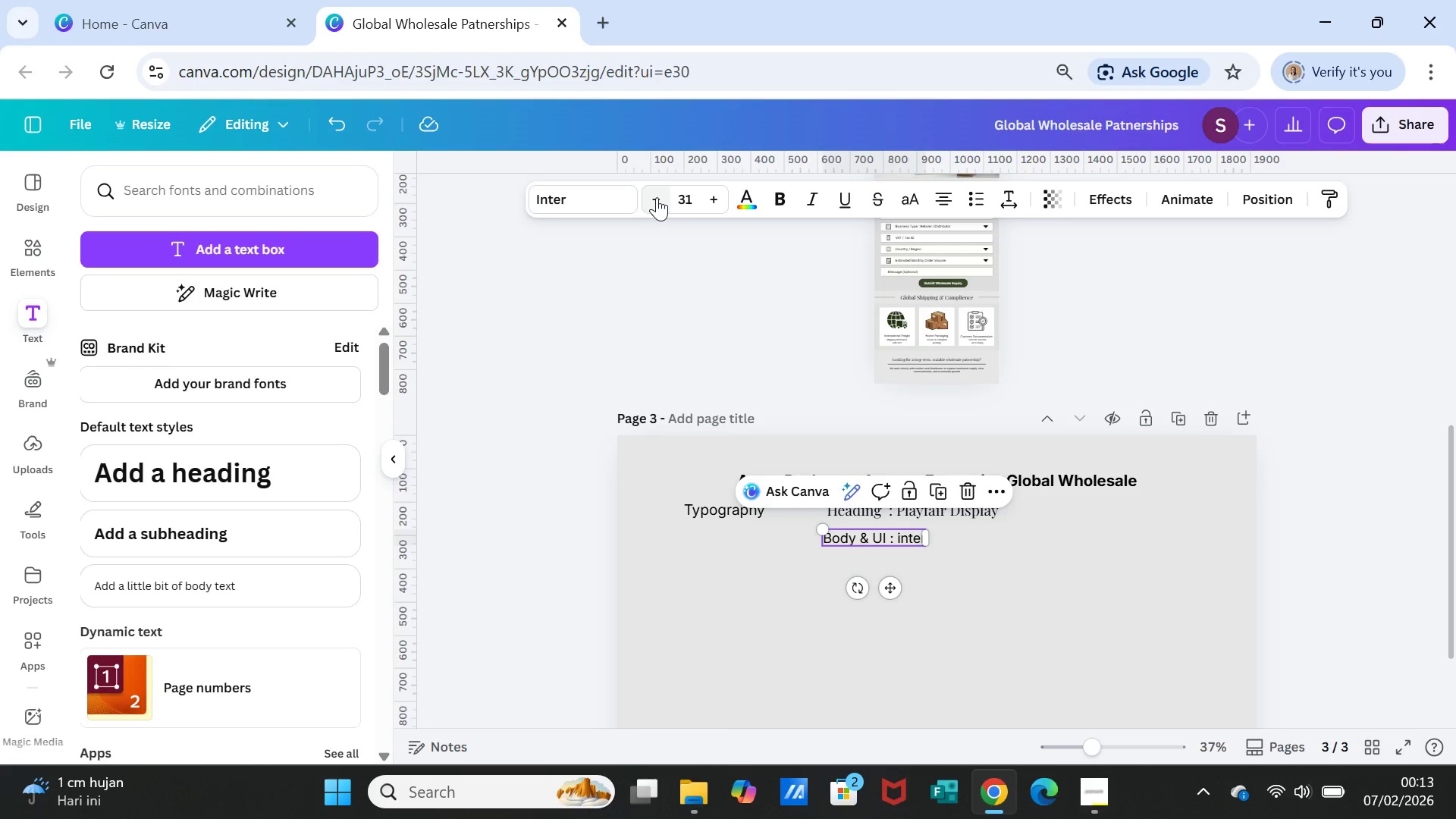 
left_click([657, 197])
 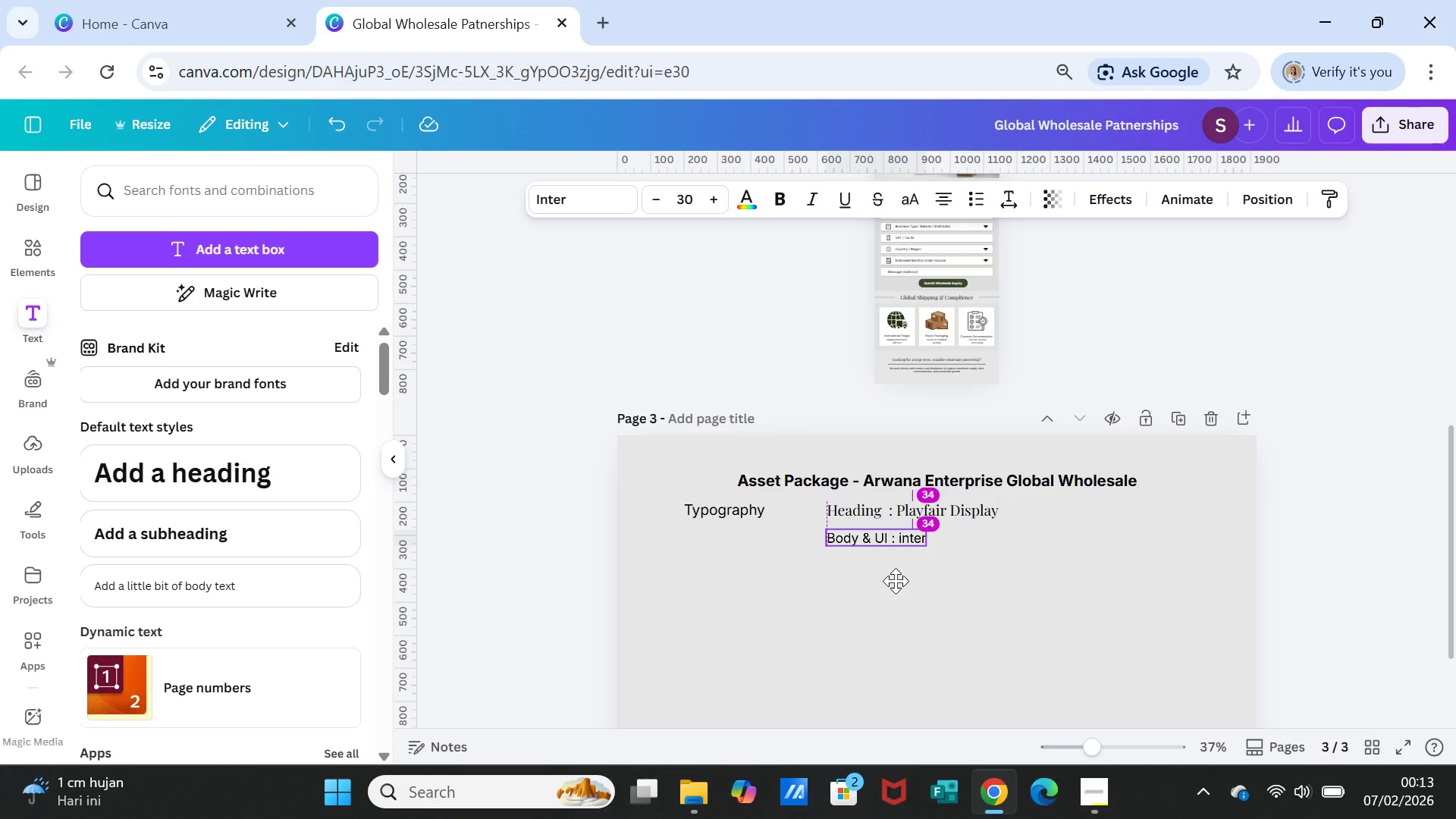 
left_click([1010, 571])
 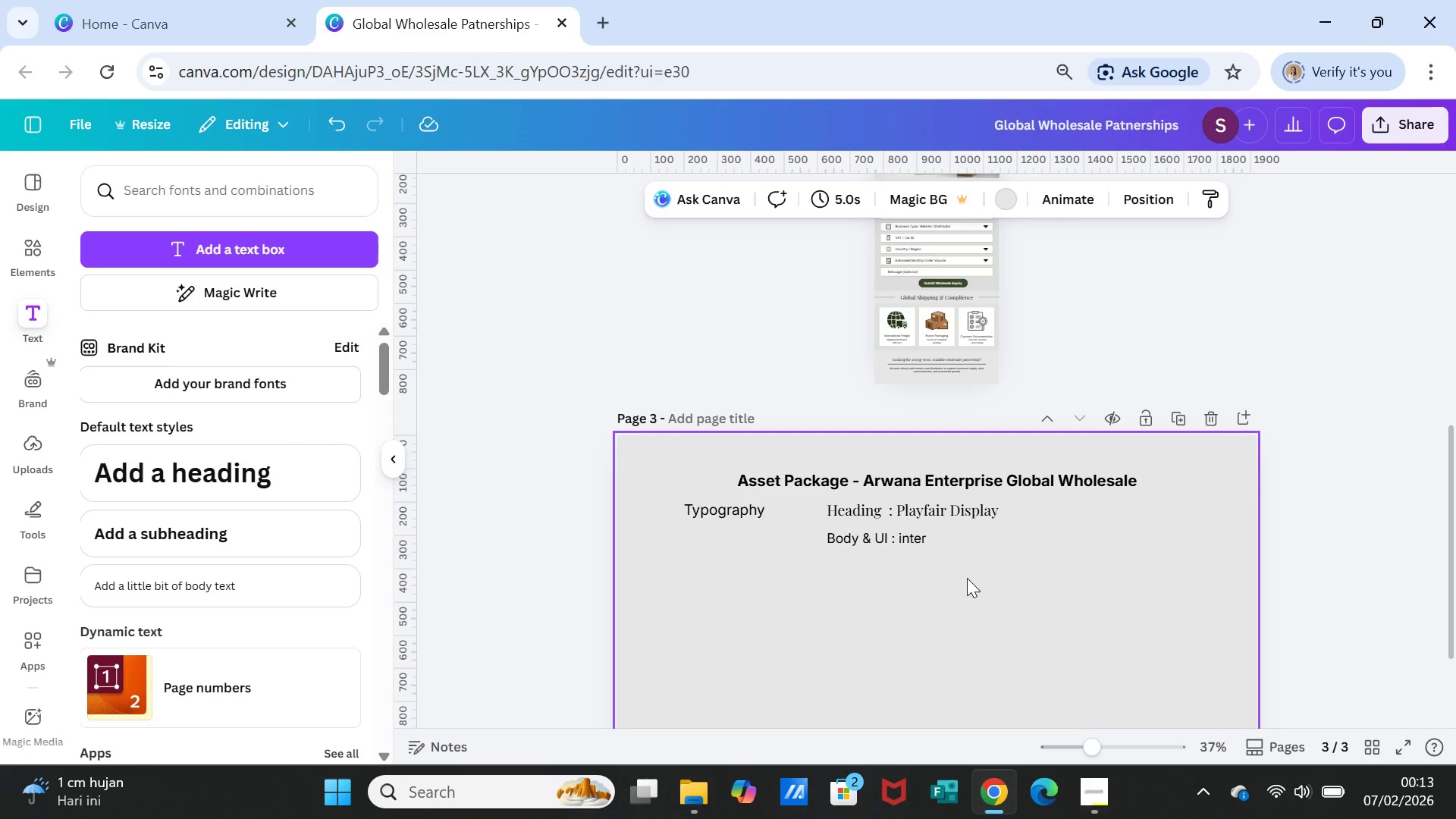 
left_click([739, 515])
 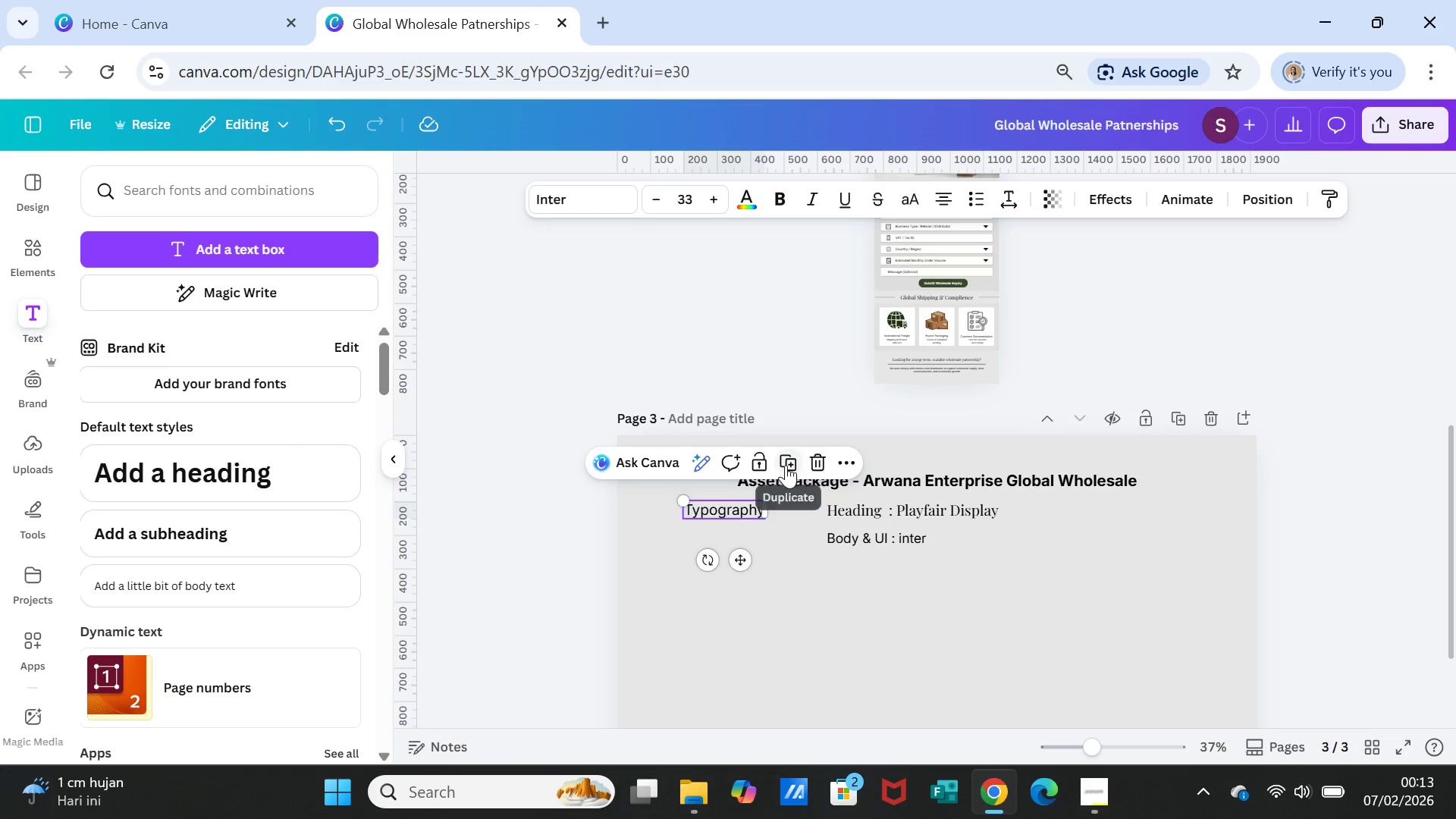 
left_click([786, 463])
 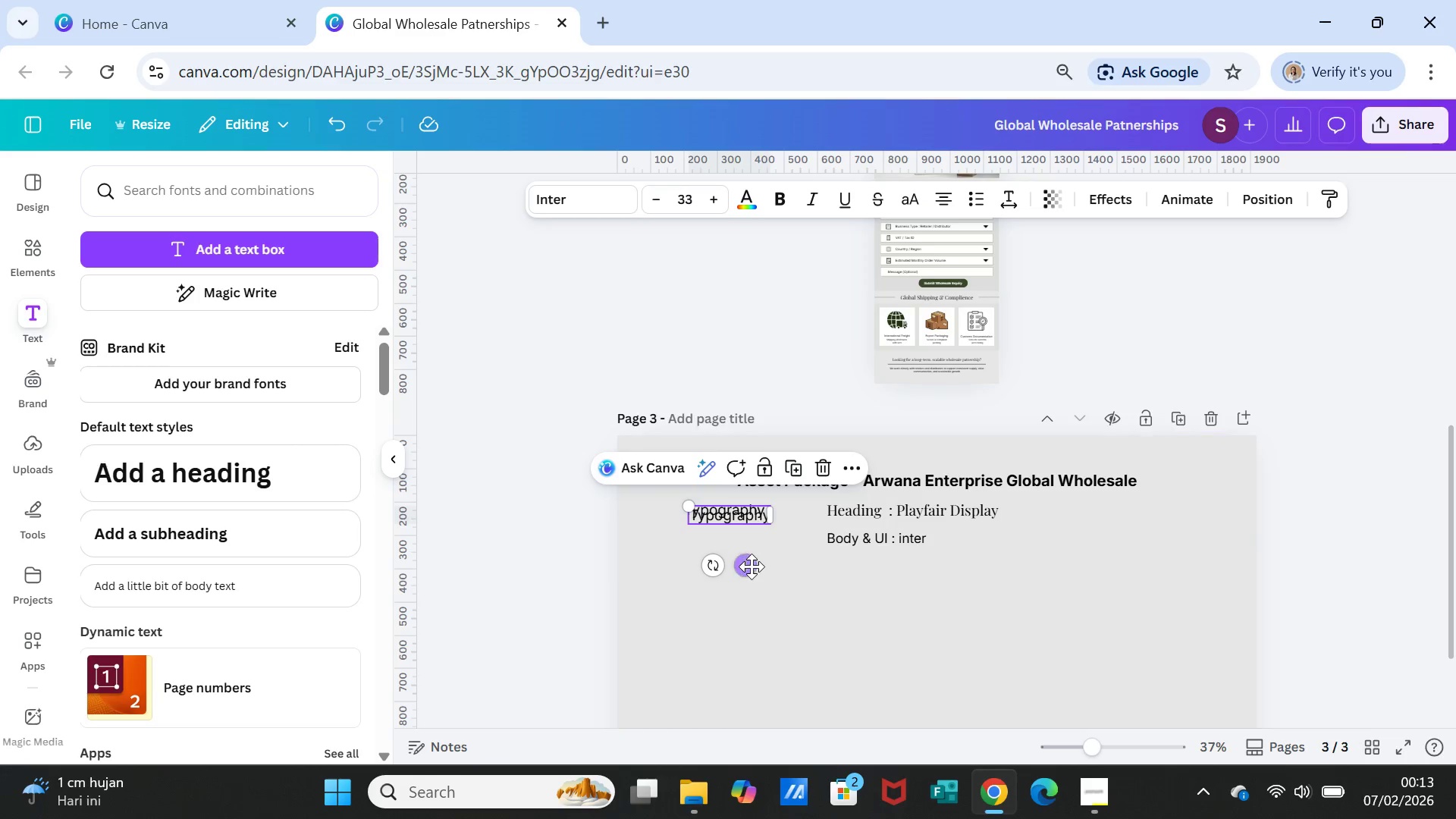 
left_click_drag(start_coordinate=[749, 566], to_coordinate=[748, 623])
 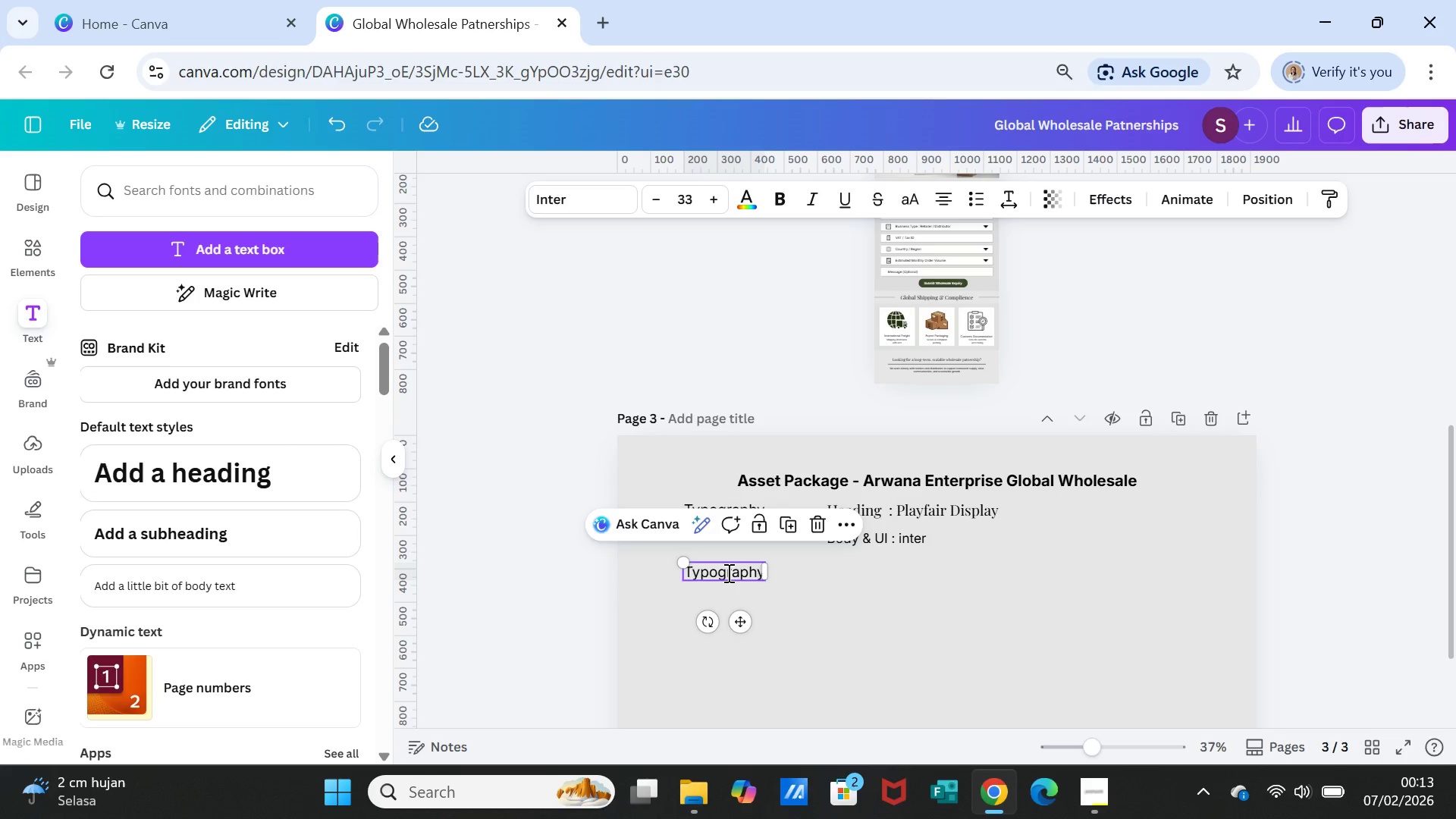 
double_click([727, 573])
 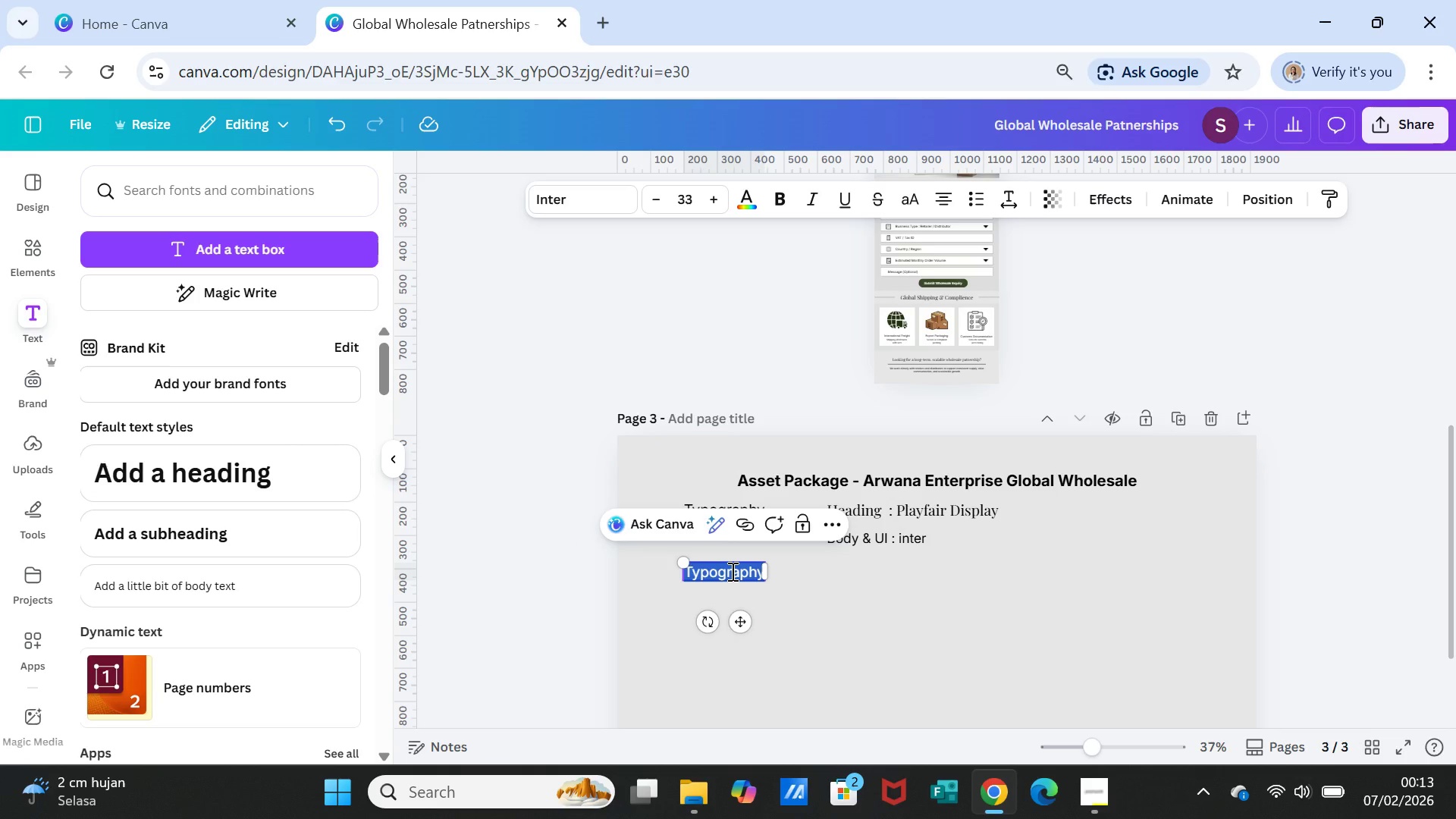 
type(Color Palt)
key(Backspace)
type(ette)
 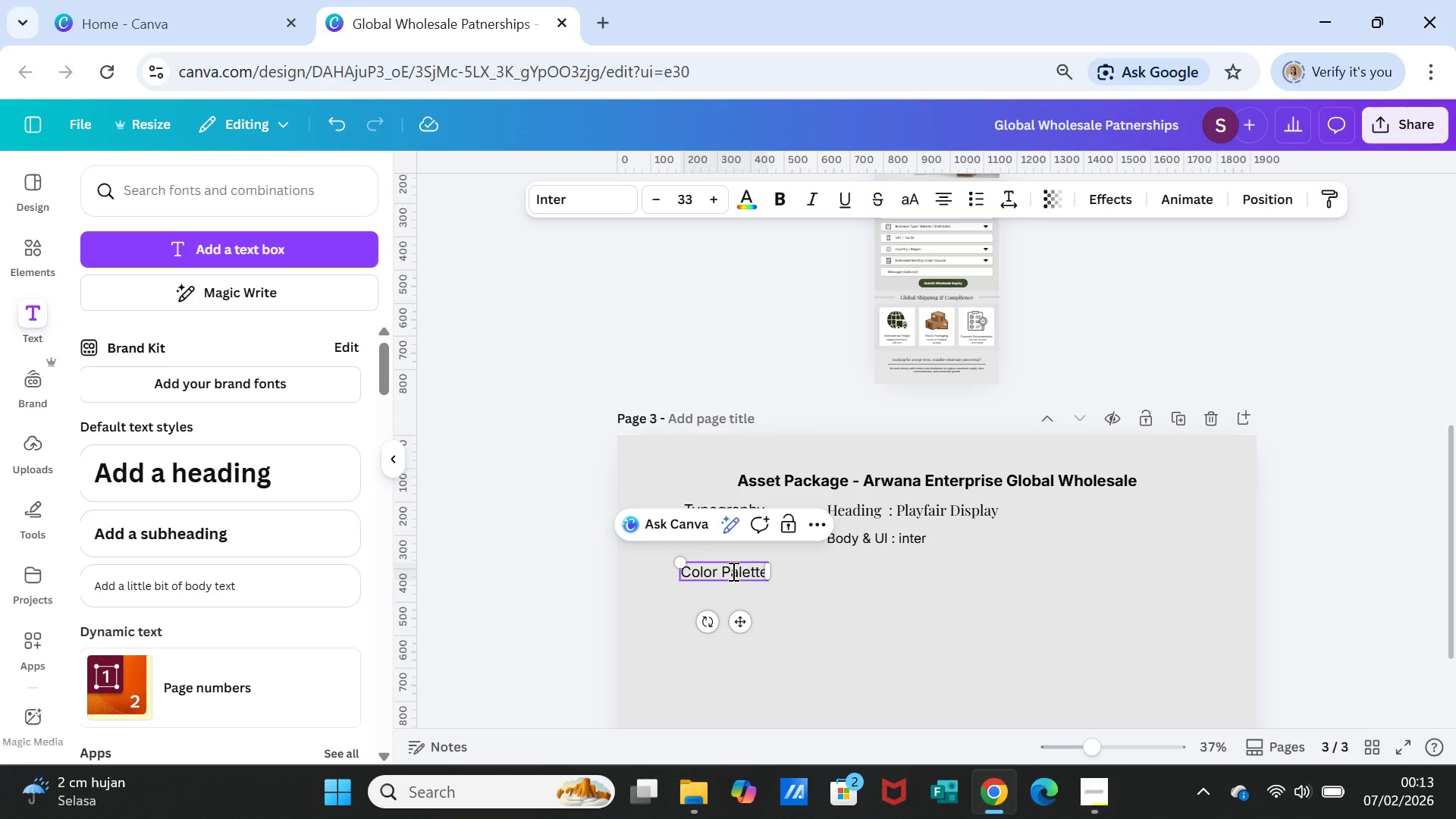 
key(Space)
 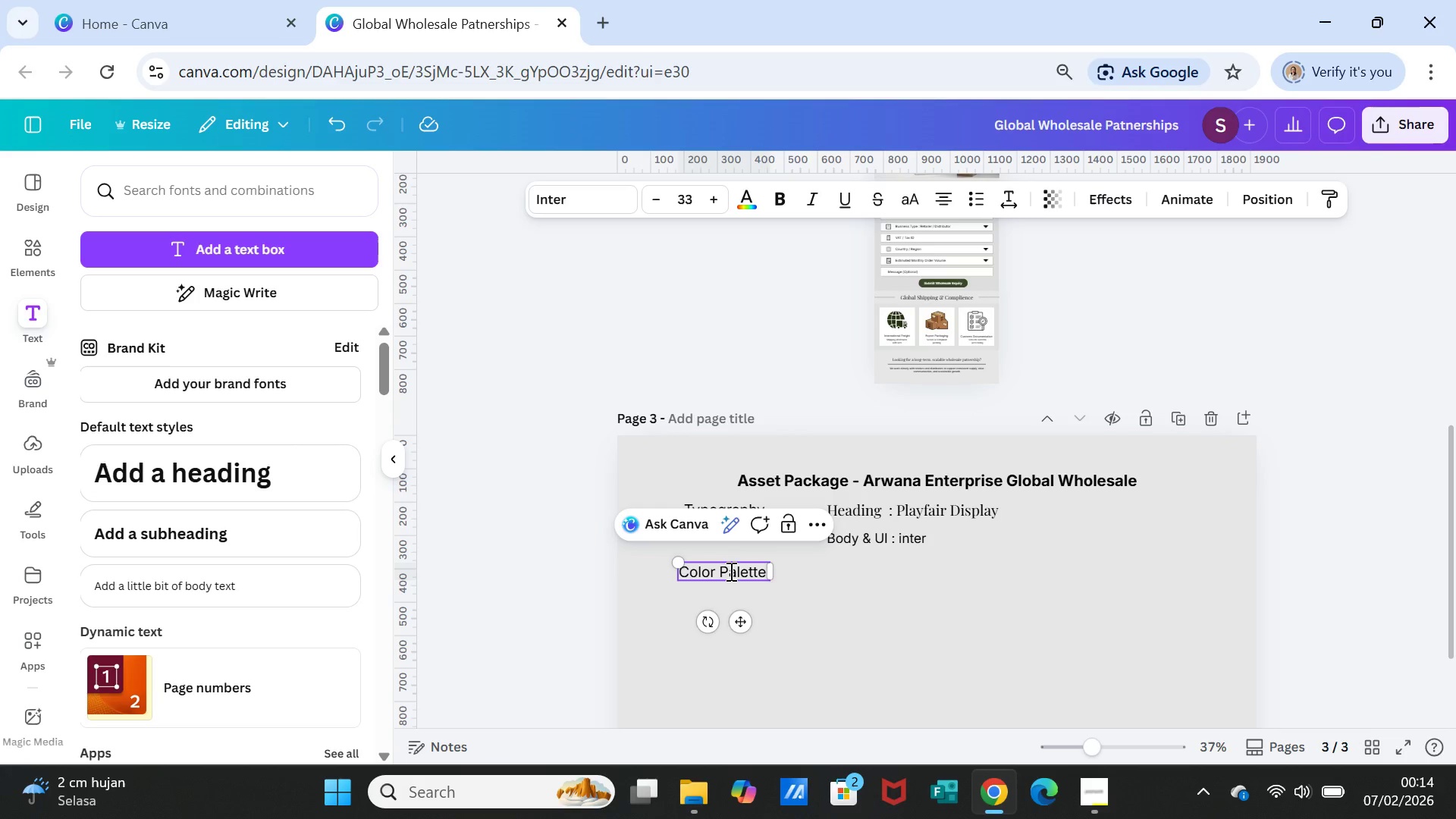 
key(Enter)
 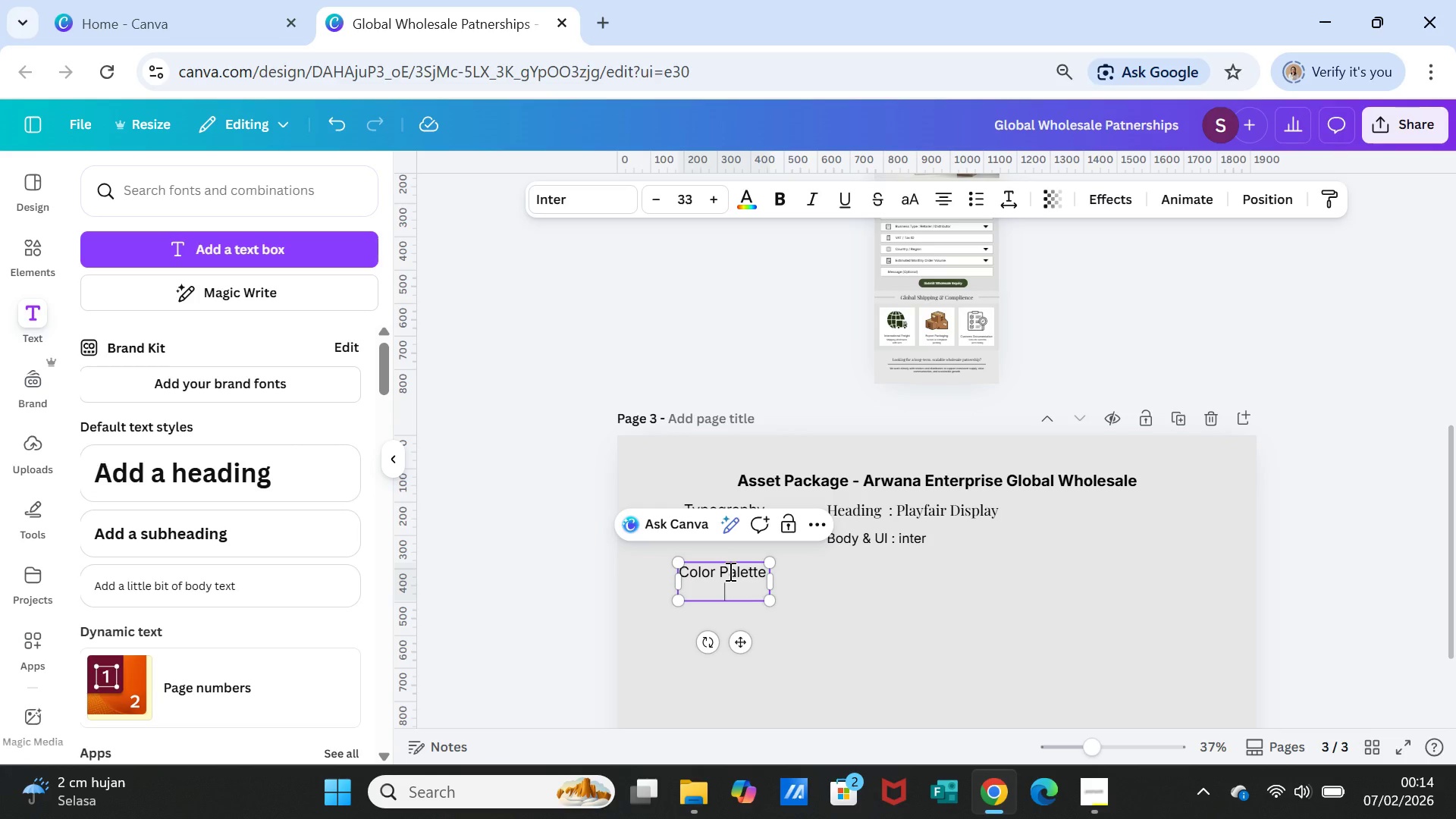 
key(Backspace)
 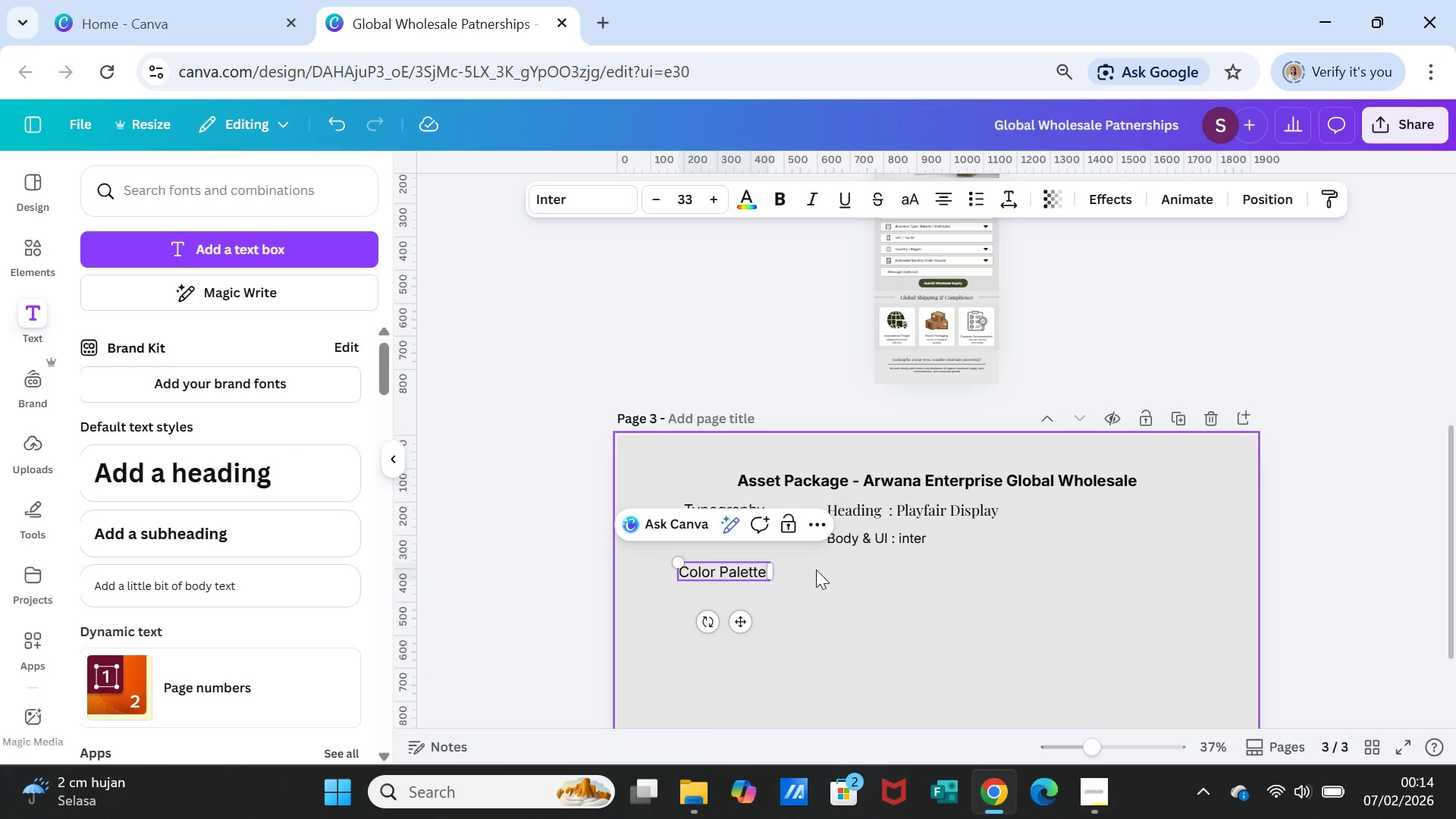 
left_click([832, 575])
 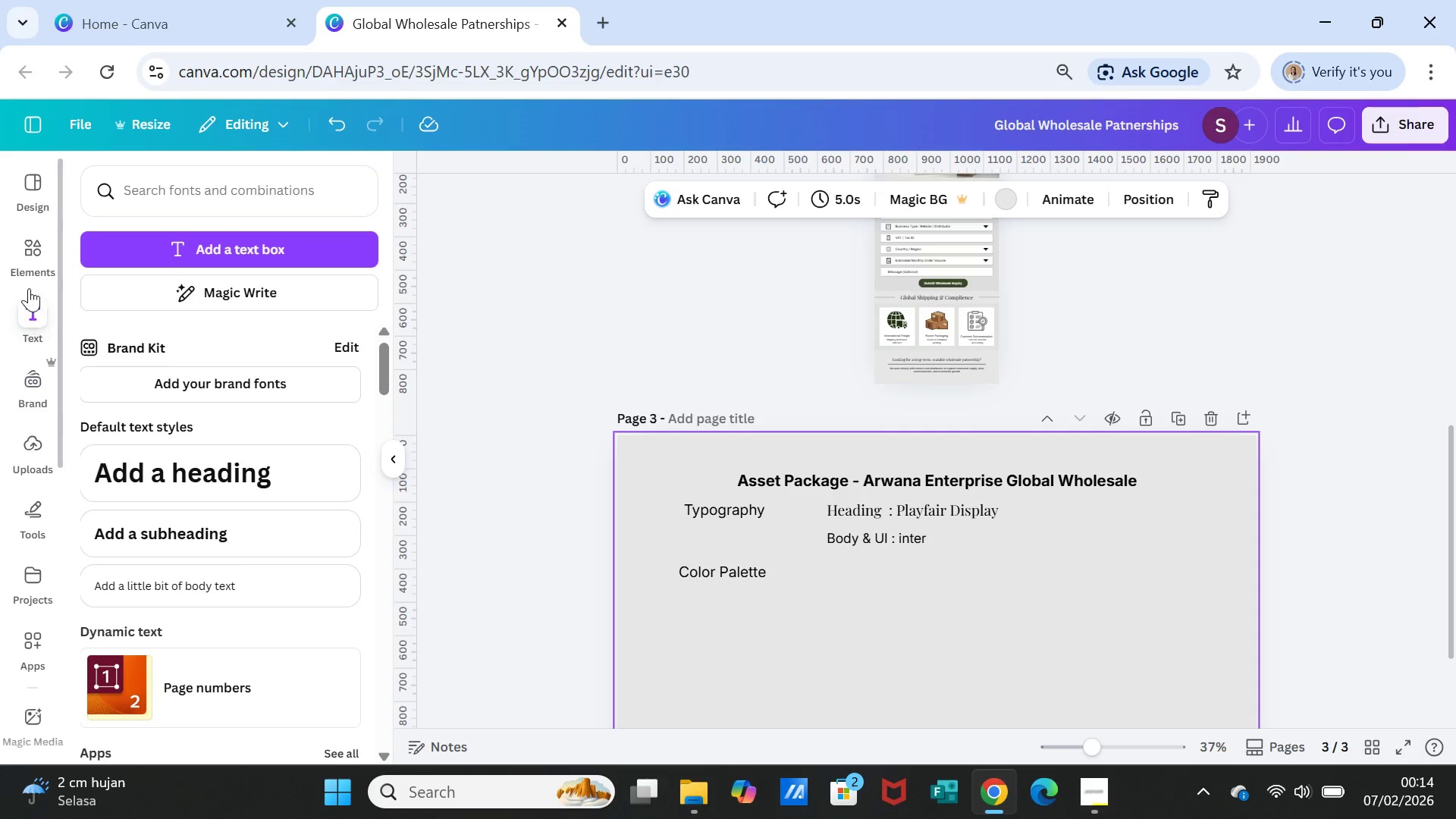 
left_click([27, 257])
 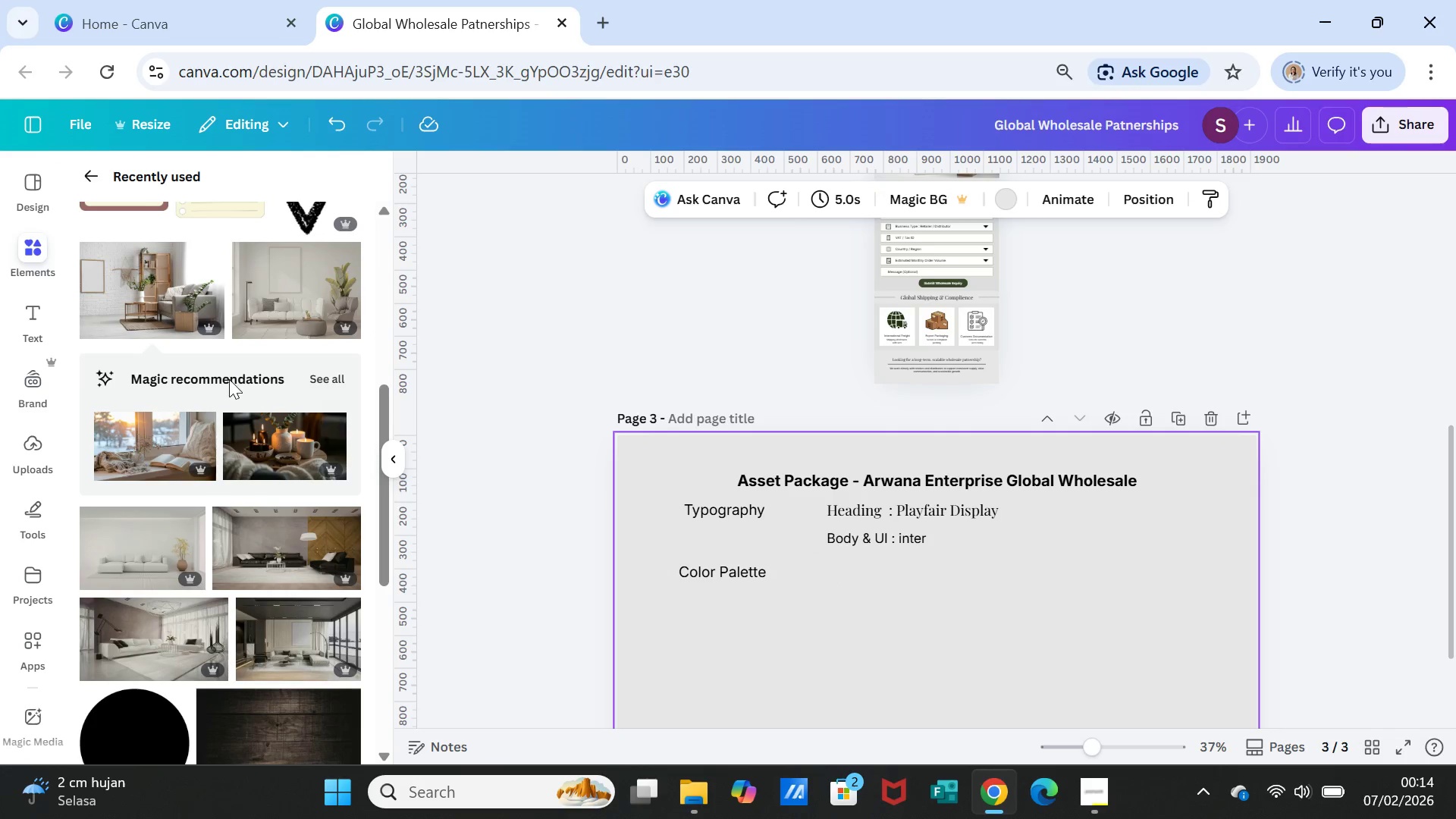 
scroll: coordinate [188, 587], scroll_direction: down, amount: 1.0
 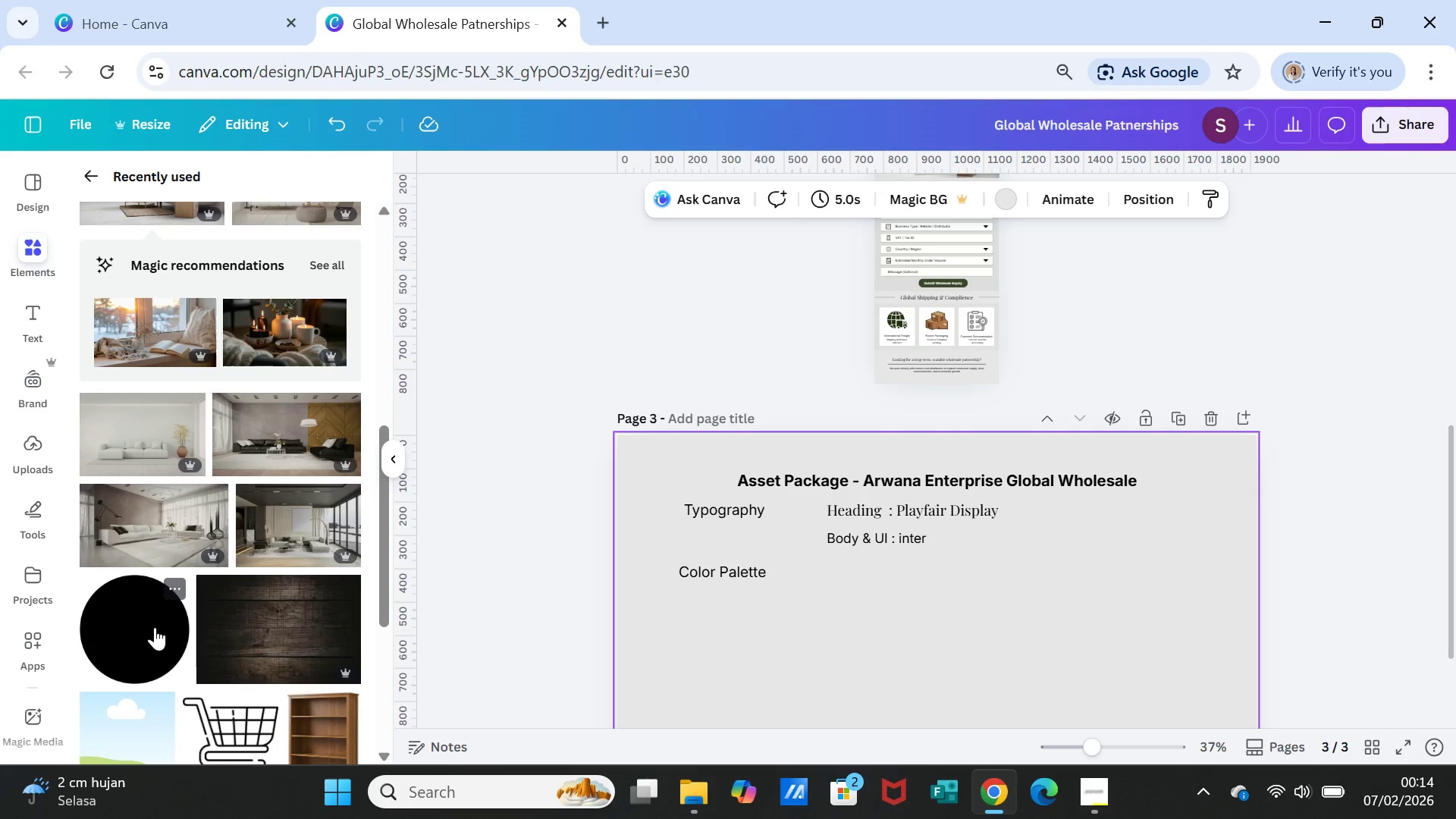 
left_click([155, 627])
 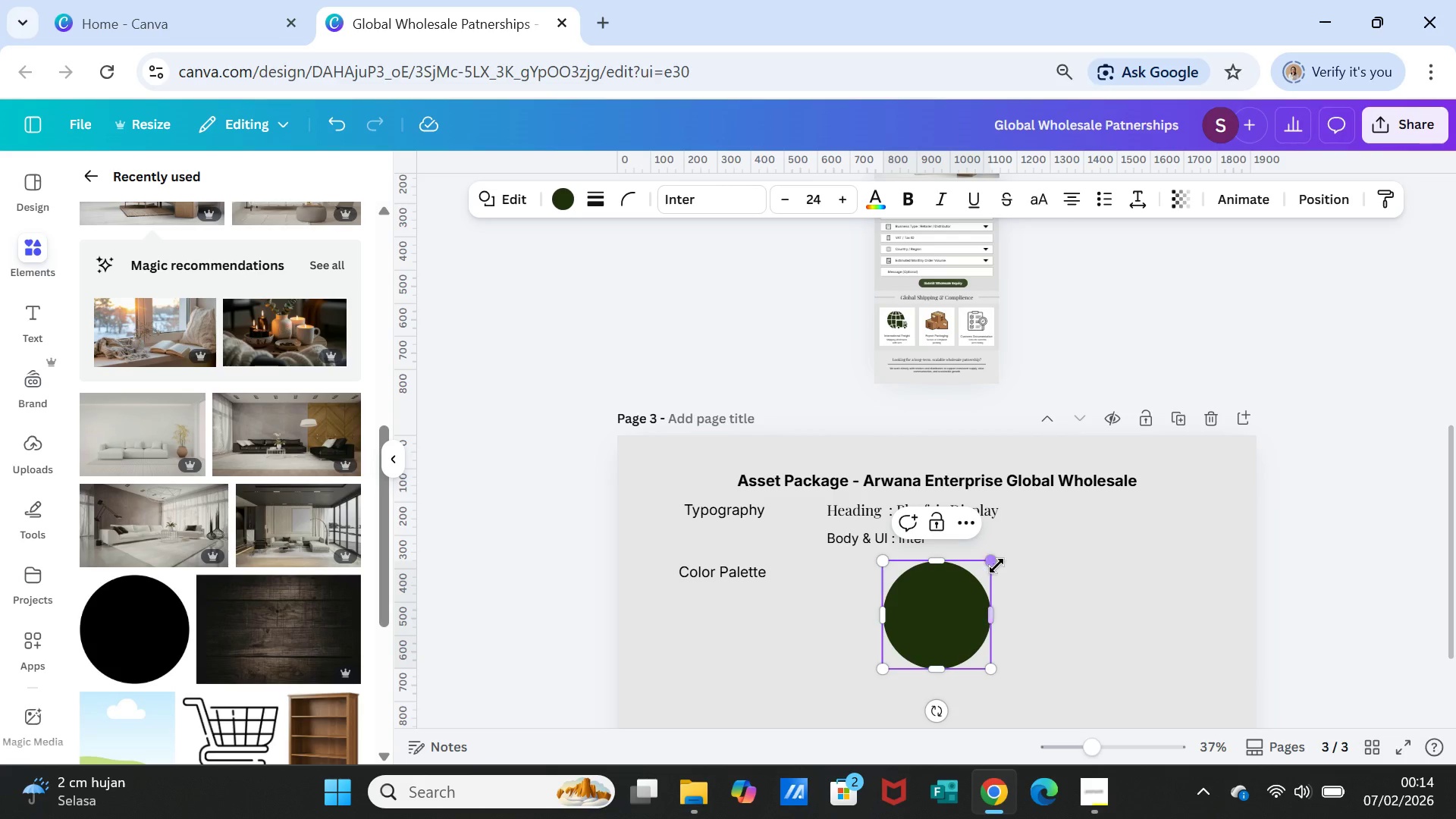 
left_click_drag(start_coordinate=[993, 560], to_coordinate=[939, 629])
 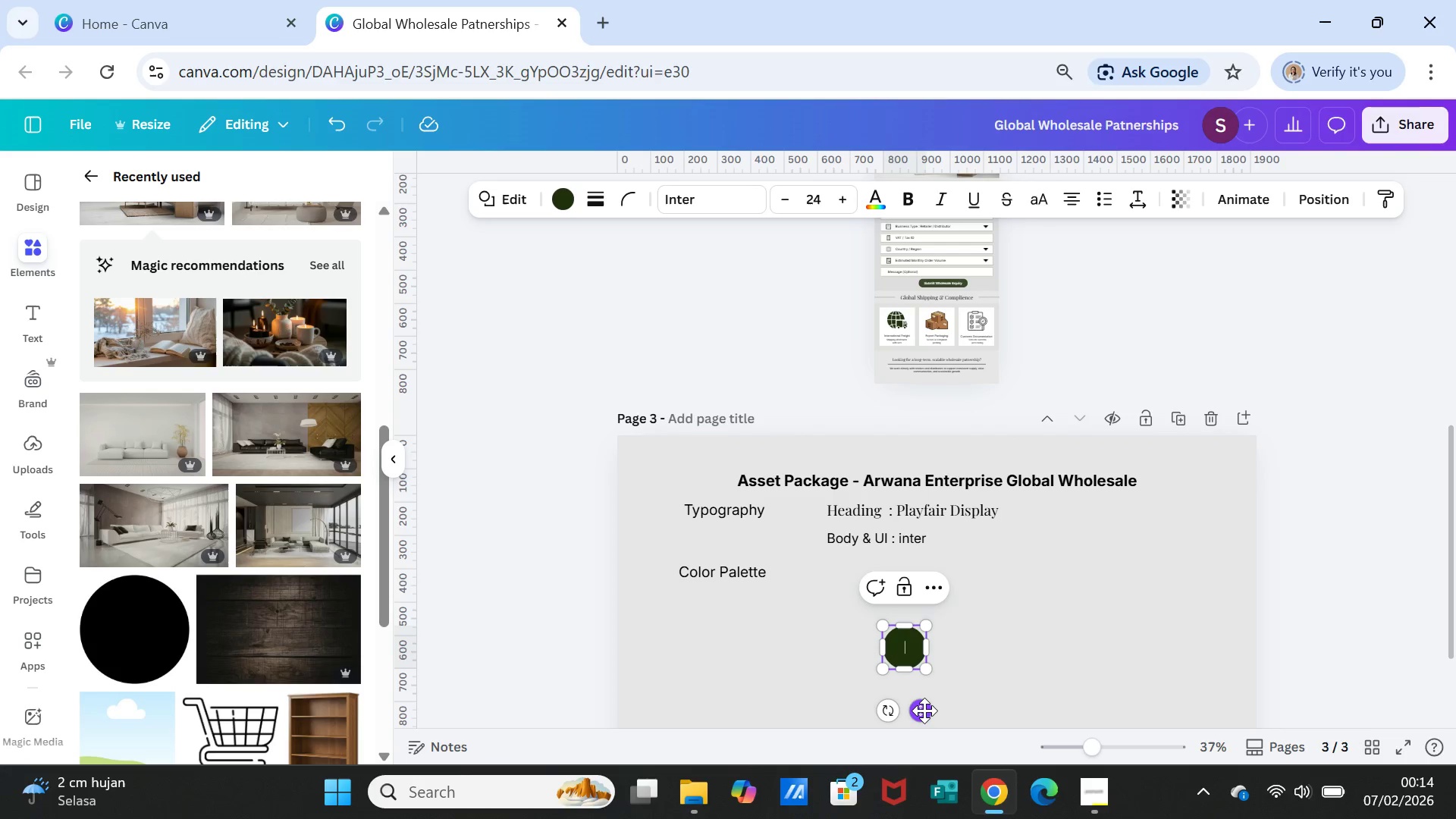 
left_click_drag(start_coordinate=[924, 711], to_coordinate=[867, 642])
 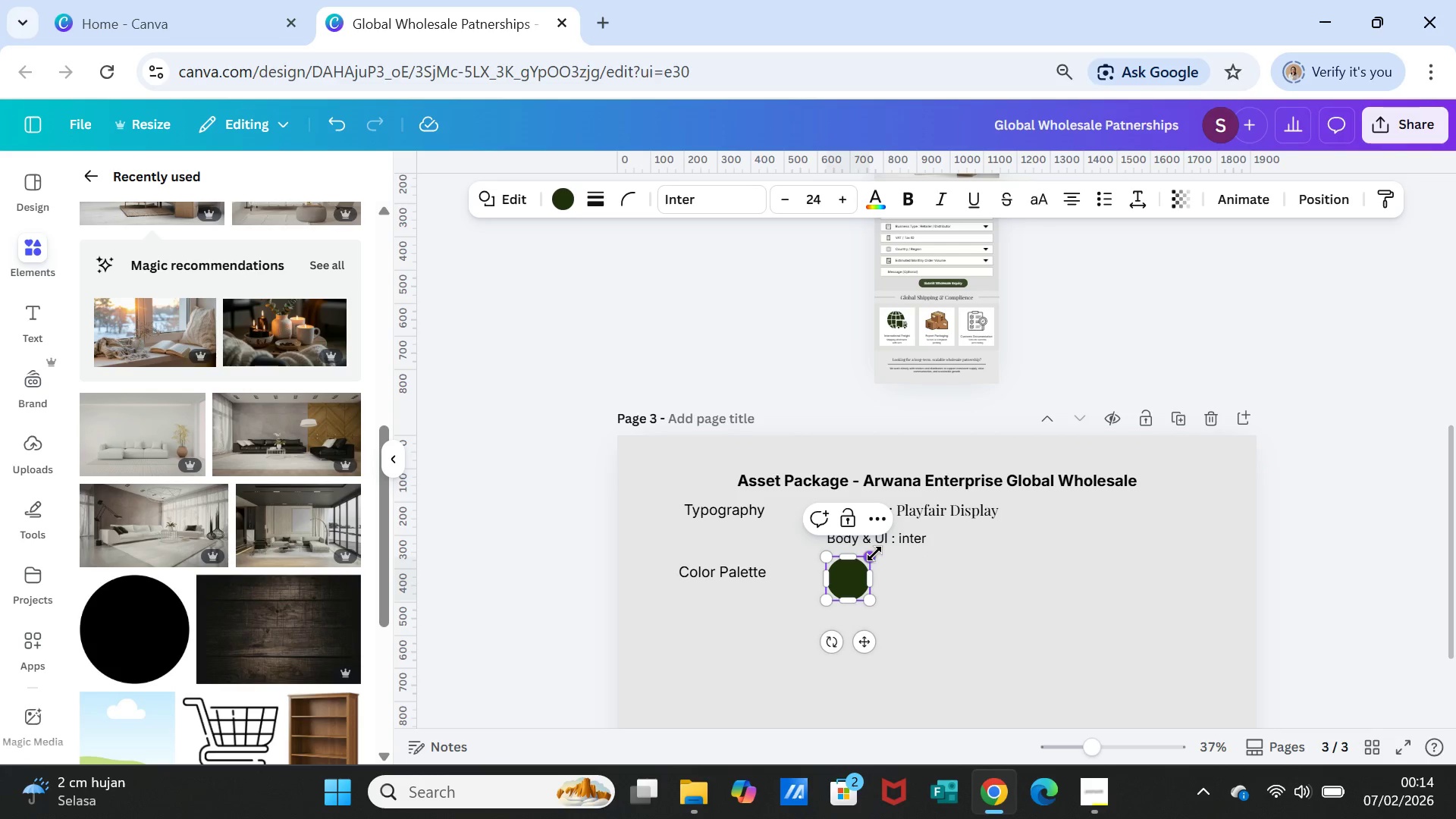 
left_click_drag(start_coordinate=[874, 554], to_coordinate=[872, 560])
 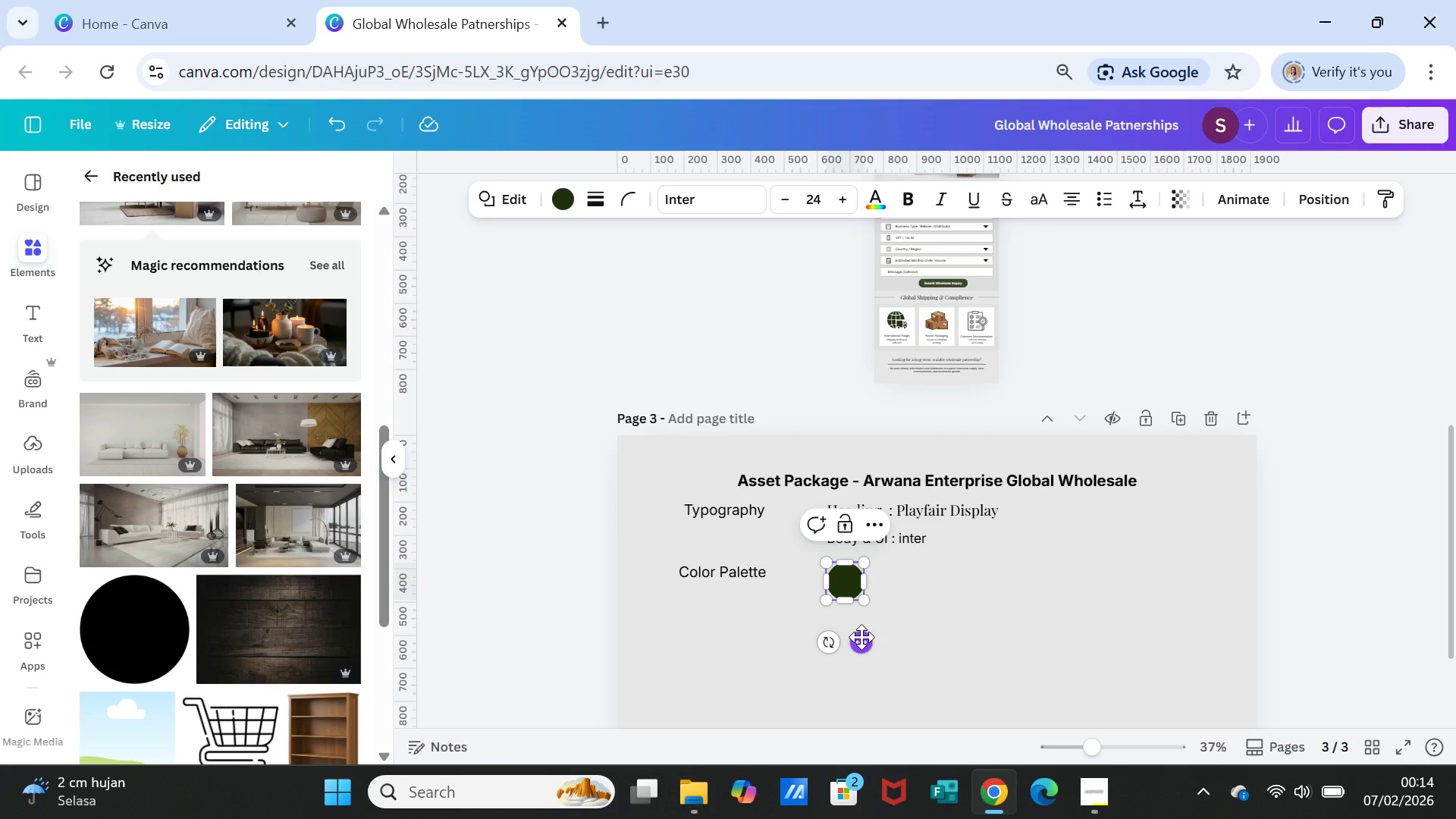 
left_click_drag(start_coordinate=[861, 637], to_coordinate=[862, 631])
 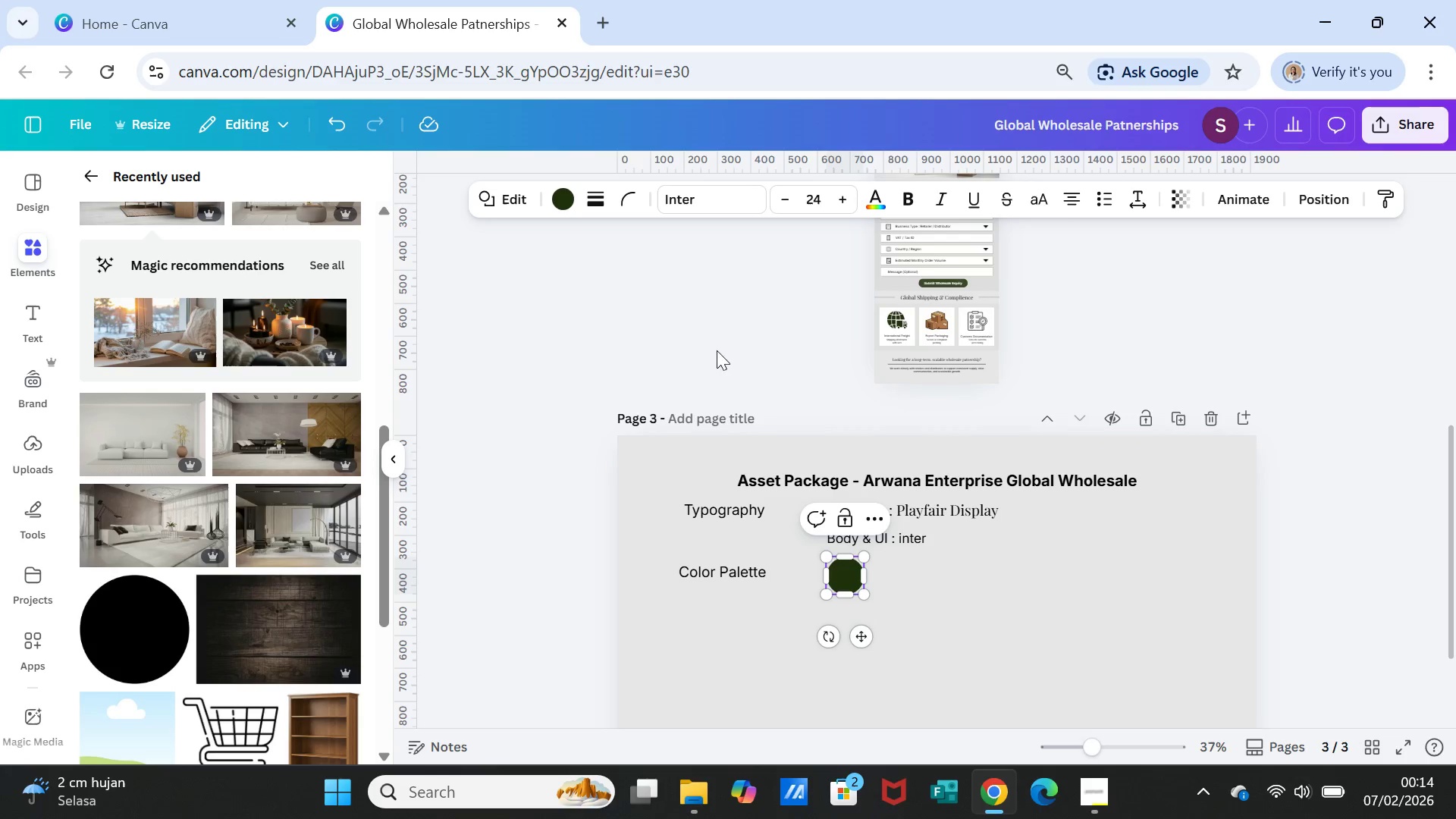 
left_click([559, 202])
 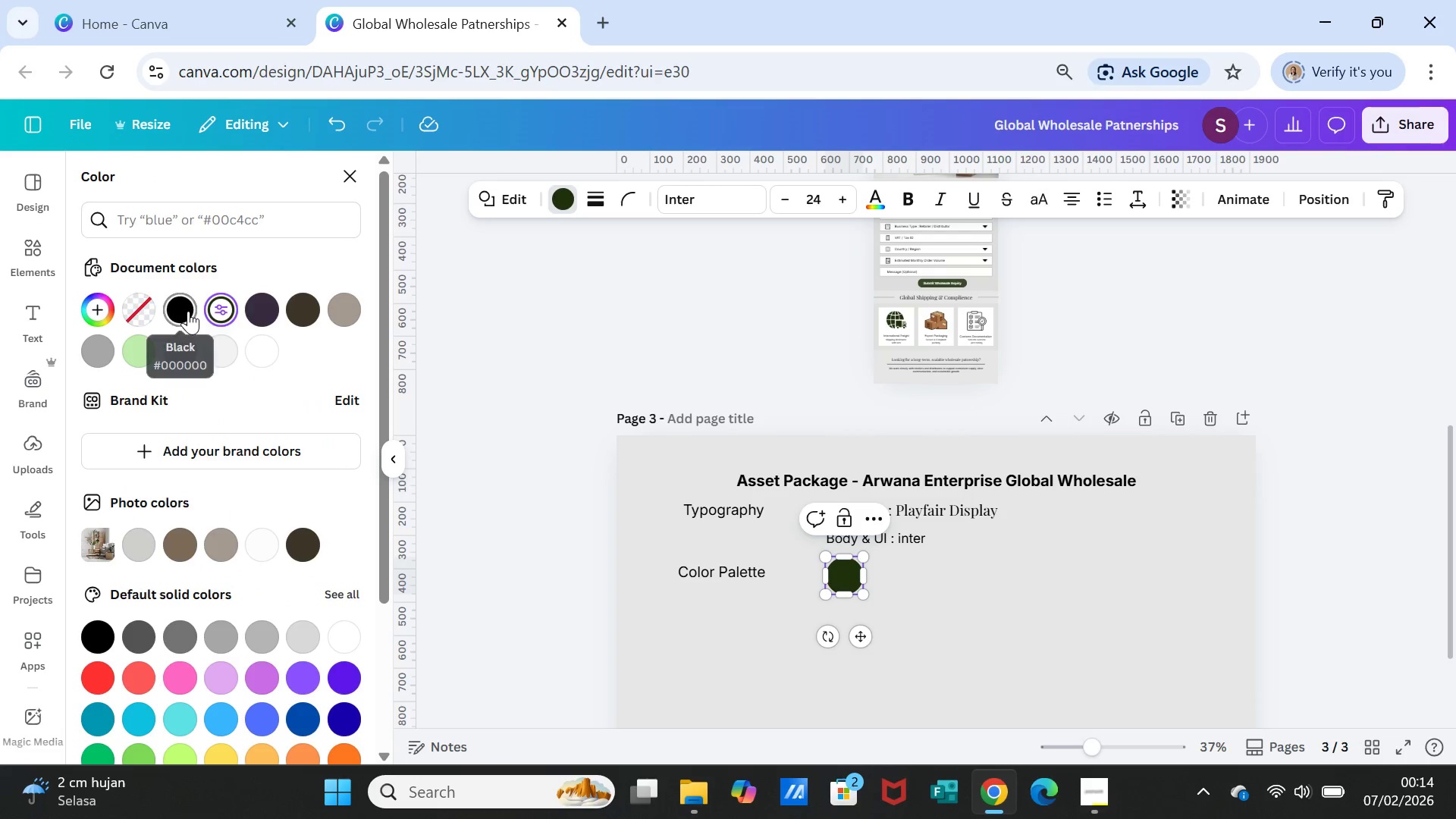 
left_click([188, 311])
 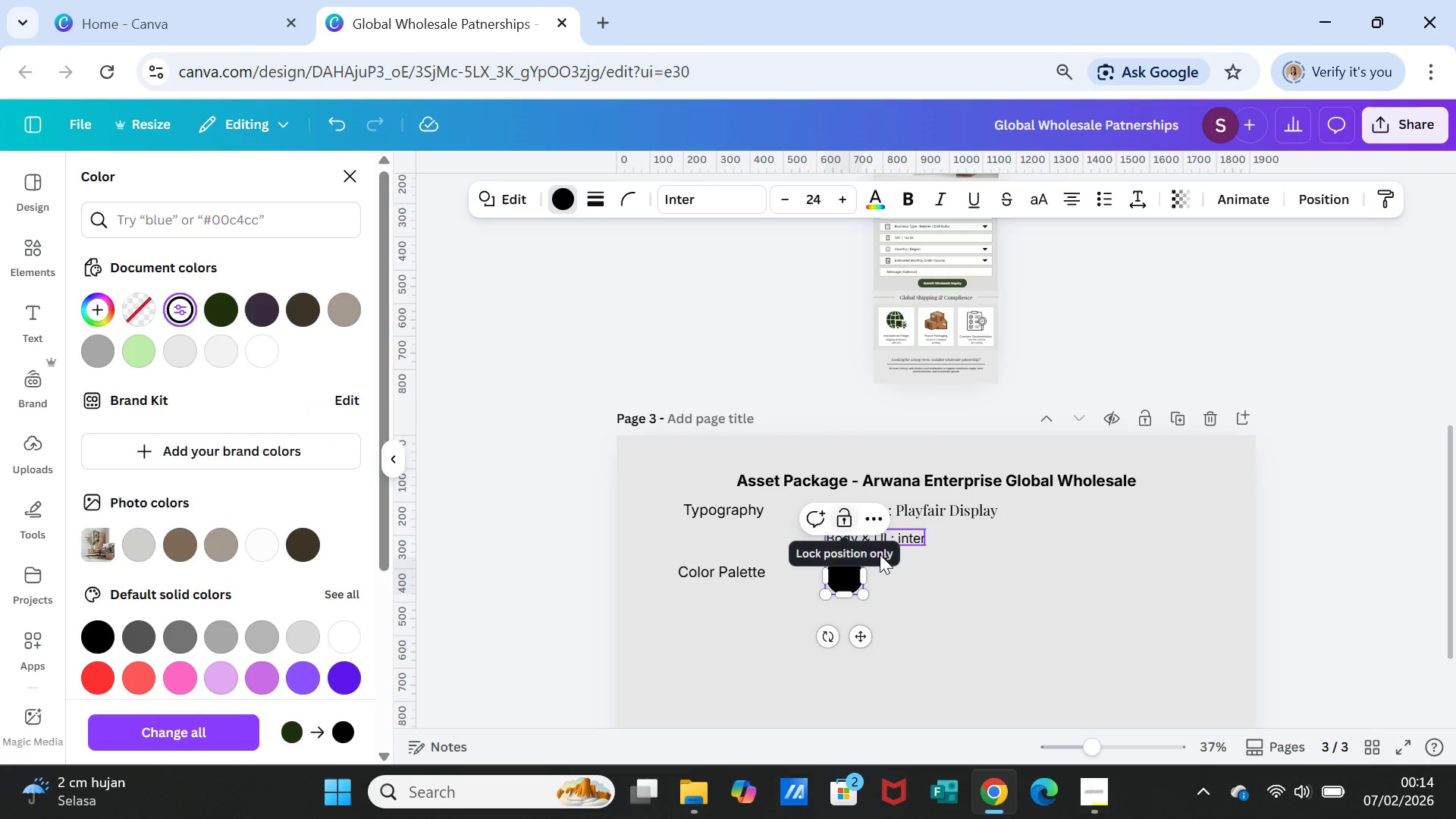 
left_click([921, 635])
 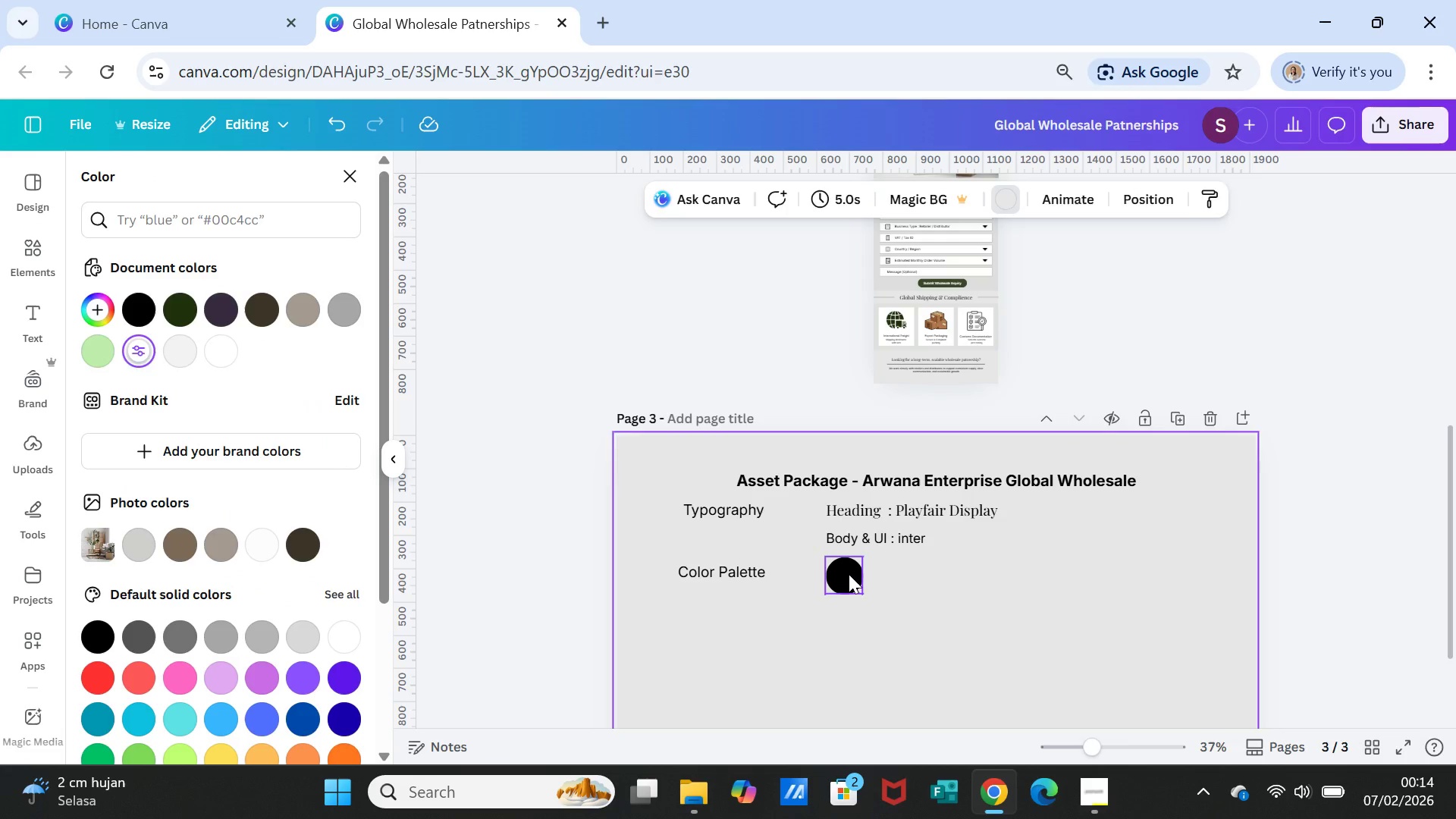 
left_click([849, 574])
 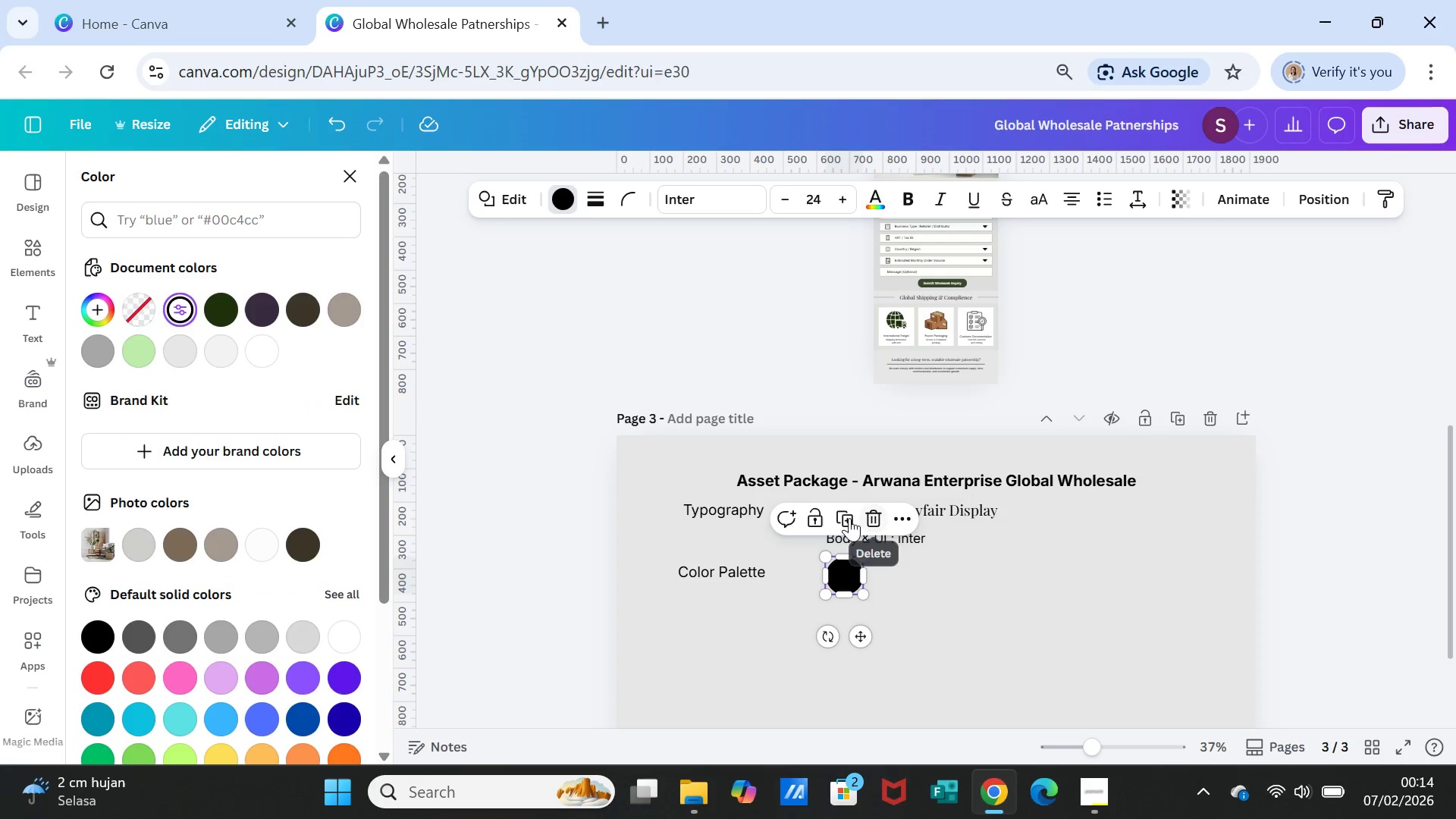 
left_click([844, 517])
 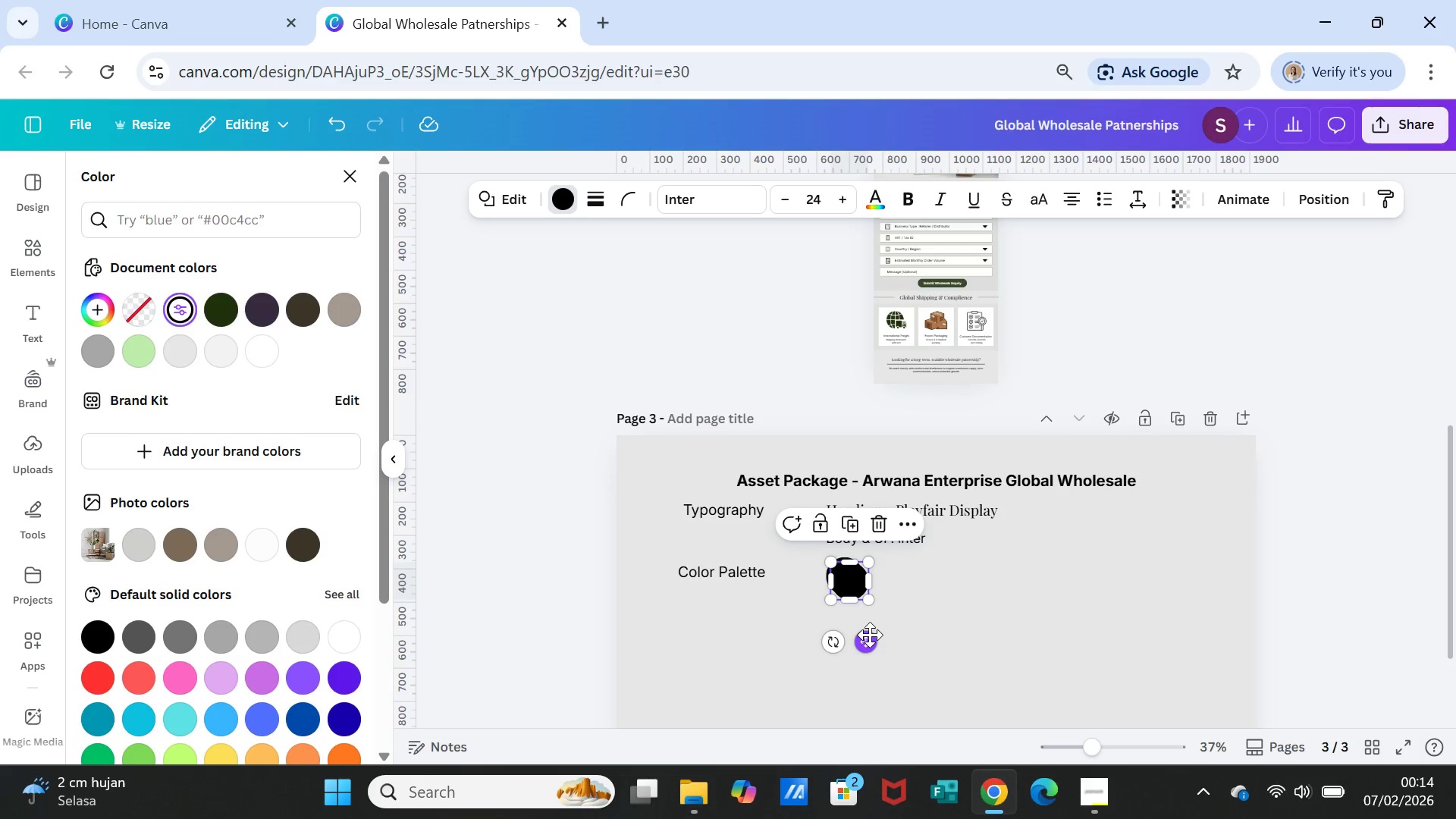 
left_click_drag(start_coordinate=[870, 635], to_coordinate=[919, 631])
 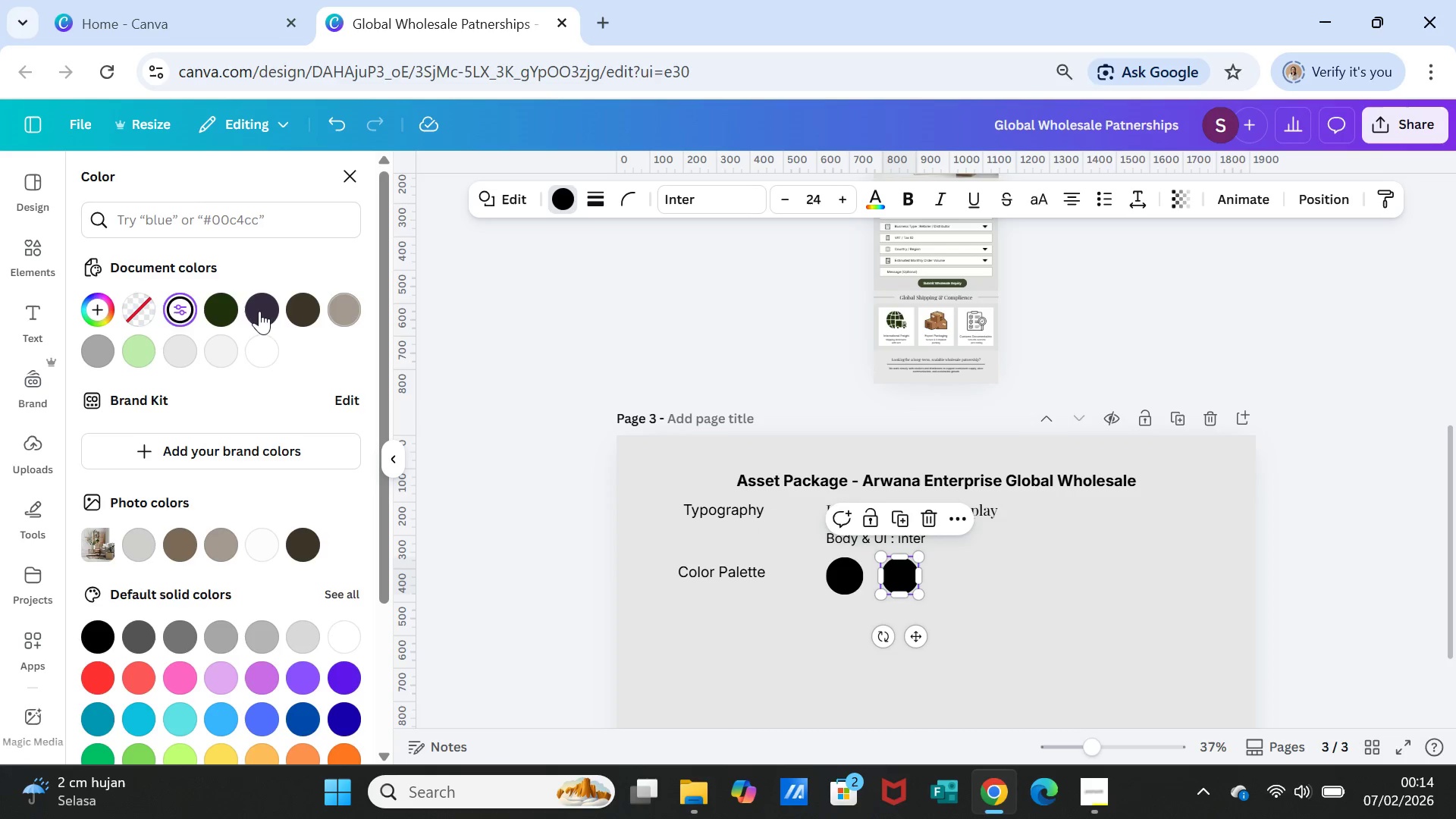 
mouse_move([277, 309])
 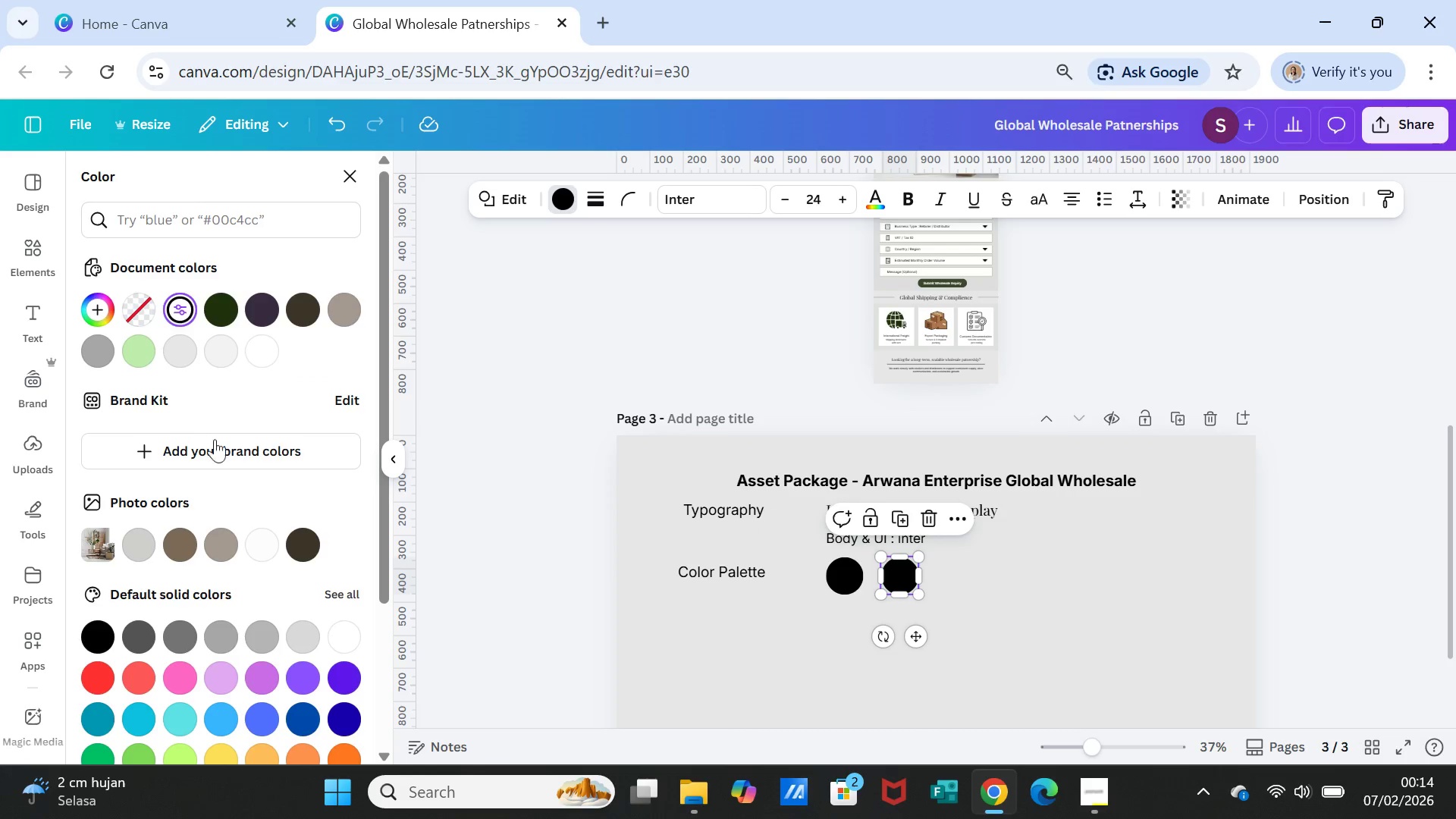 
left_click([463, 466])
 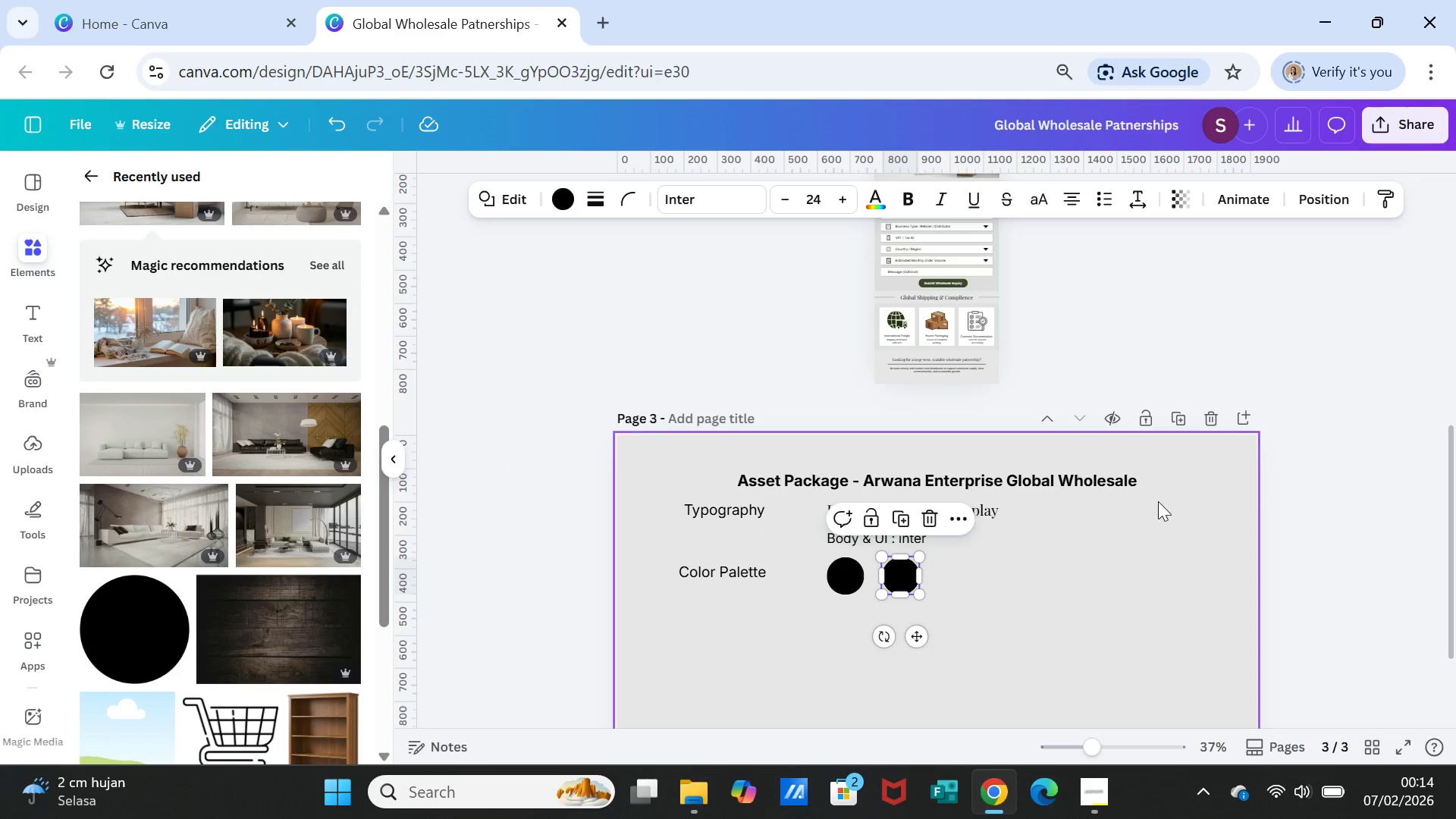 
scroll: coordinate [1207, 551], scroll_direction: up, amount: 10.0
 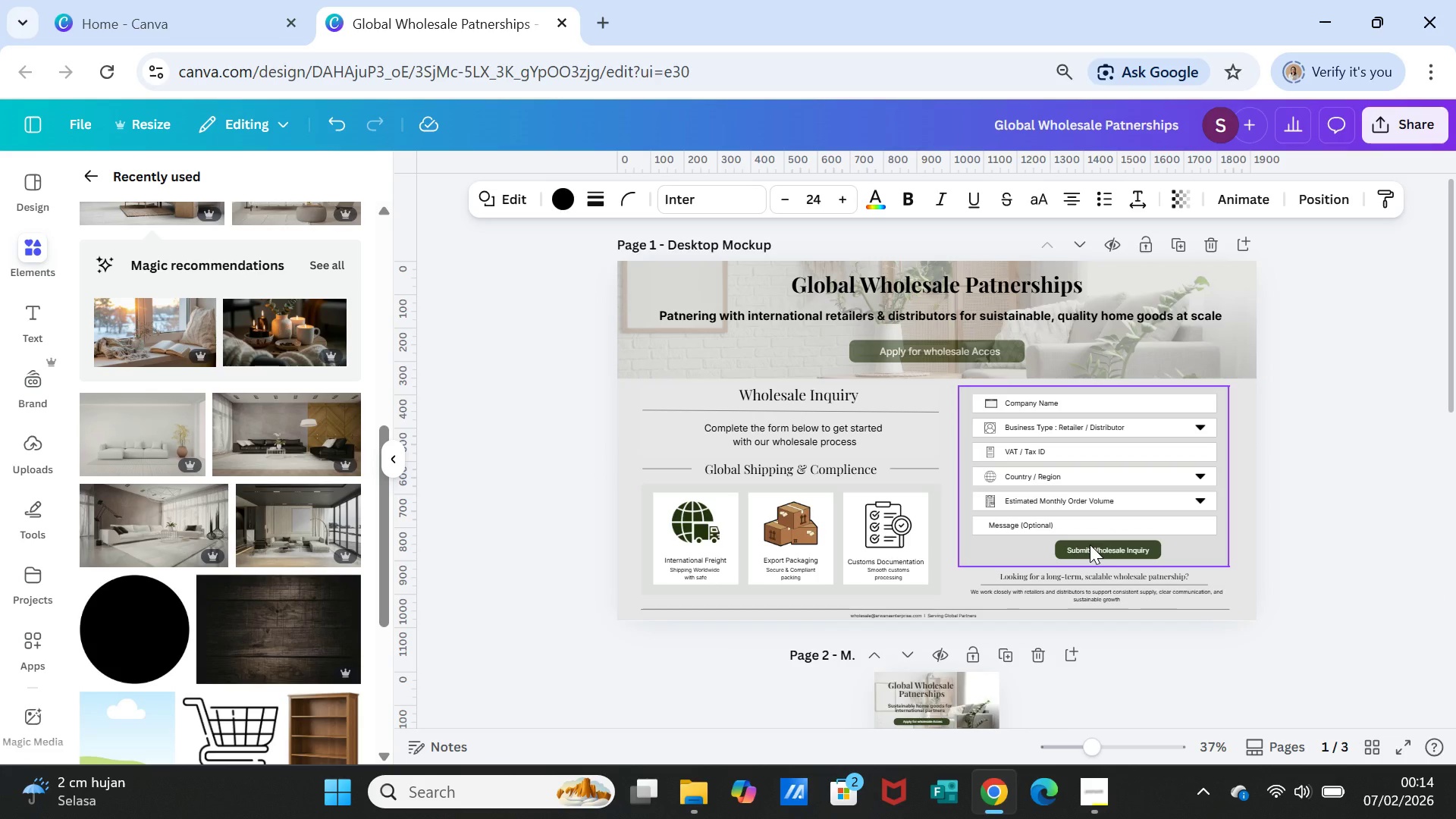 
scroll: coordinate [1075, 537], scroll_direction: down, amount: 3.0
 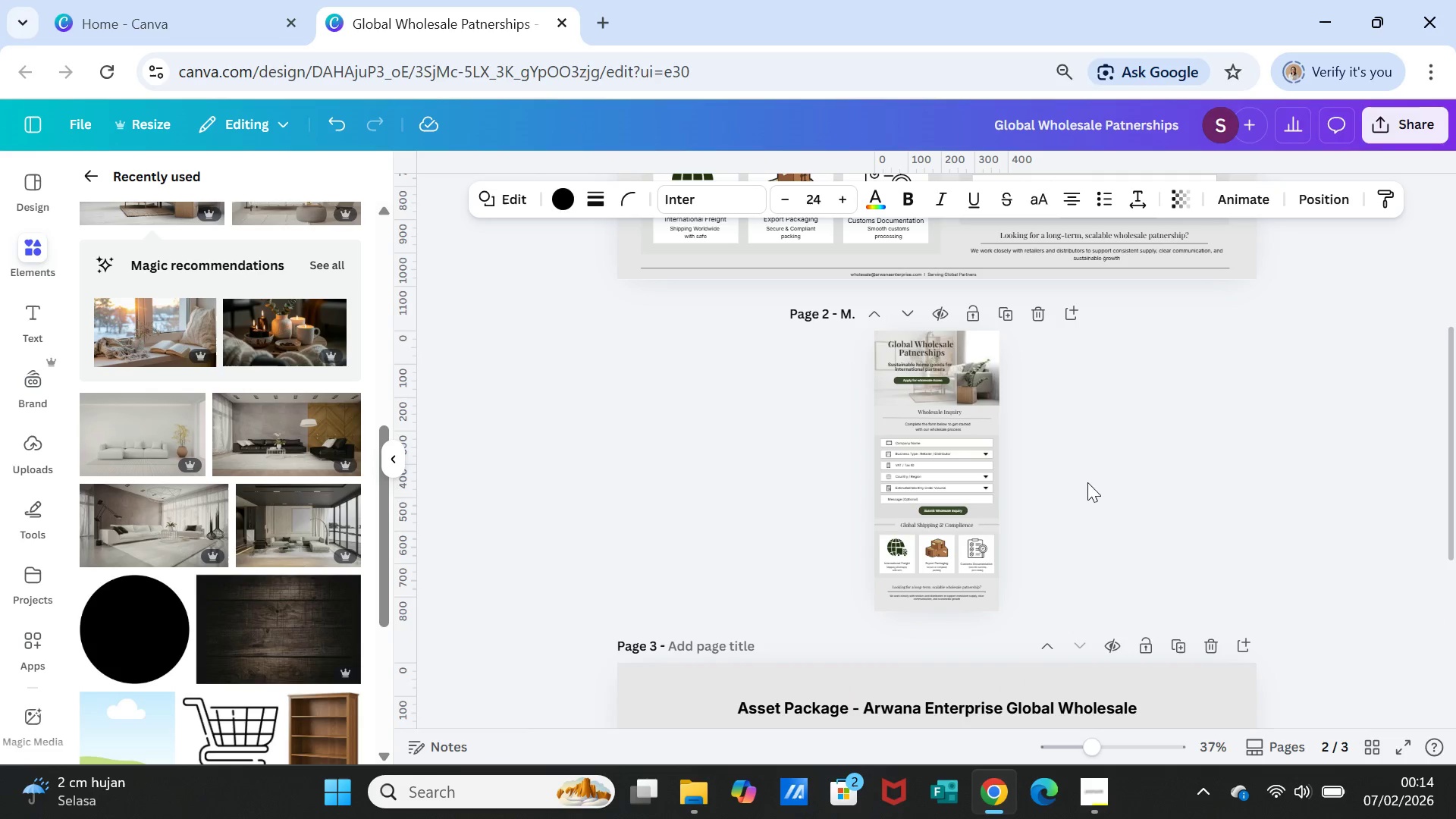 
scroll: coordinate [1095, 482], scroll_direction: up, amount: 2.0
 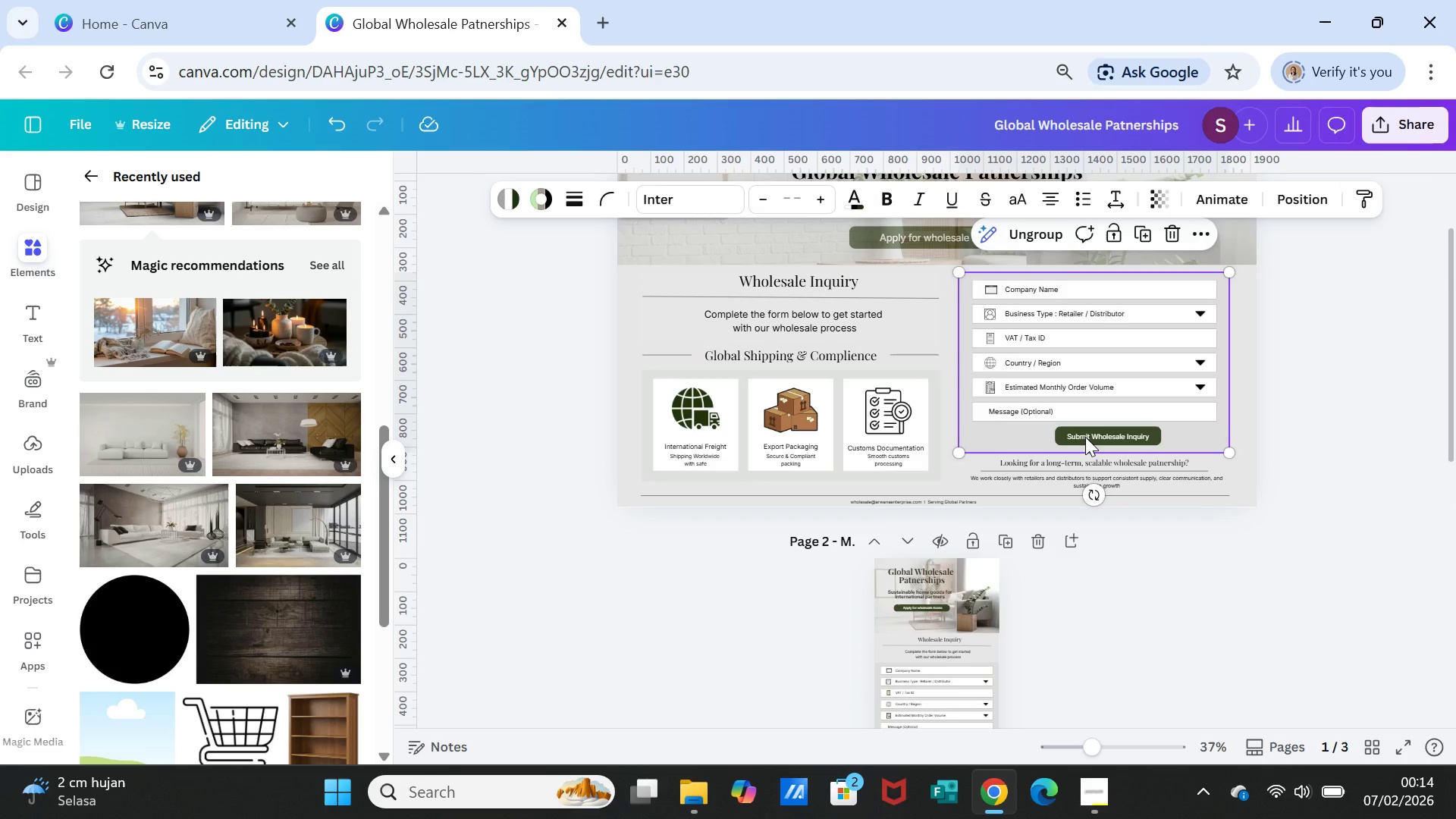 
double_click([1085, 437])
 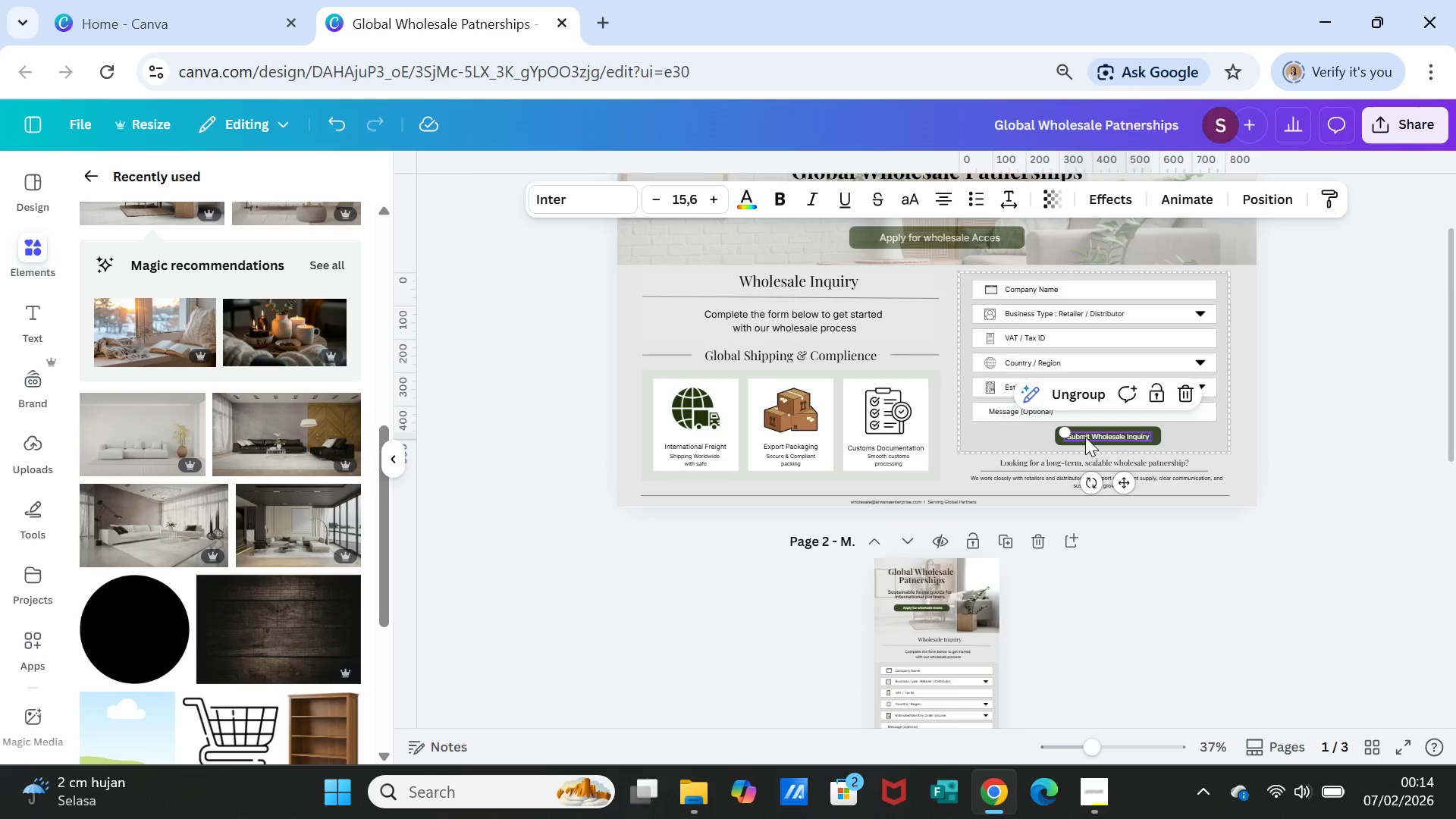 
triple_click([1085, 437])
 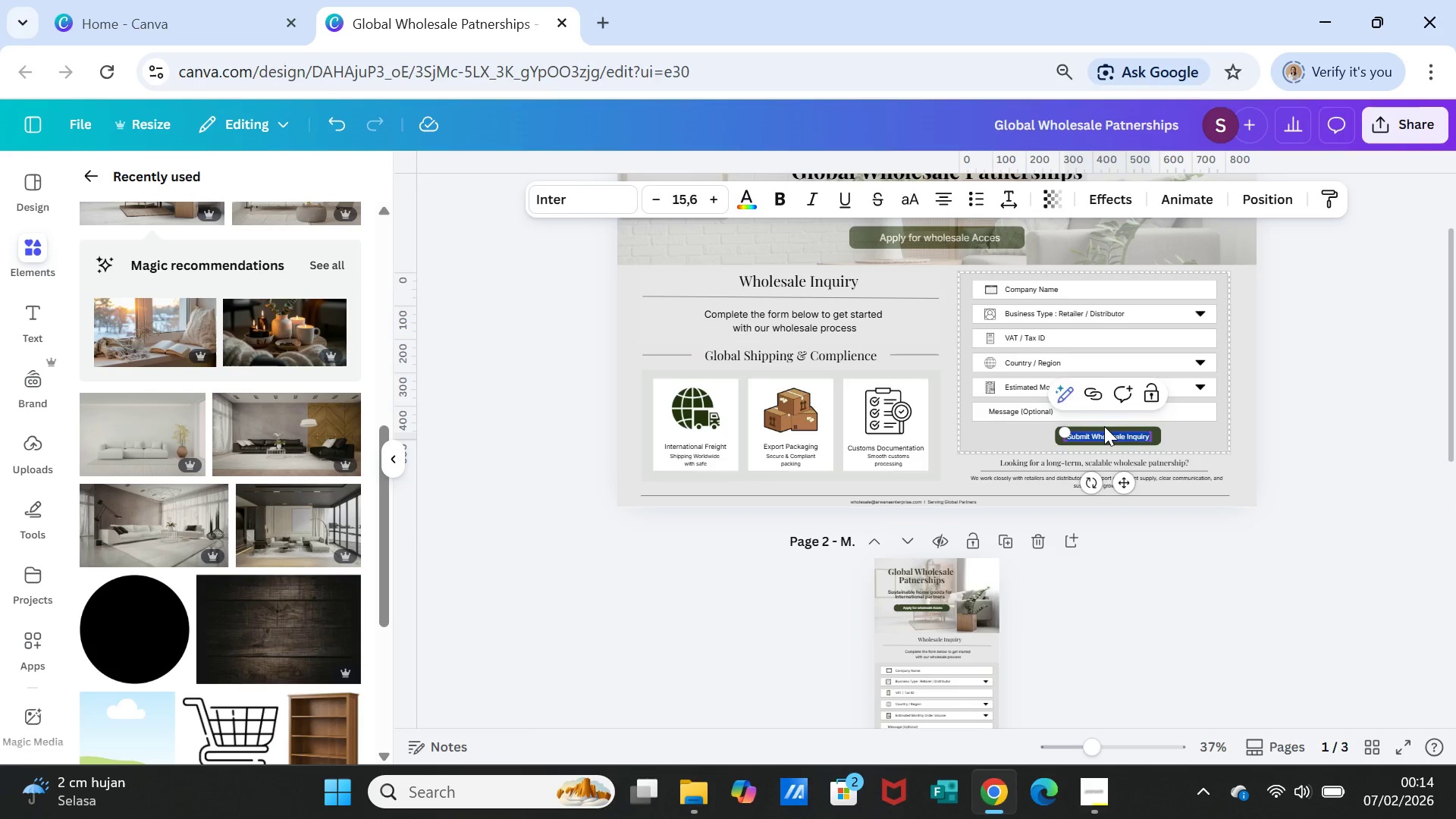 
left_click([1105, 426])
 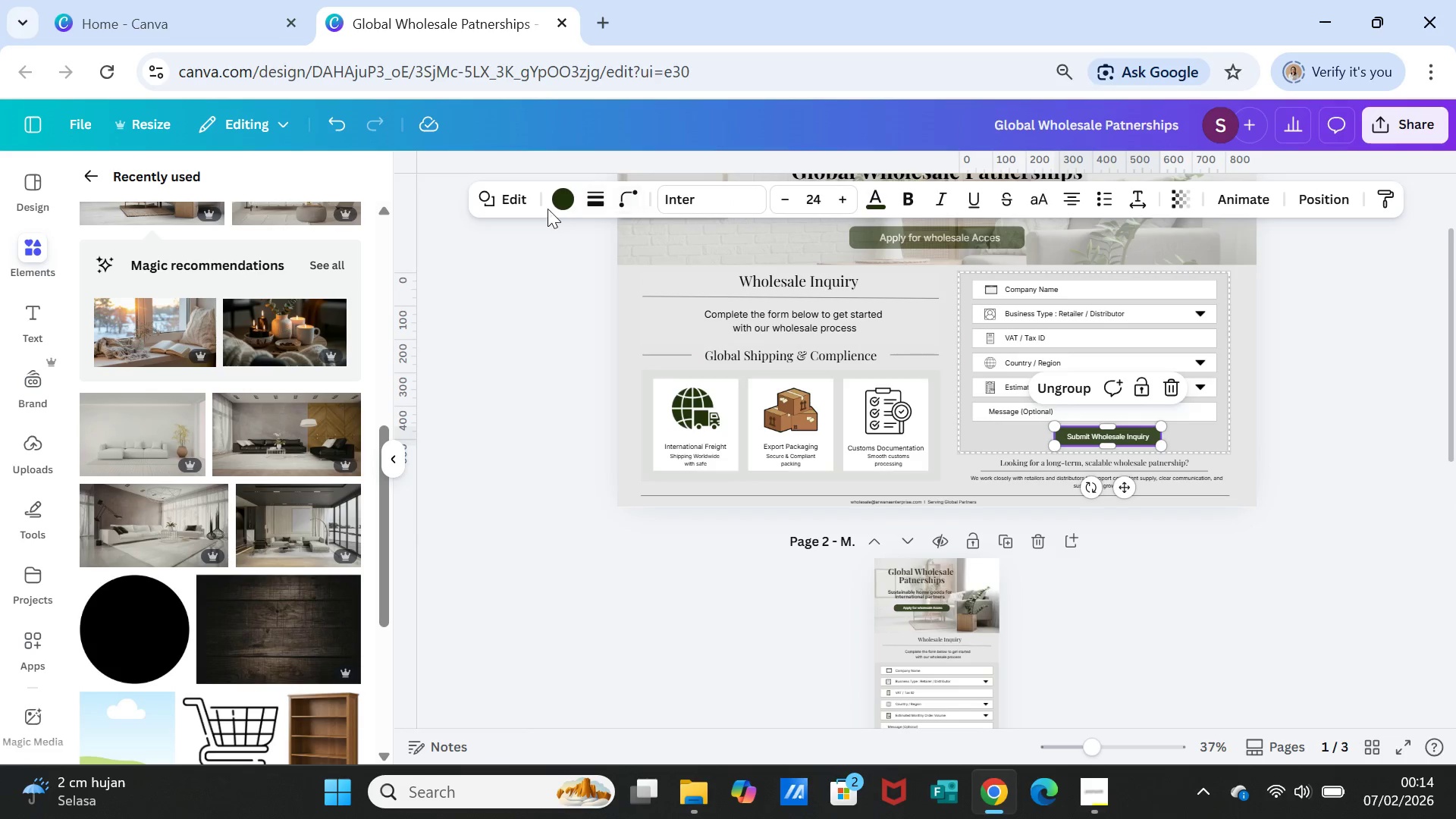 
left_click([557, 202])
 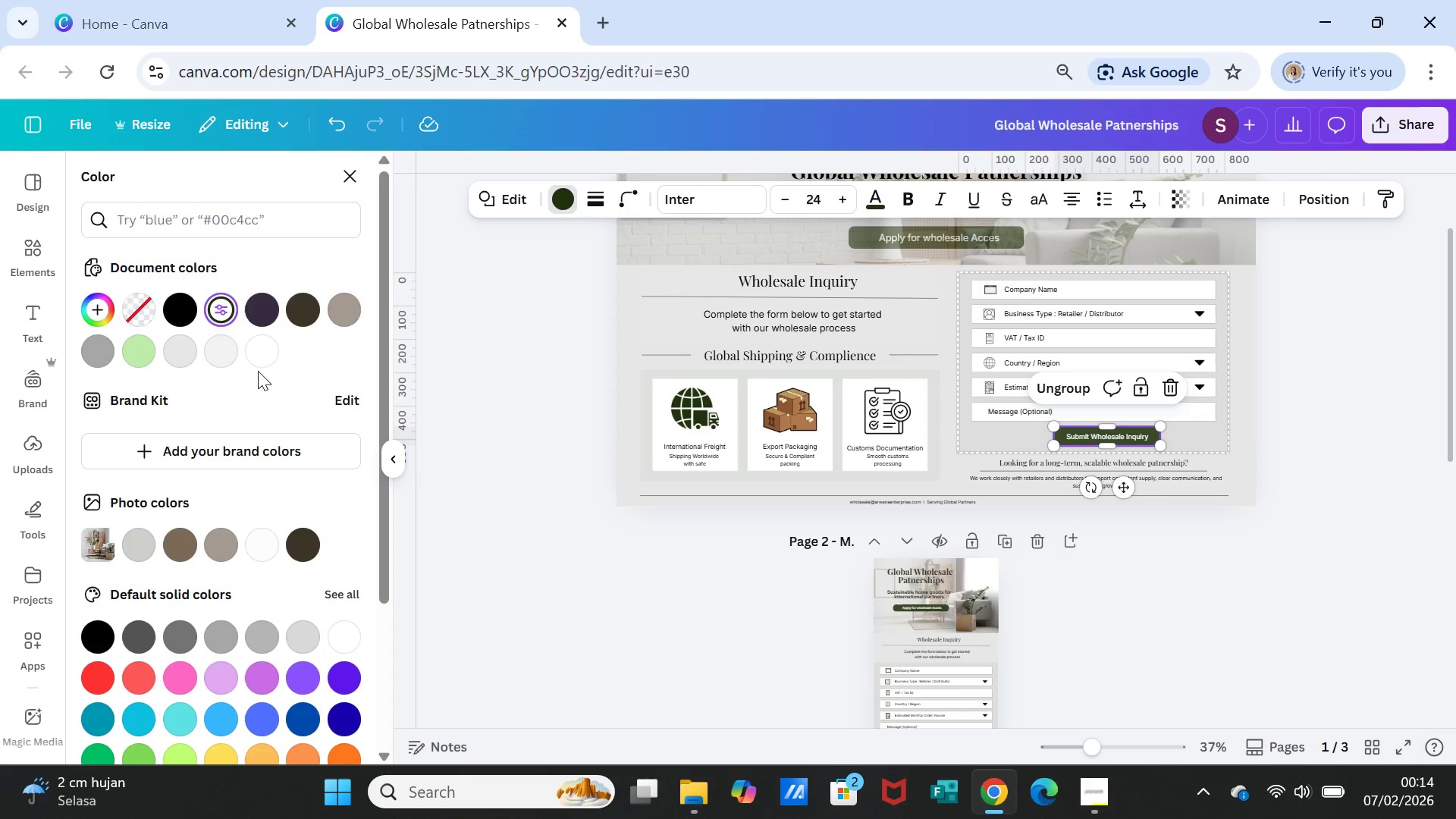 
mouse_move([254, 329])
 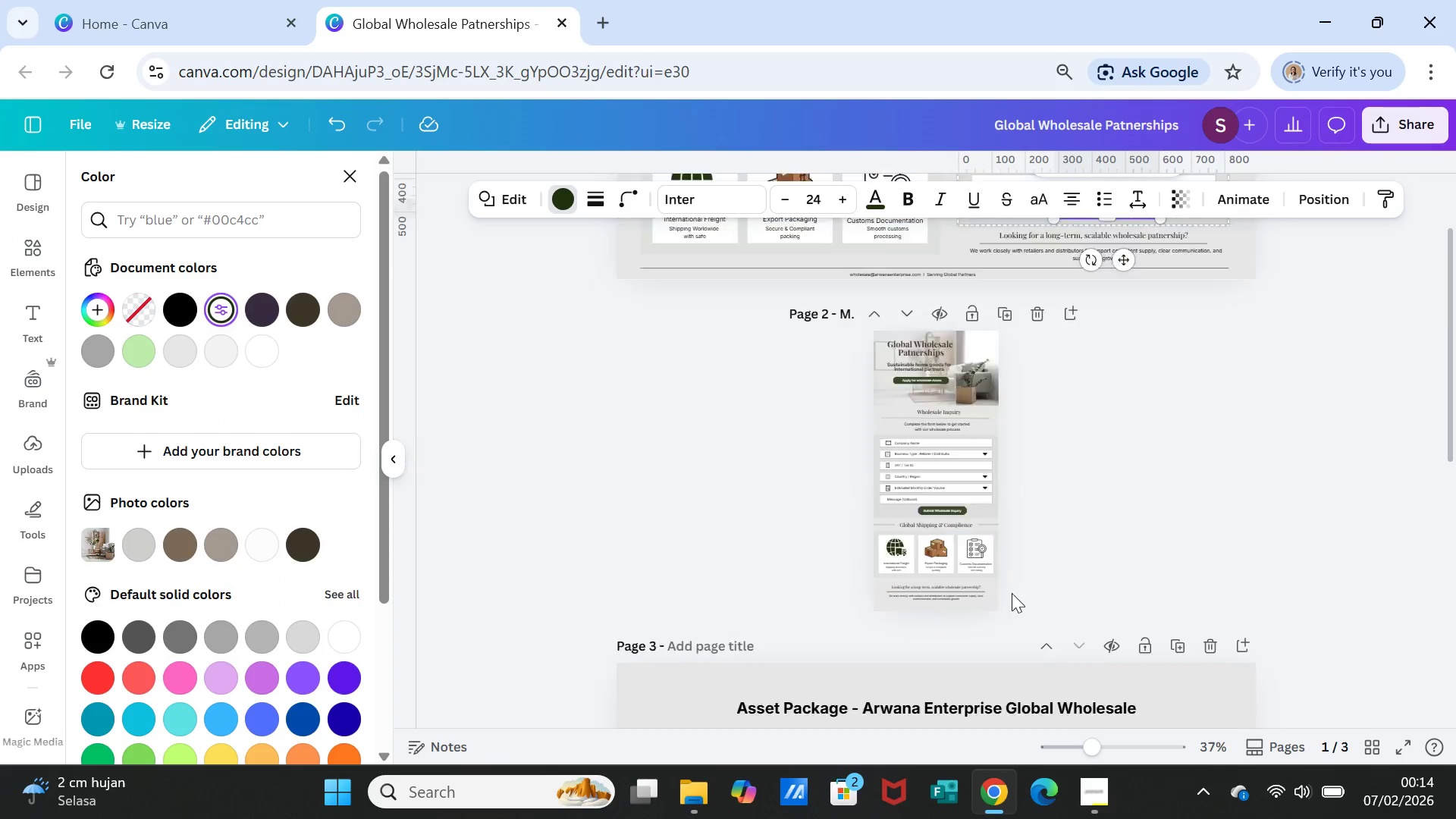 
scroll: coordinate [1012, 593], scroll_direction: down, amount: 5.0
 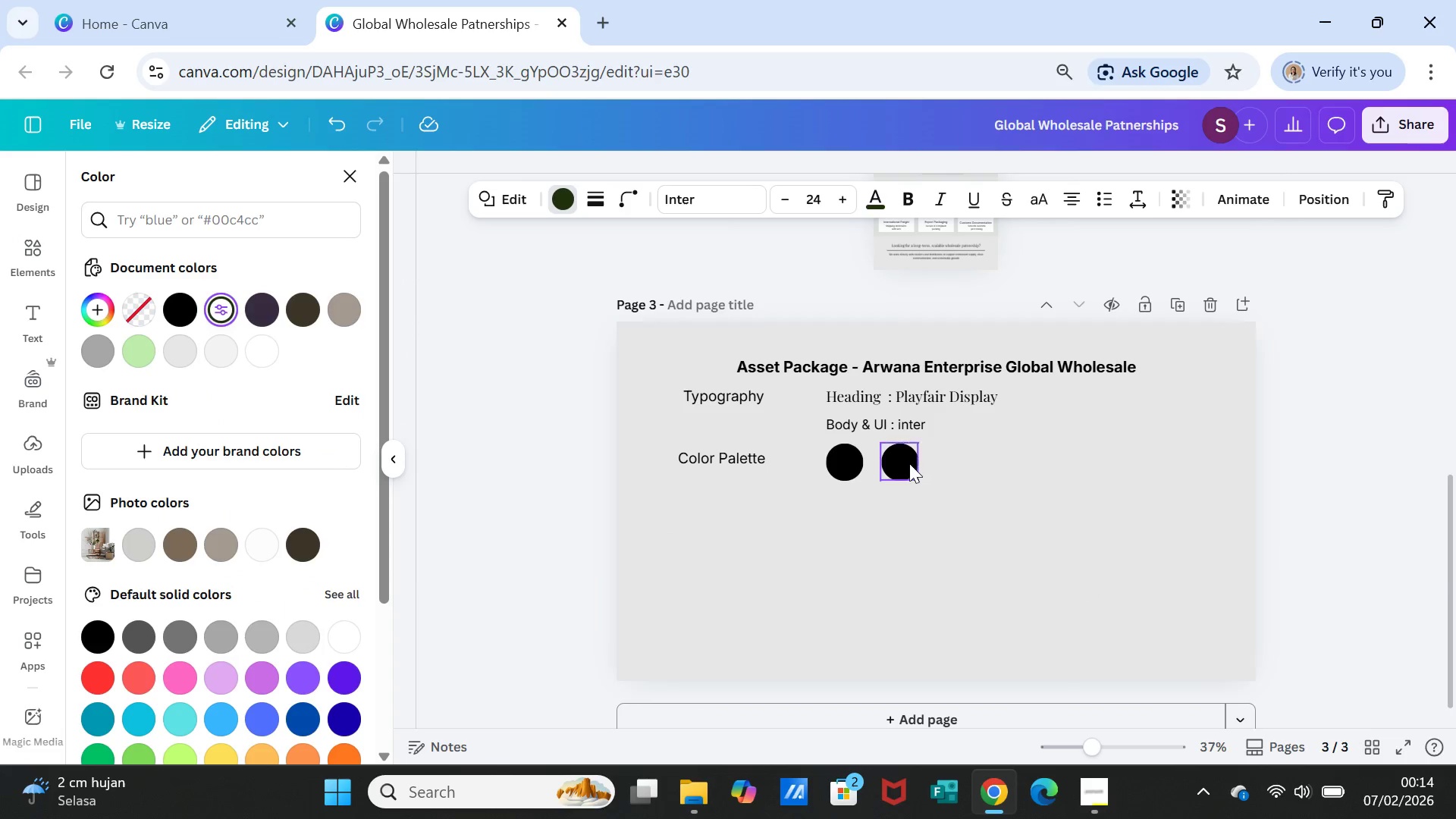 
left_click([906, 463])
 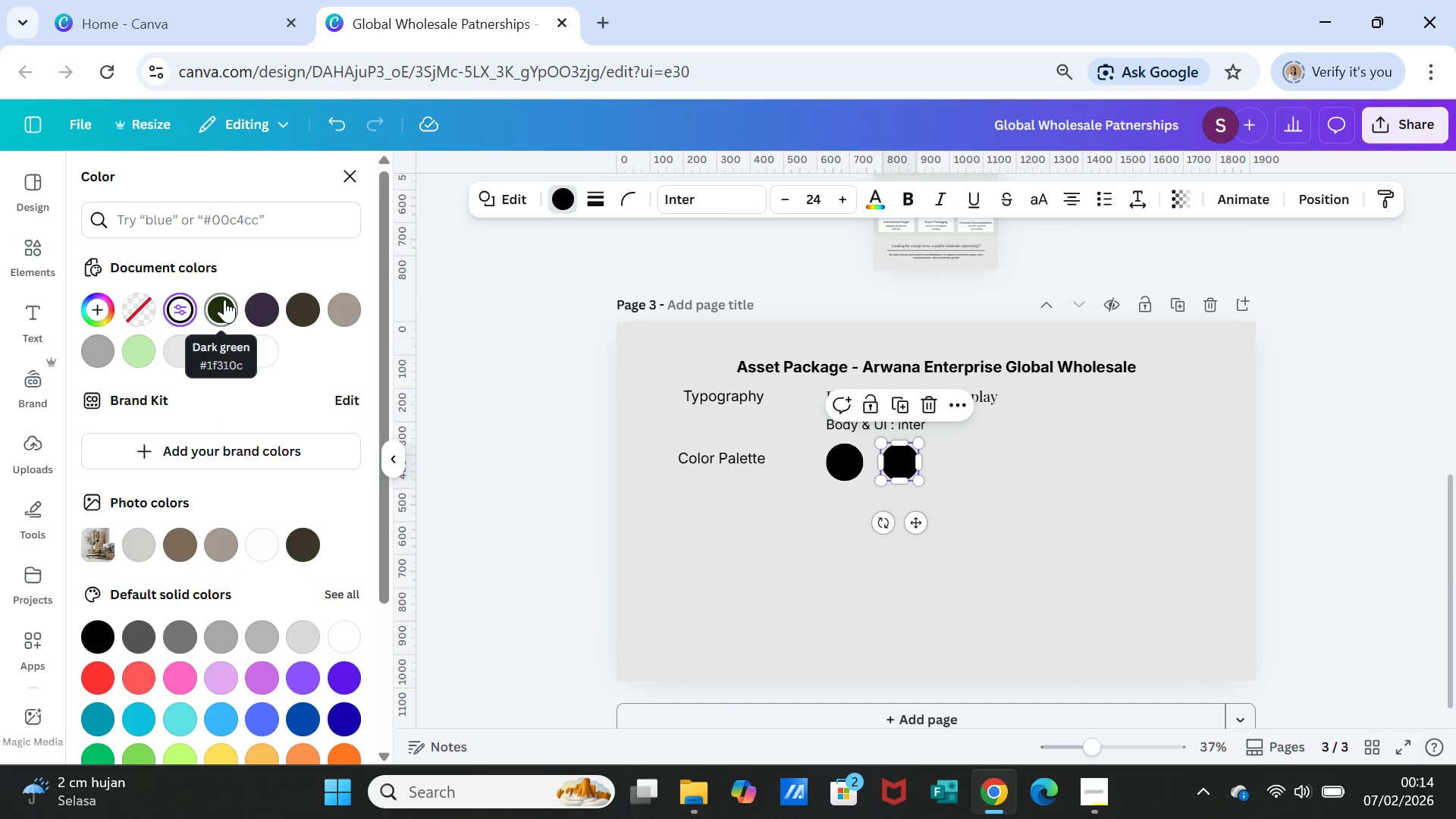 
left_click([224, 300])
 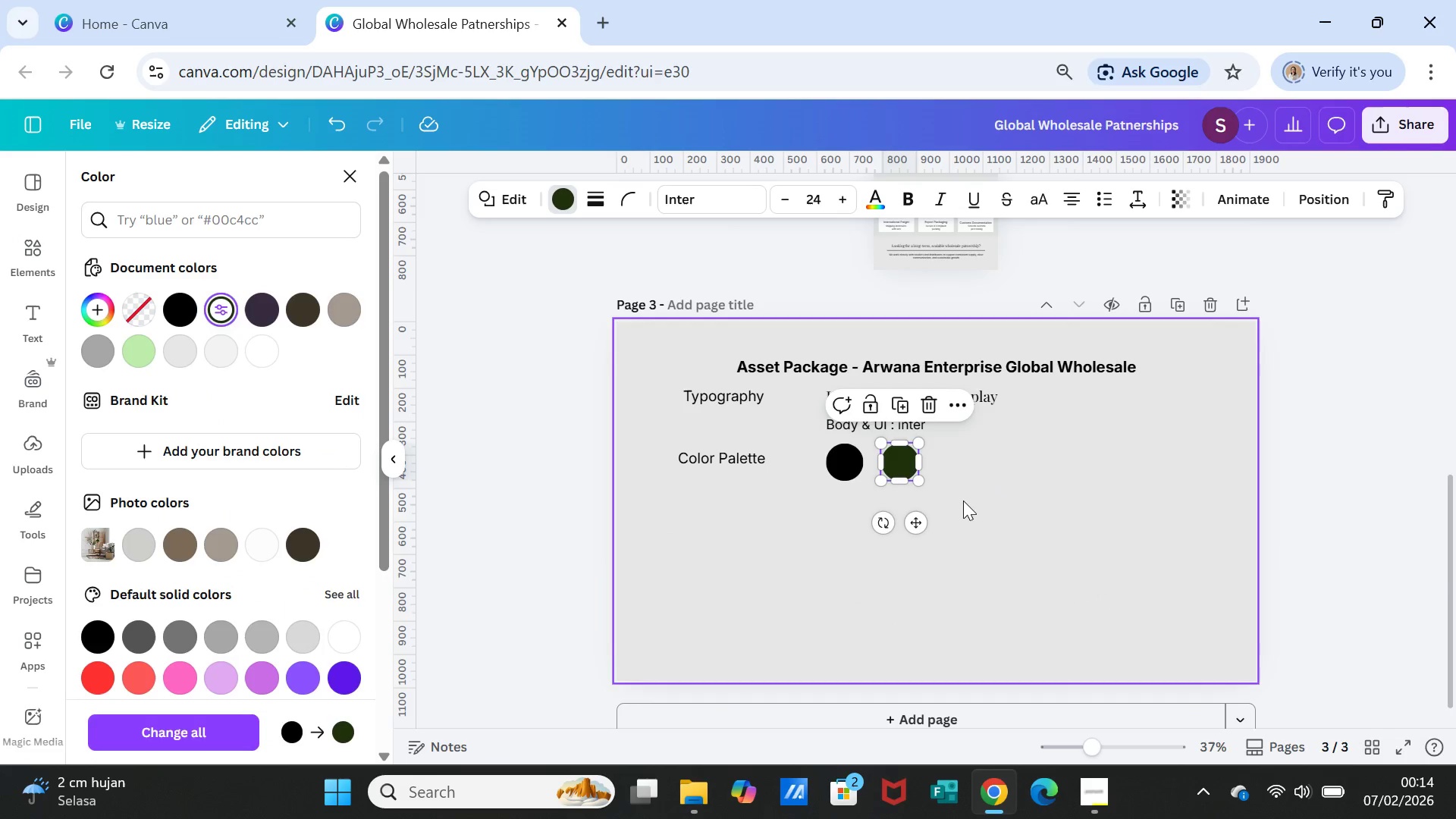 
left_click([974, 500])
 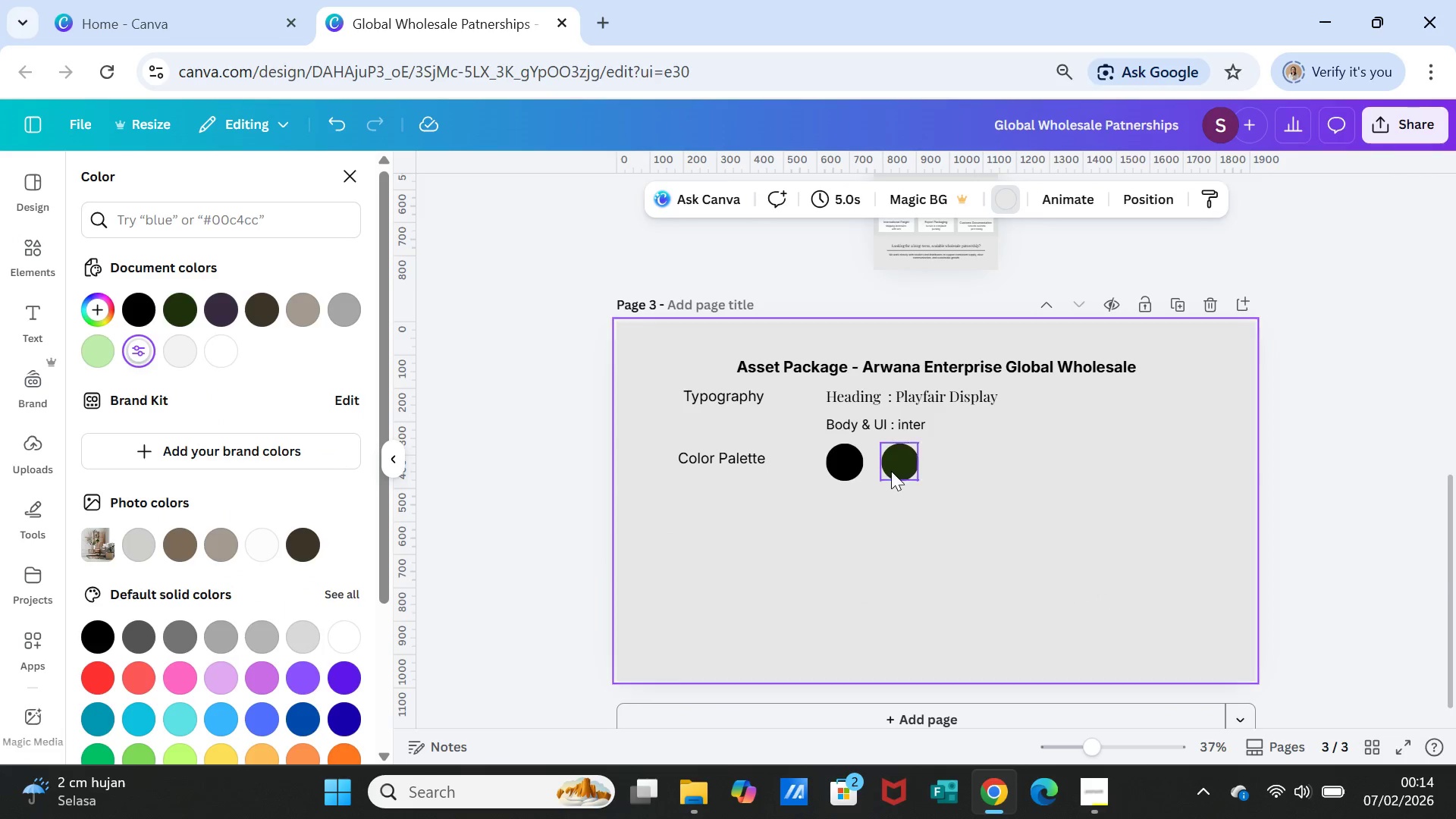 
left_click([893, 466])
 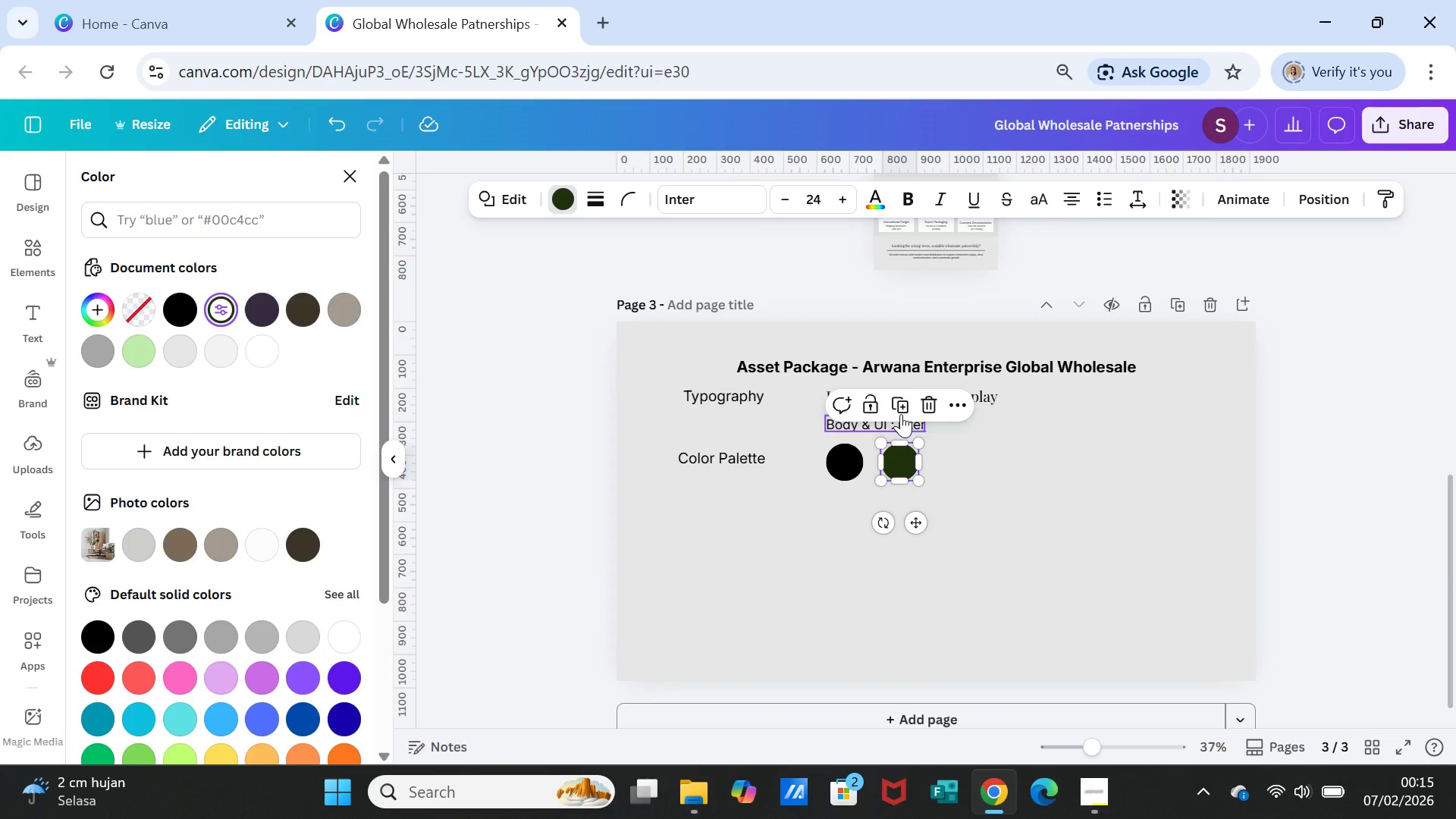 
left_click([901, 406])
 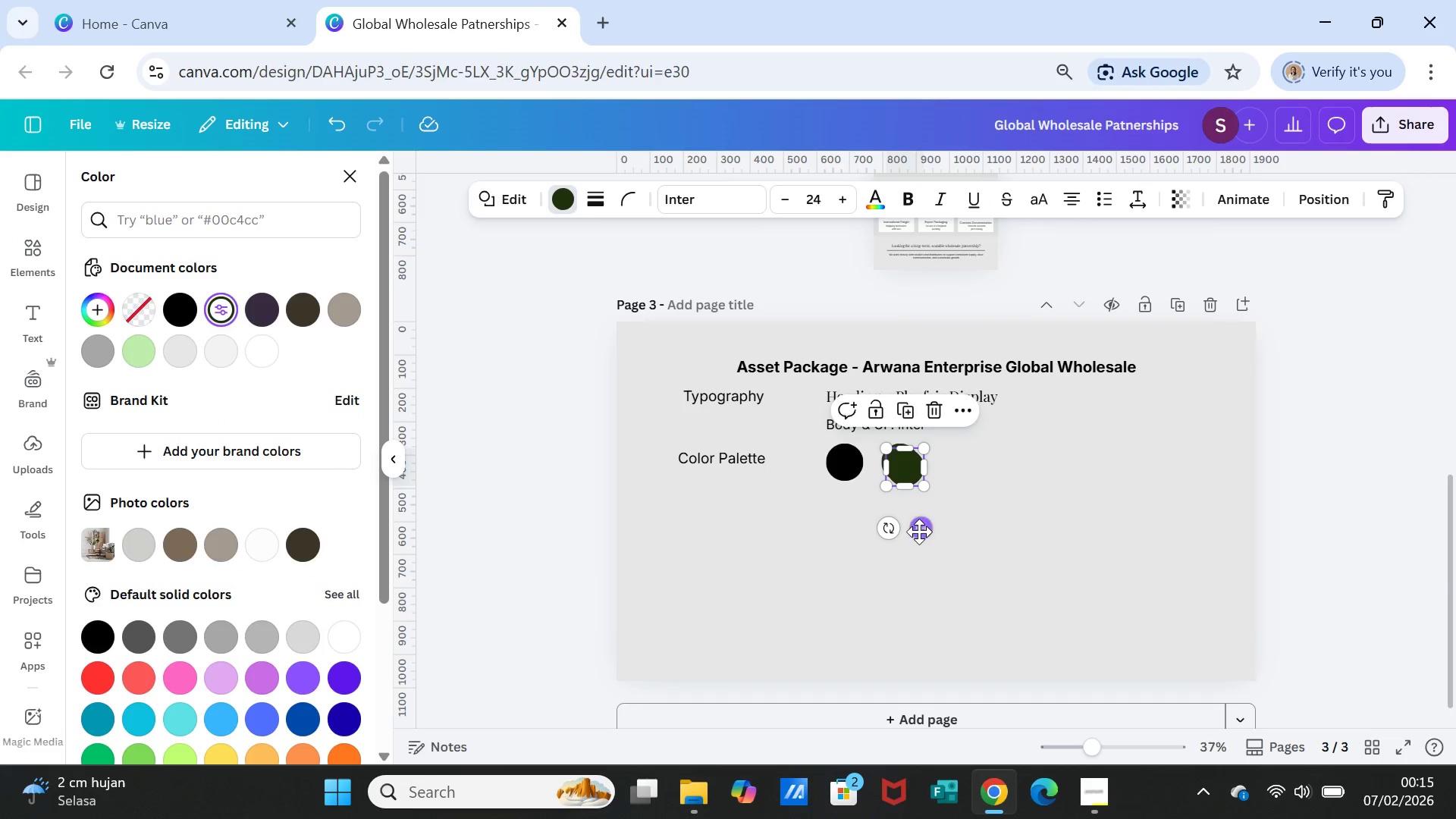 
left_click_drag(start_coordinate=[919, 532], to_coordinate=[972, 528])
 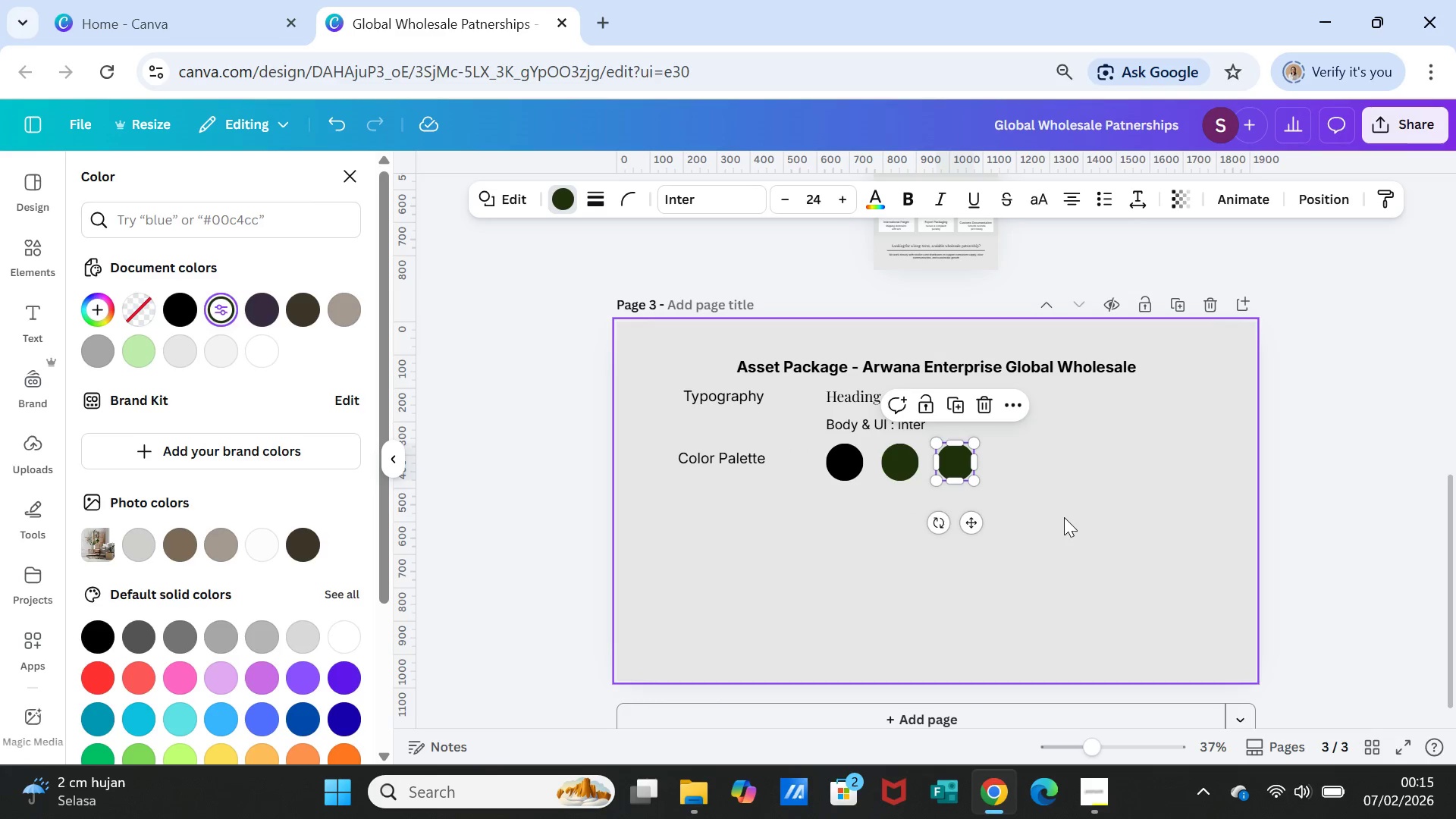 
left_click([1064, 517])
 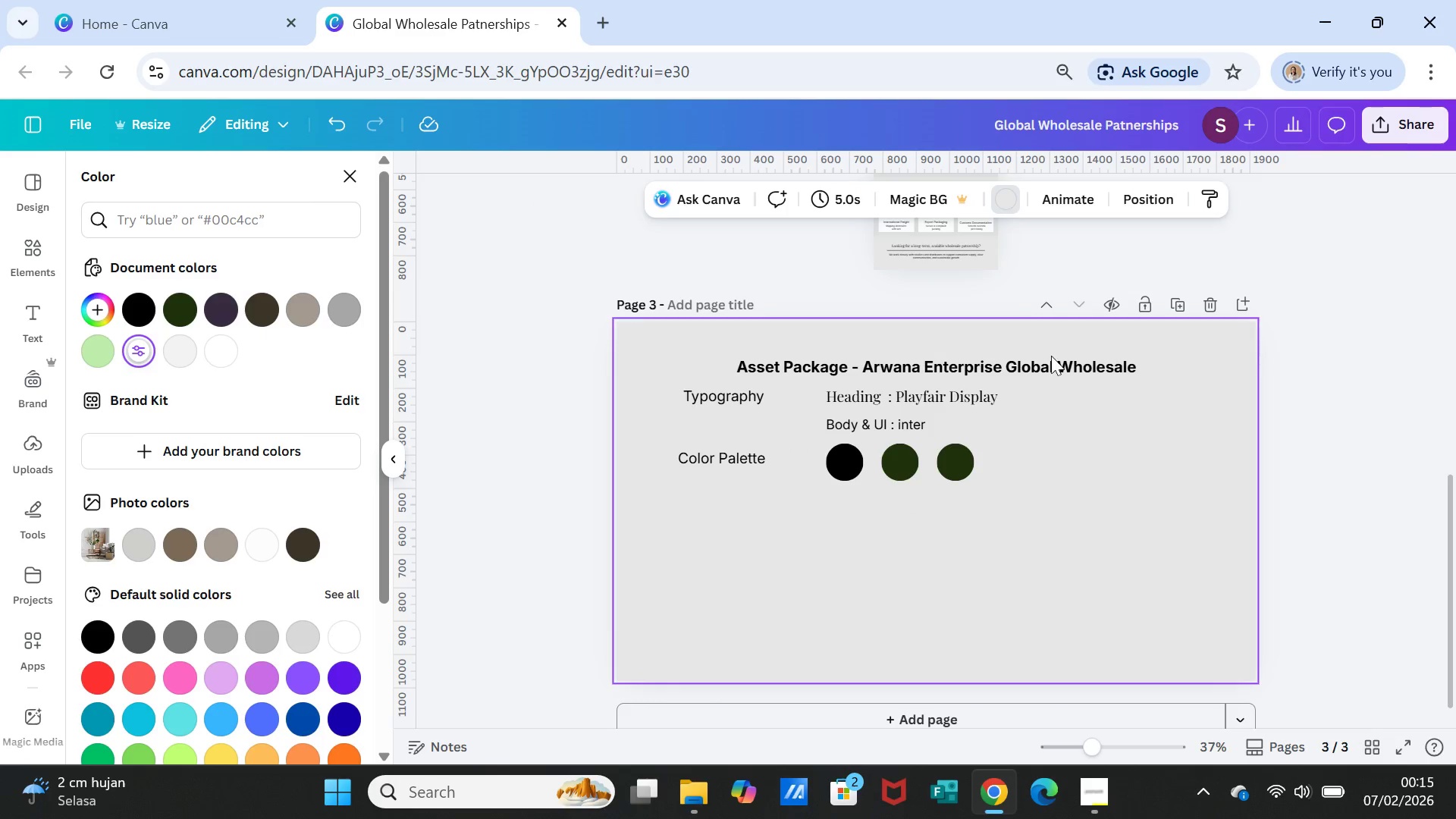 
scroll: coordinate [1117, 477], scroll_direction: up, amount: 9.0
 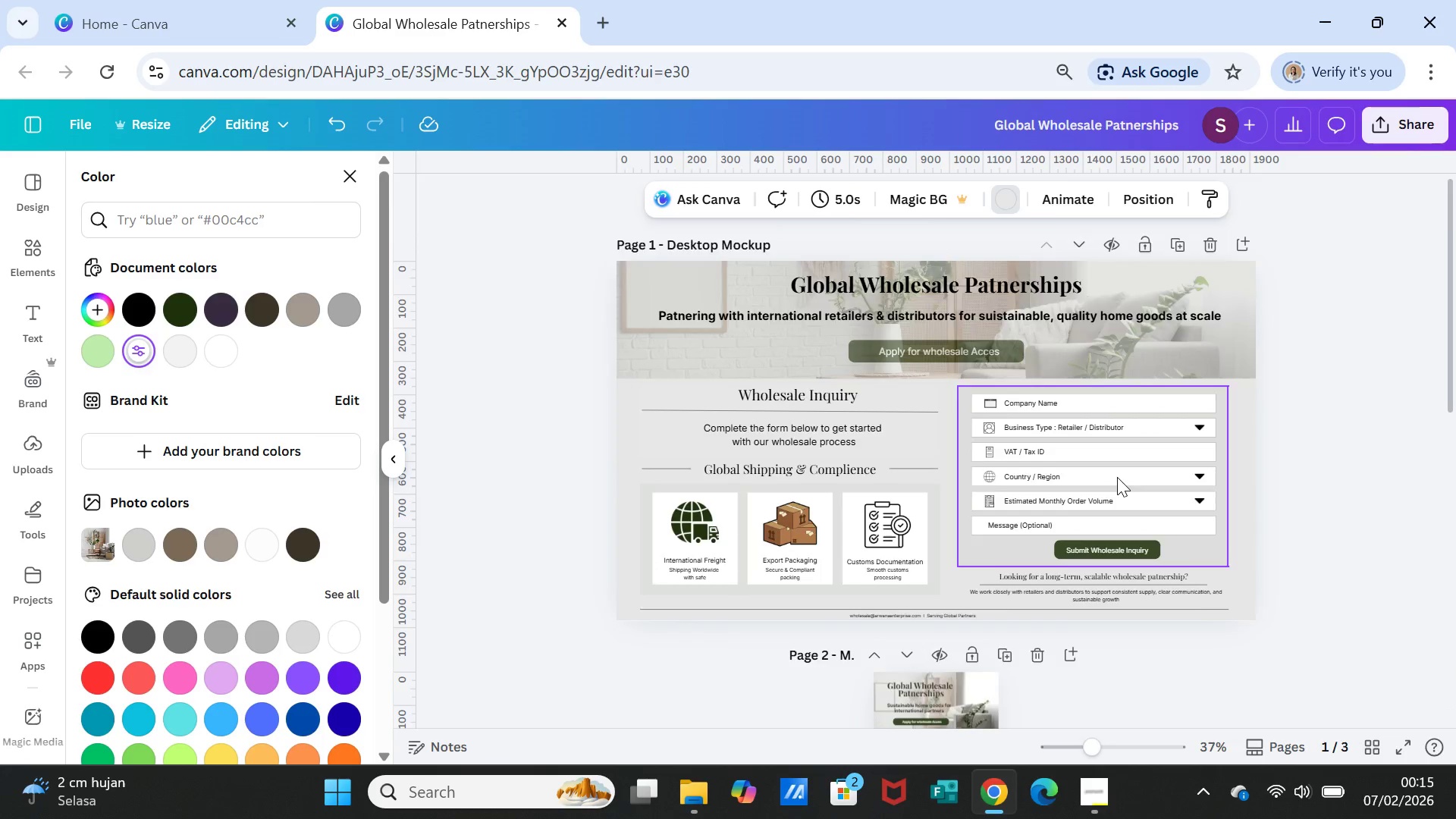 
scroll: coordinate [1117, 477], scroll_direction: down, amount: 4.0
 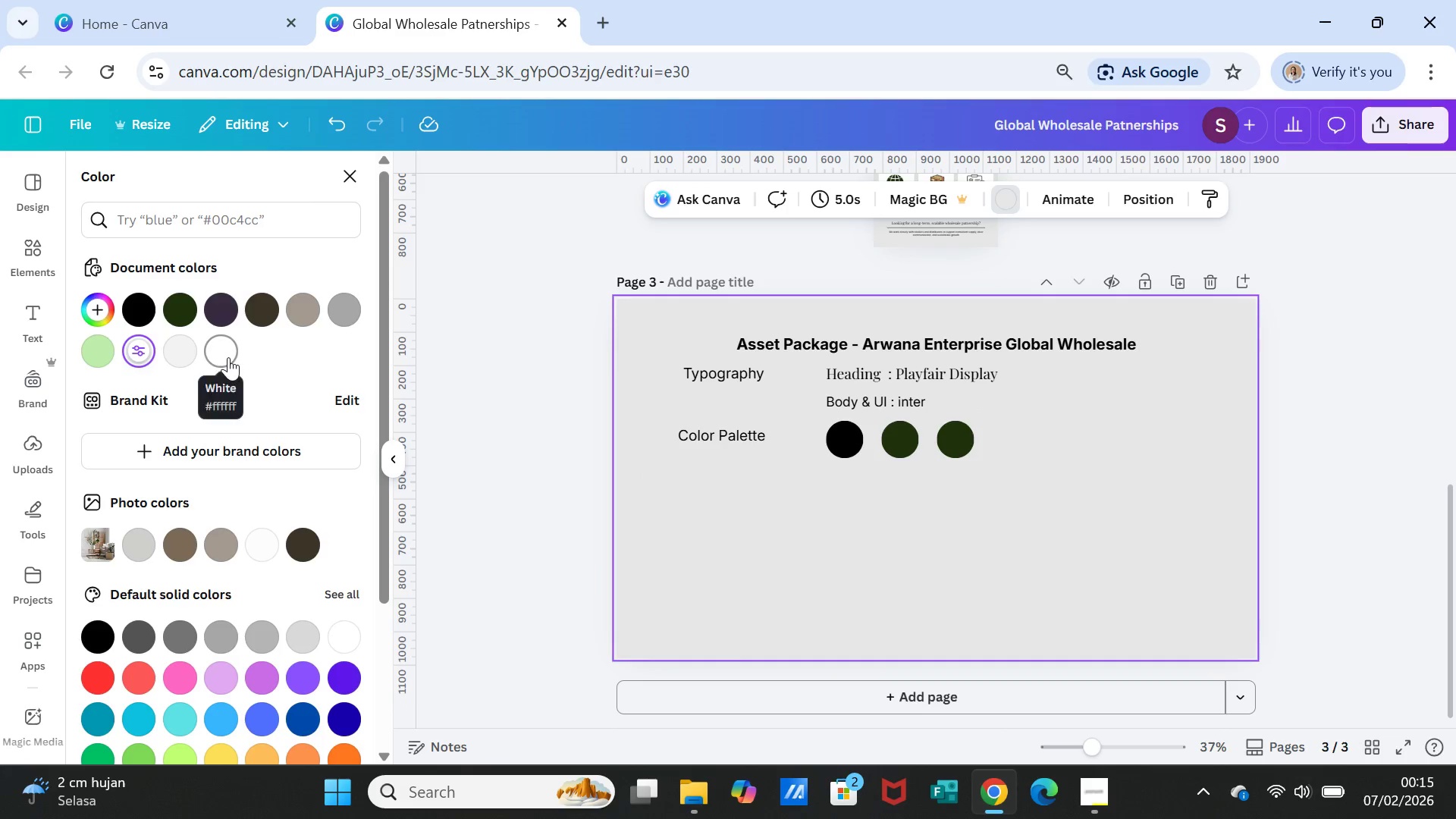 
left_click([228, 356])
 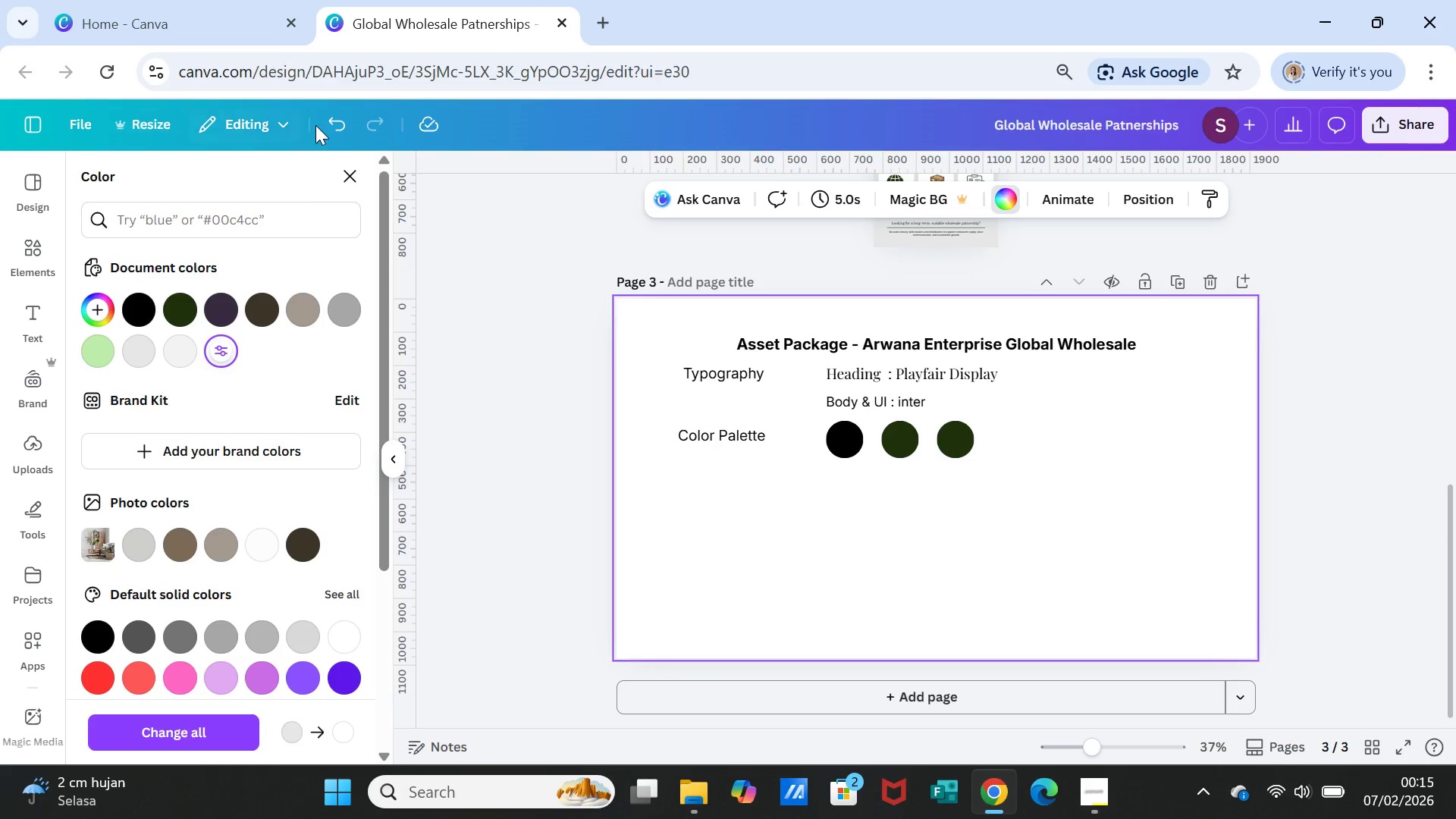 
left_click([337, 125])
 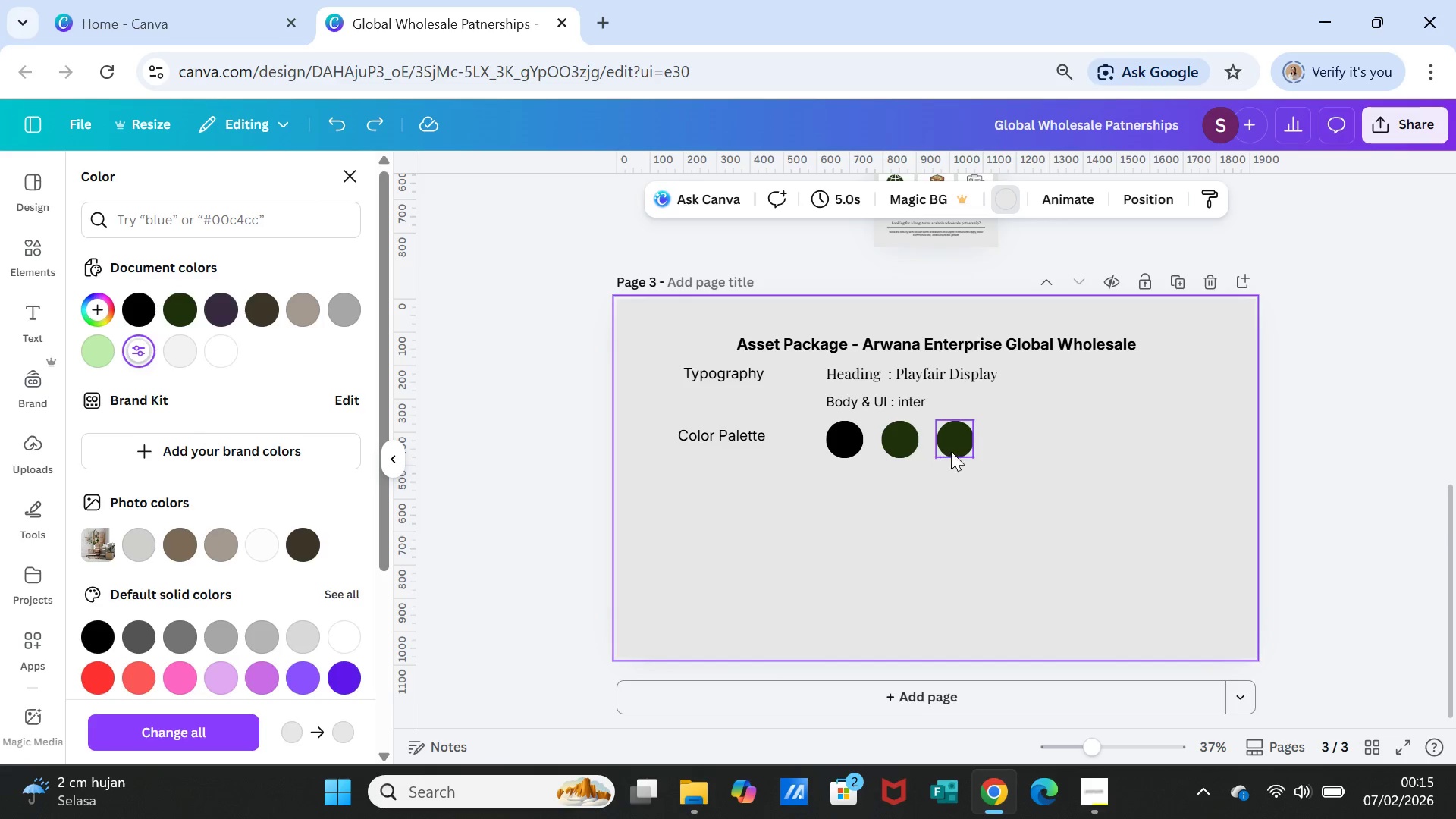 
left_click([956, 450])
 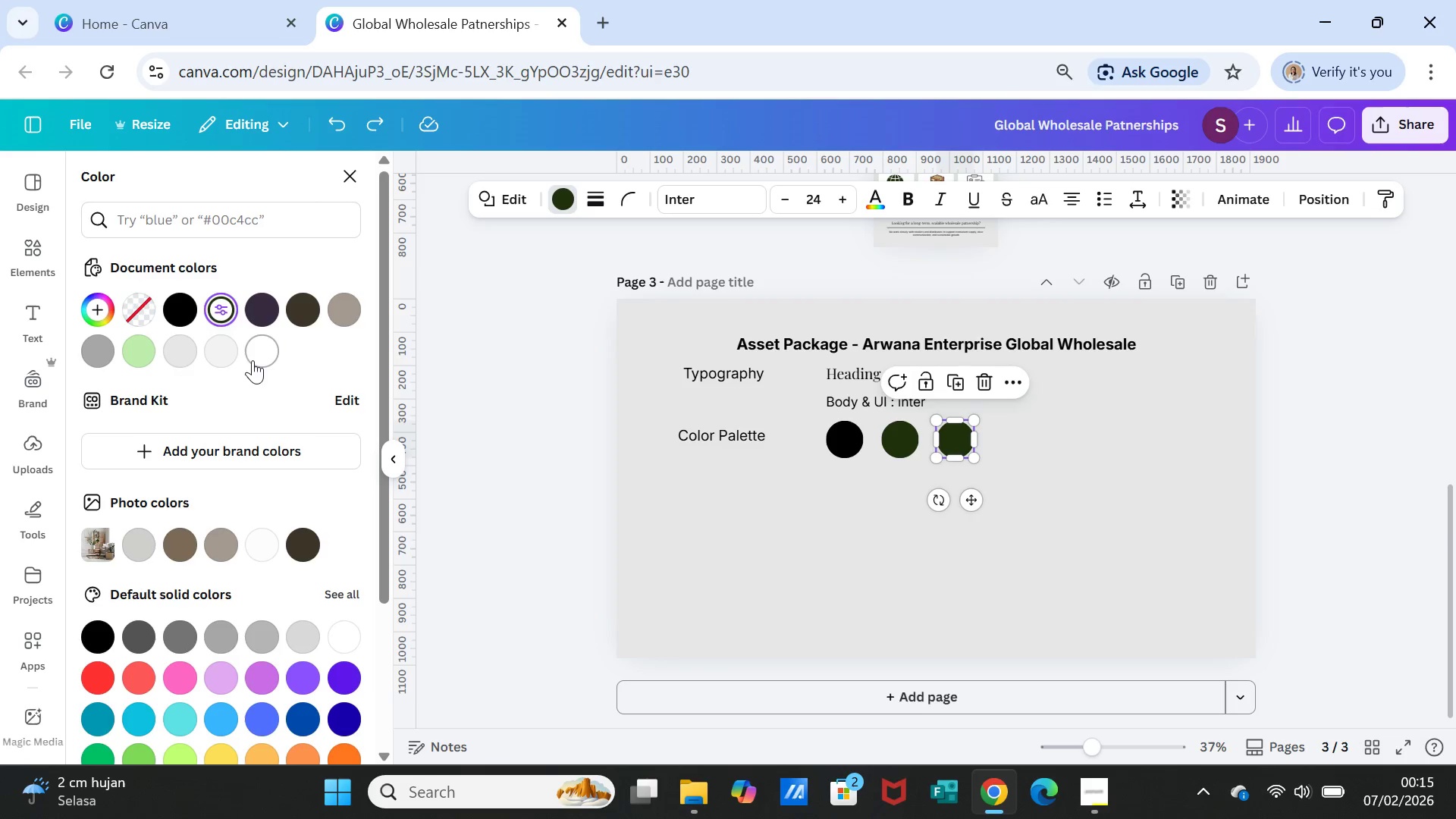 
left_click([255, 357])
 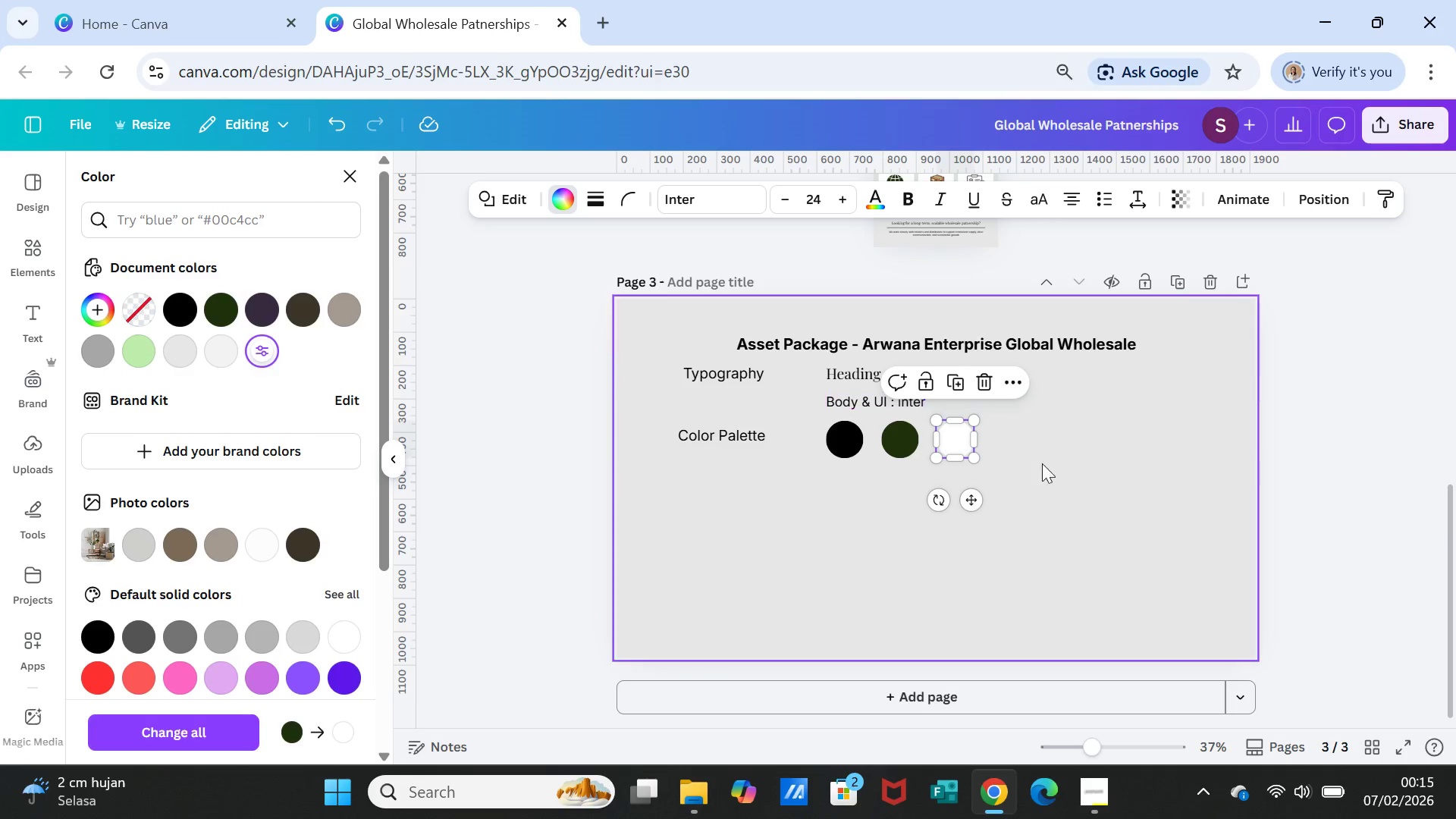 
left_click([1058, 469])
 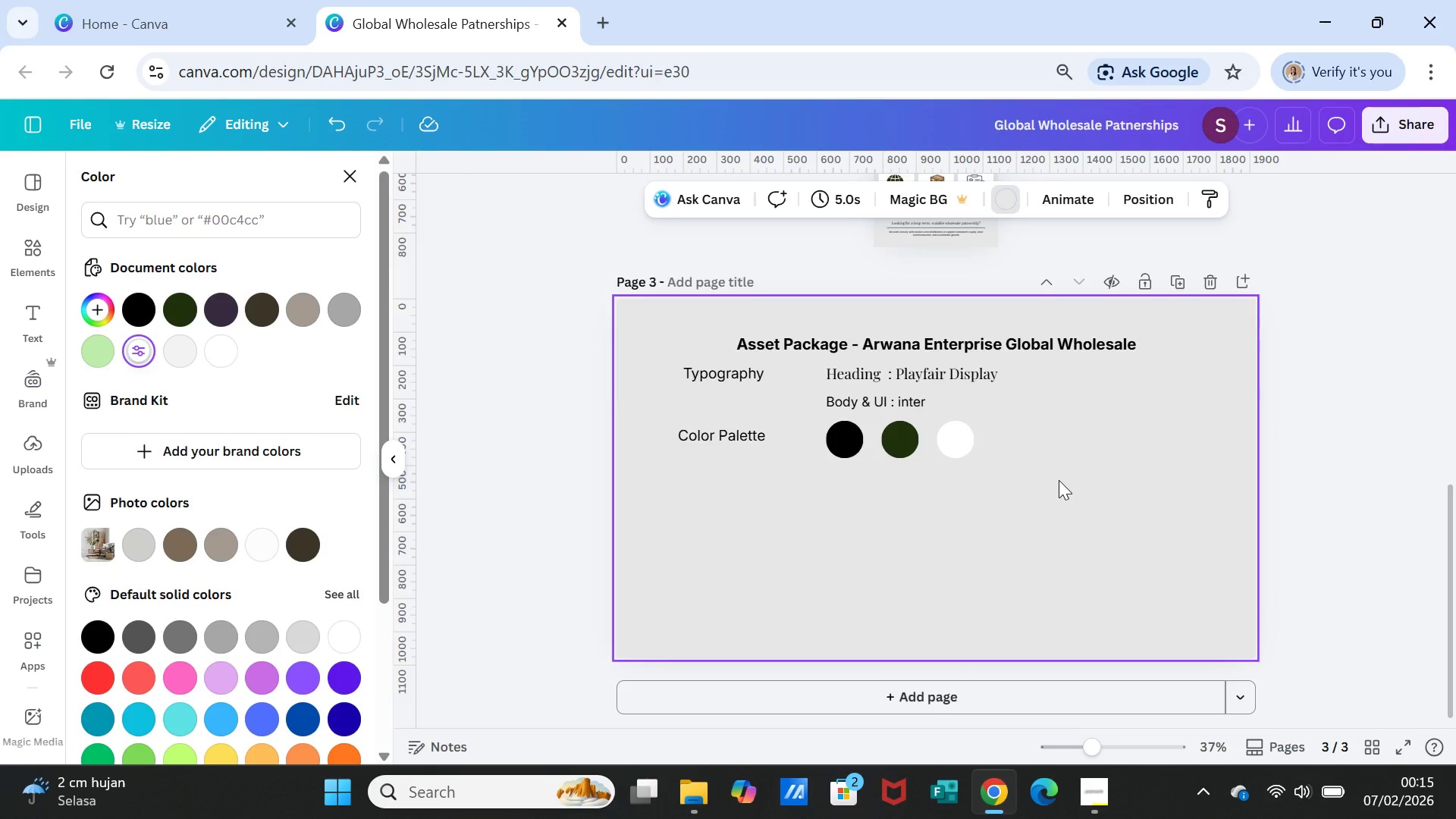 
scroll: coordinate [1059, 480], scroll_direction: up, amount: 3.0
 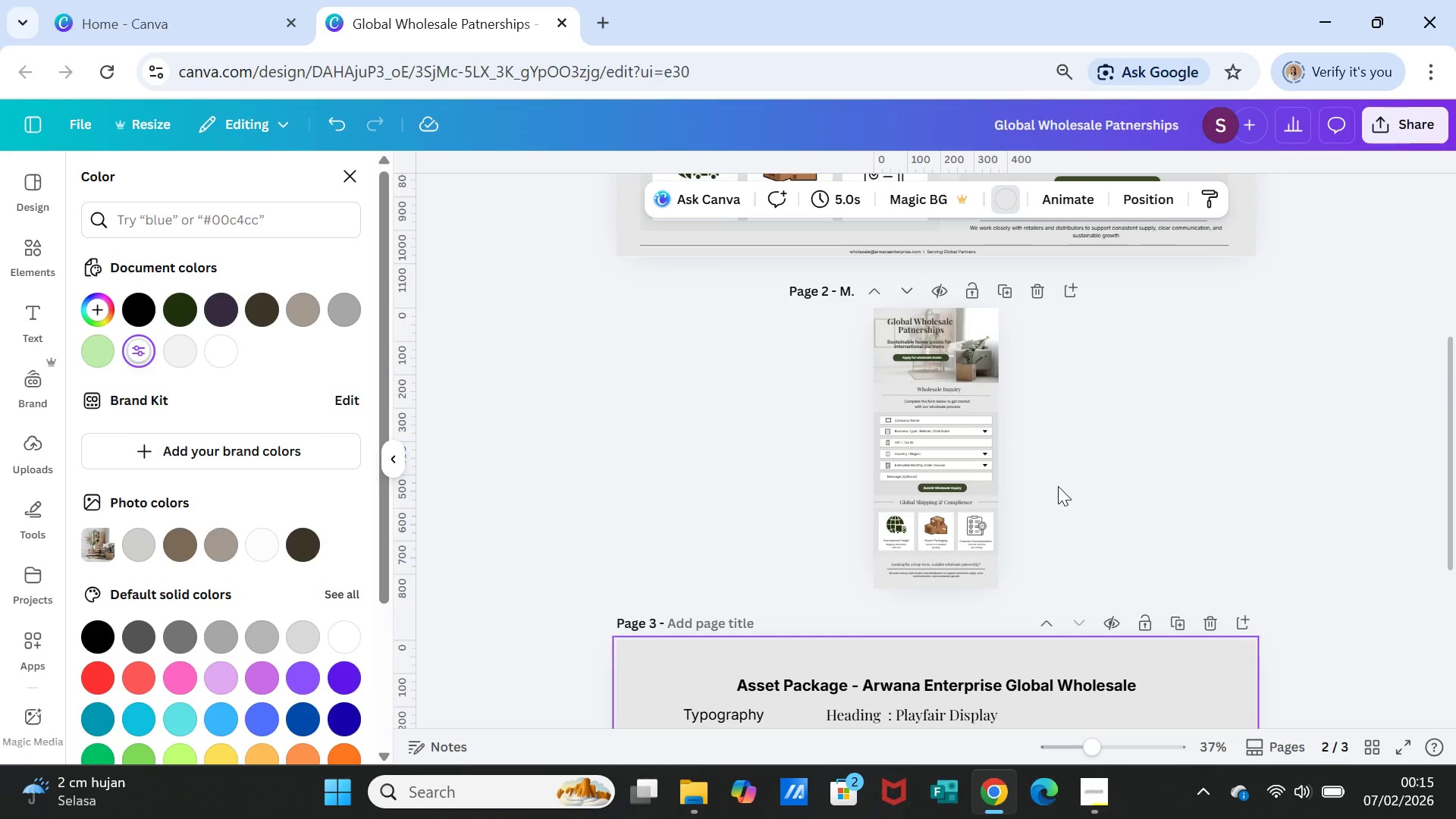 
scroll: coordinate [1058, 486], scroll_direction: down, amount: 2.0
 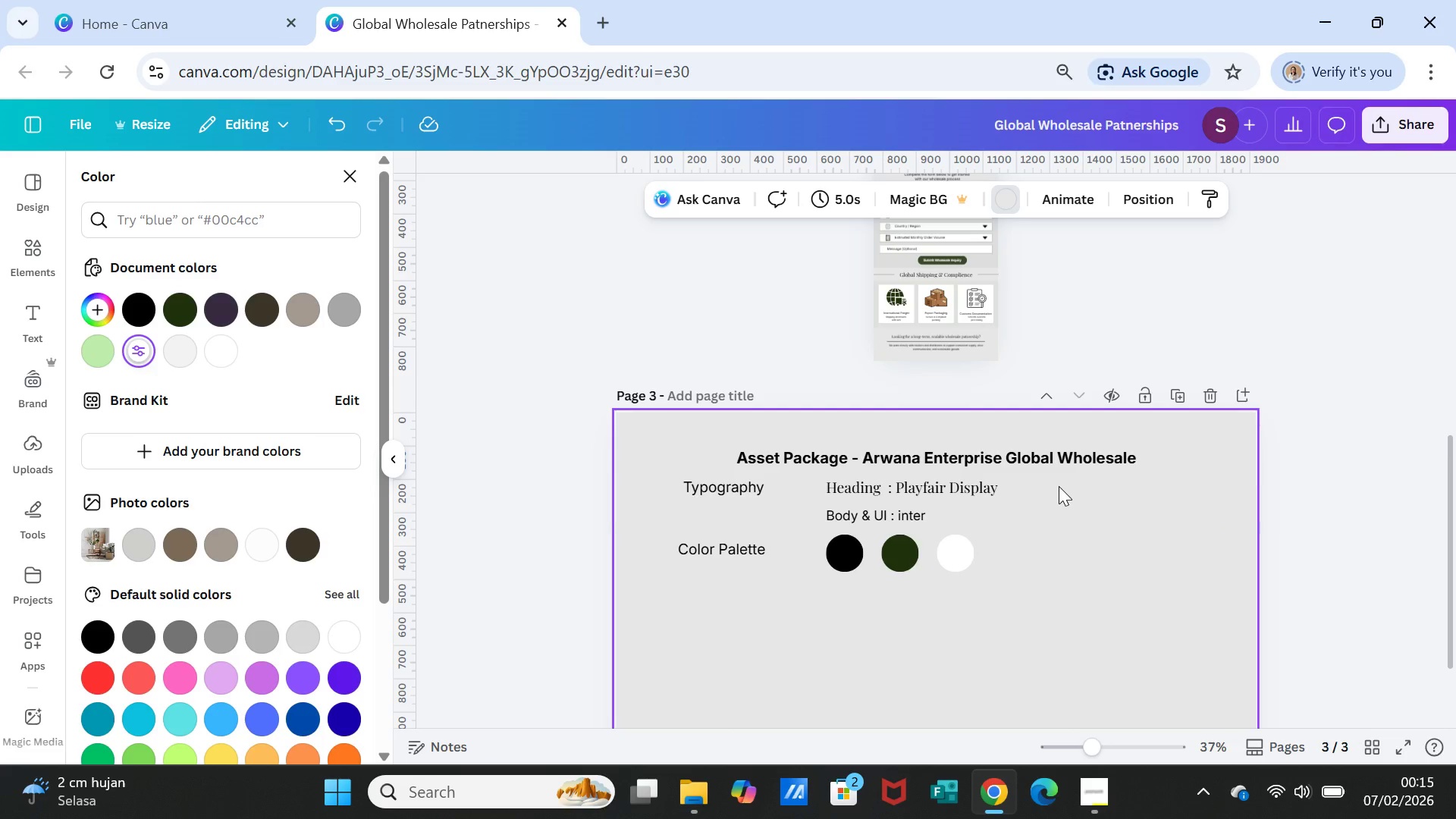 
scroll: coordinate [1059, 486], scroll_direction: up, amount: 4.0
 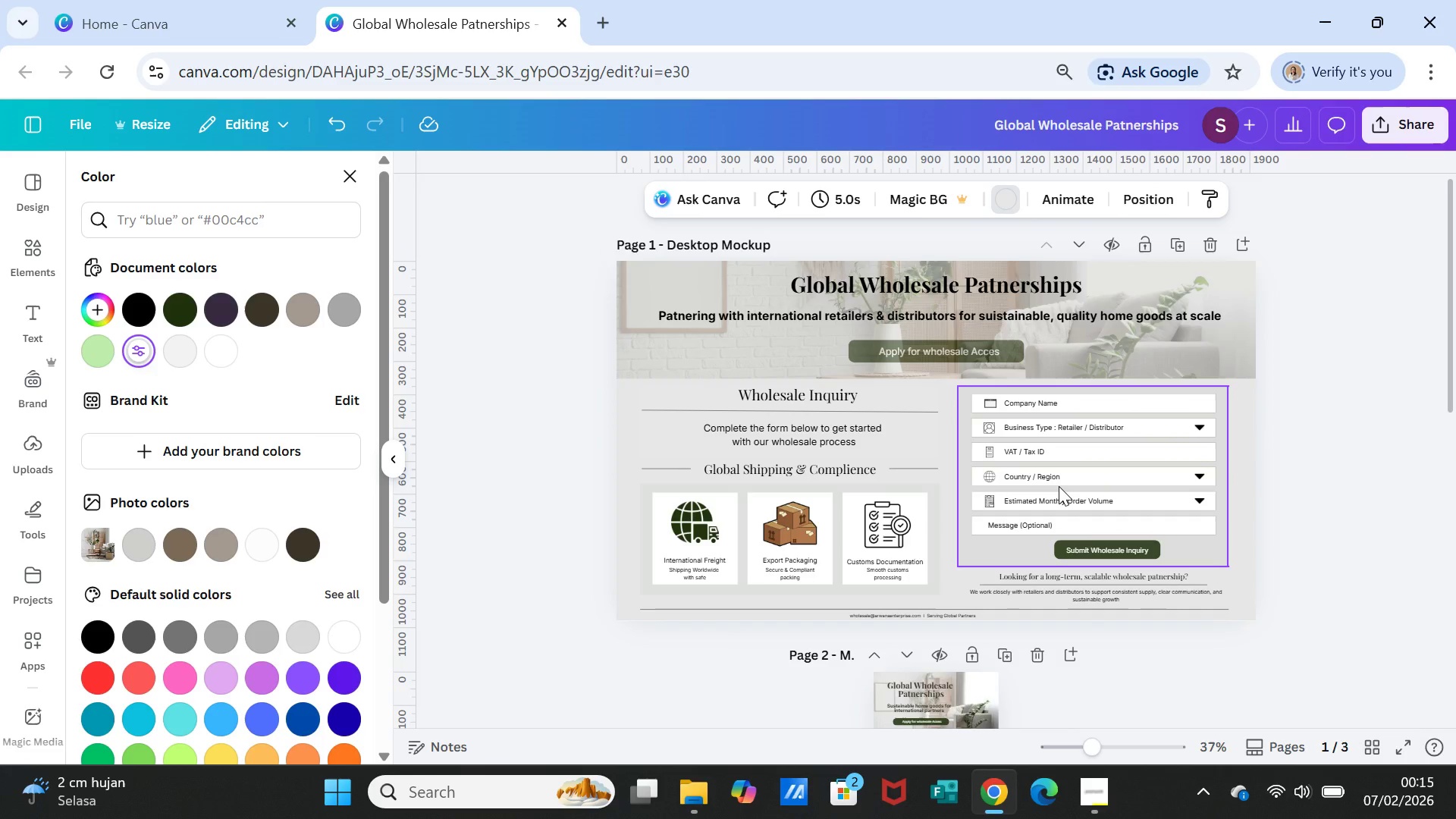 
scroll: coordinate [1059, 487], scroll_direction: down, amount: 3.0
 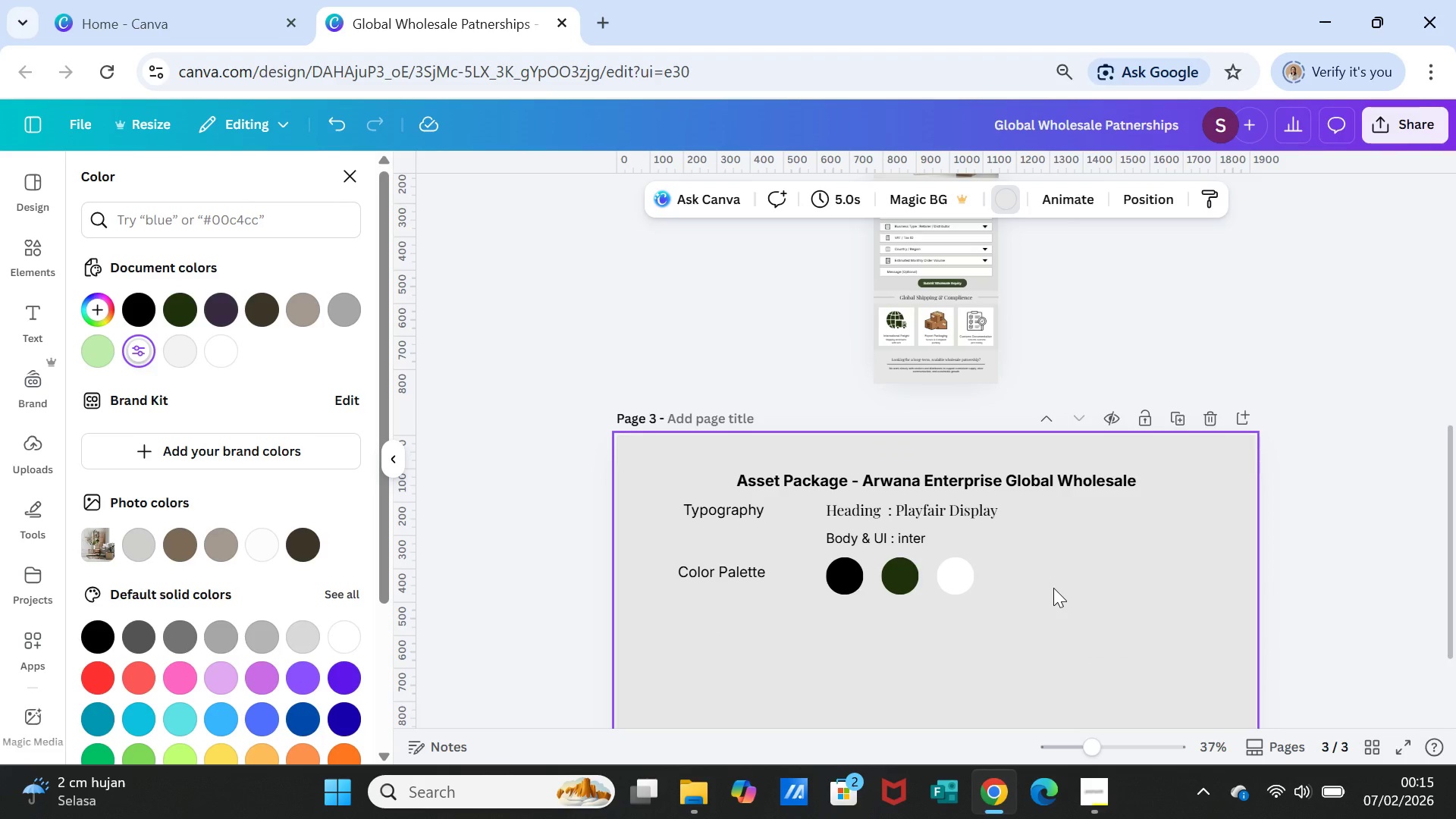 
scroll: coordinate [1051, 587], scroll_direction: up, amount: 6.0
 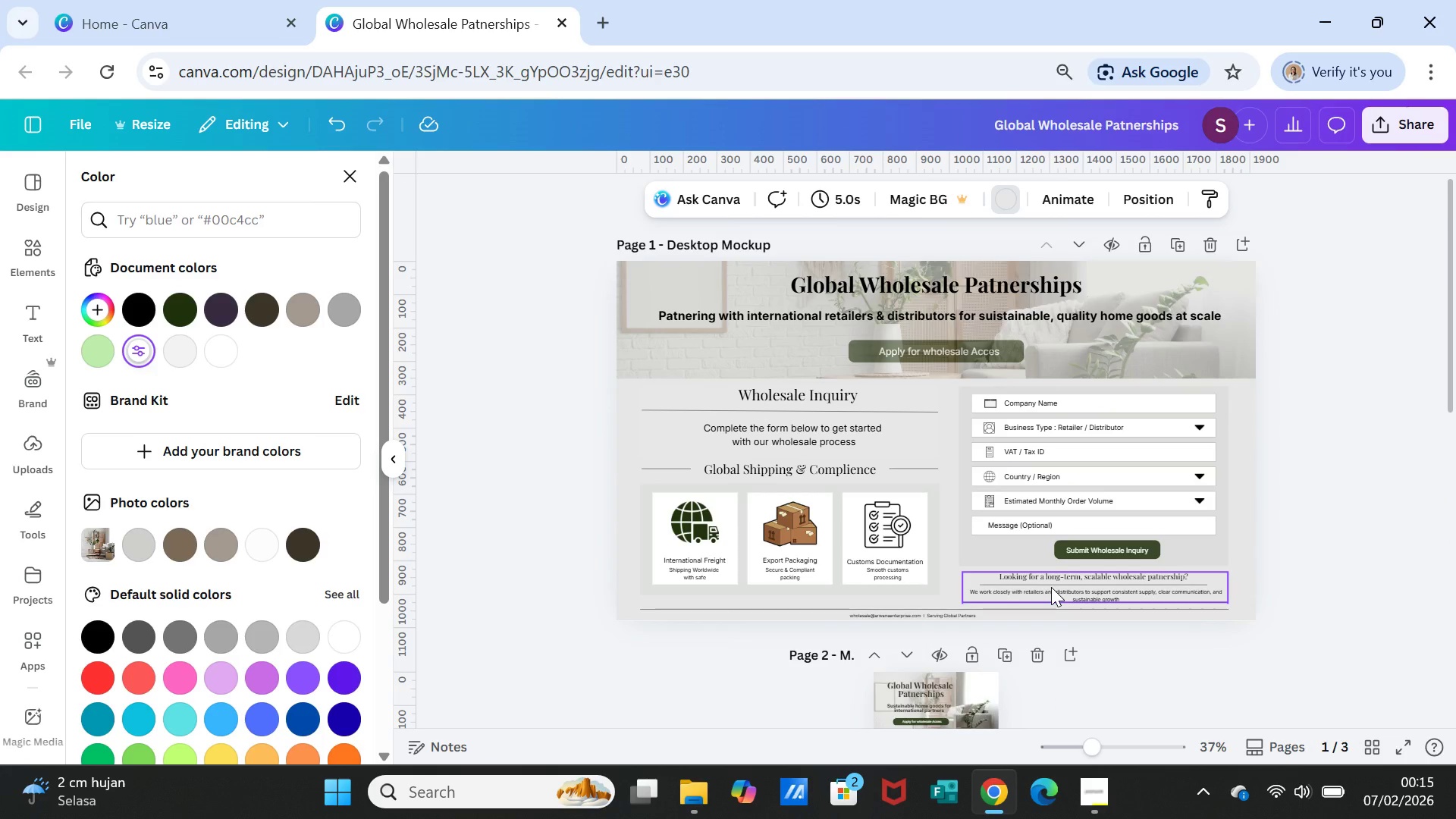 
scroll: coordinate [1050, 585], scroll_direction: down, amount: 5.0
 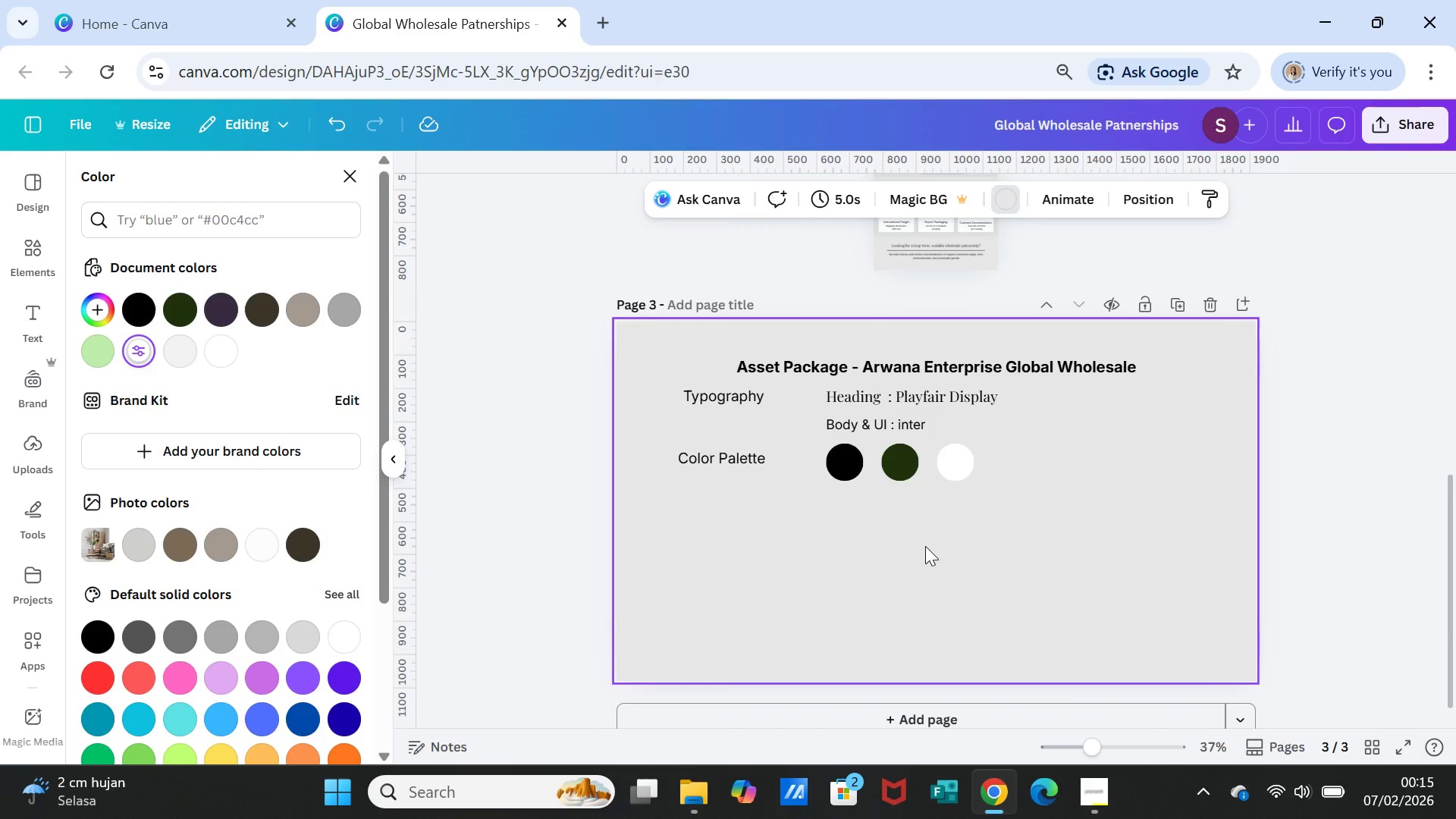 
wait(6.02)
 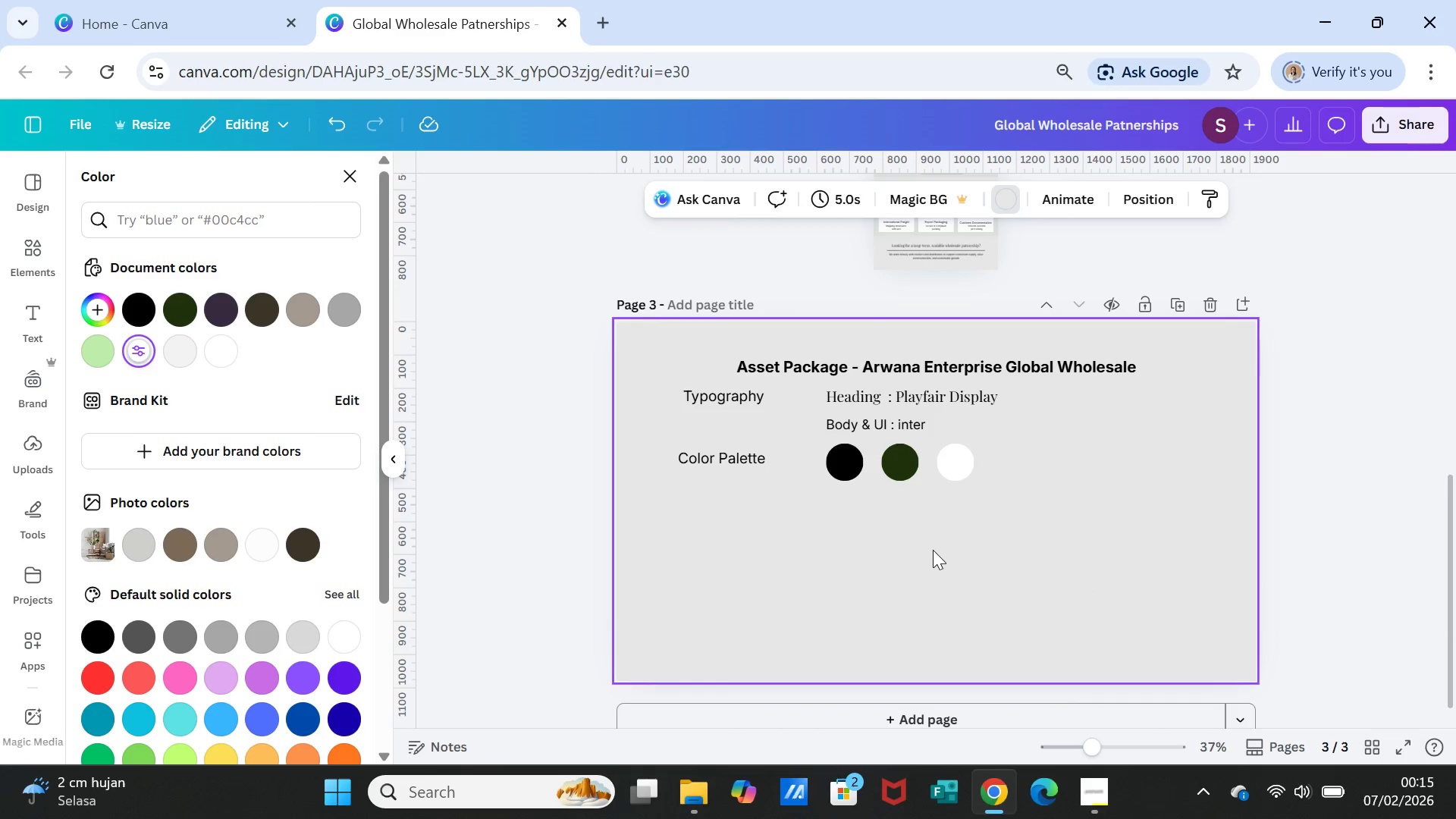 
left_click([1037, 537])
 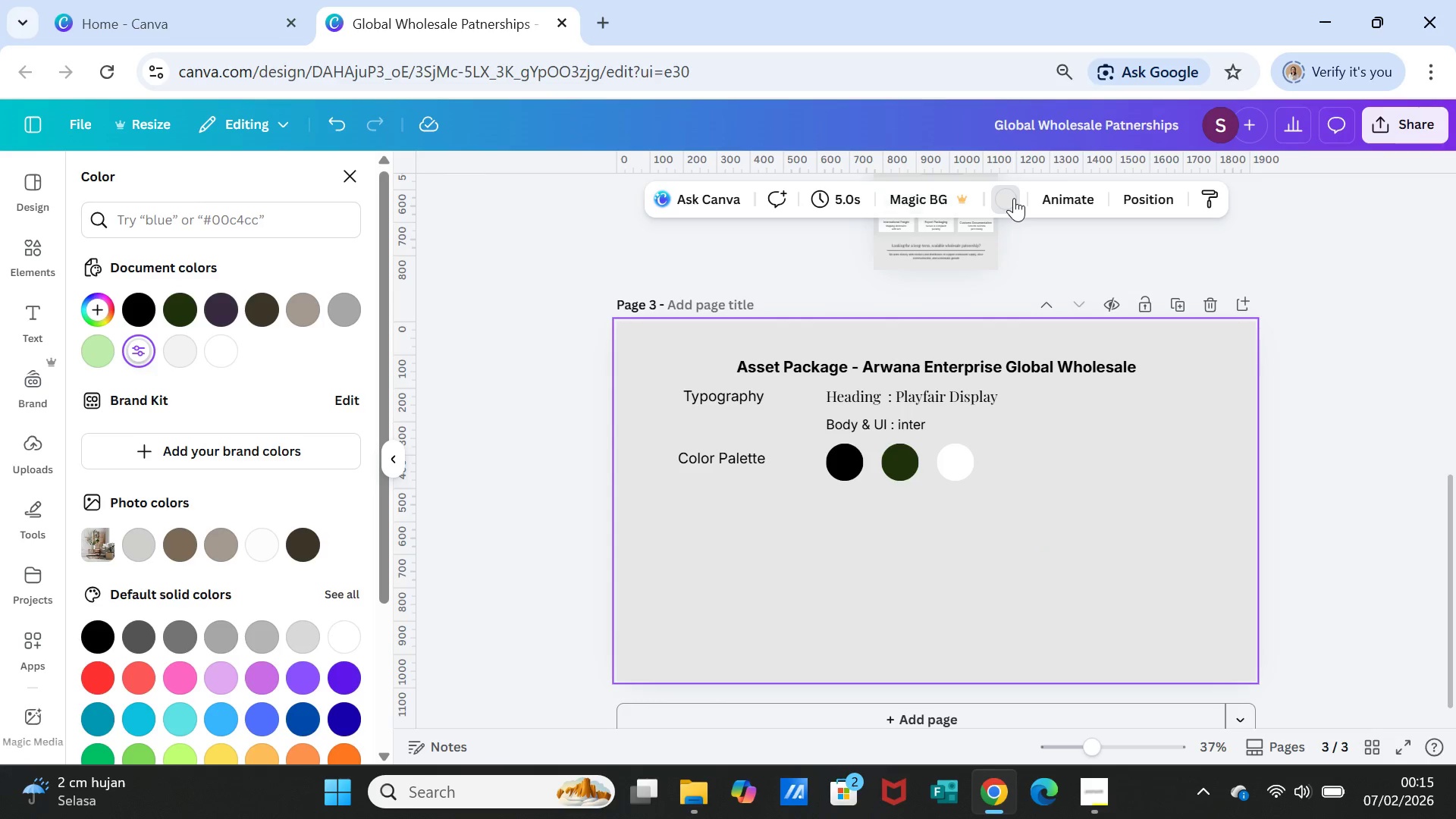 
left_click([1014, 198])
 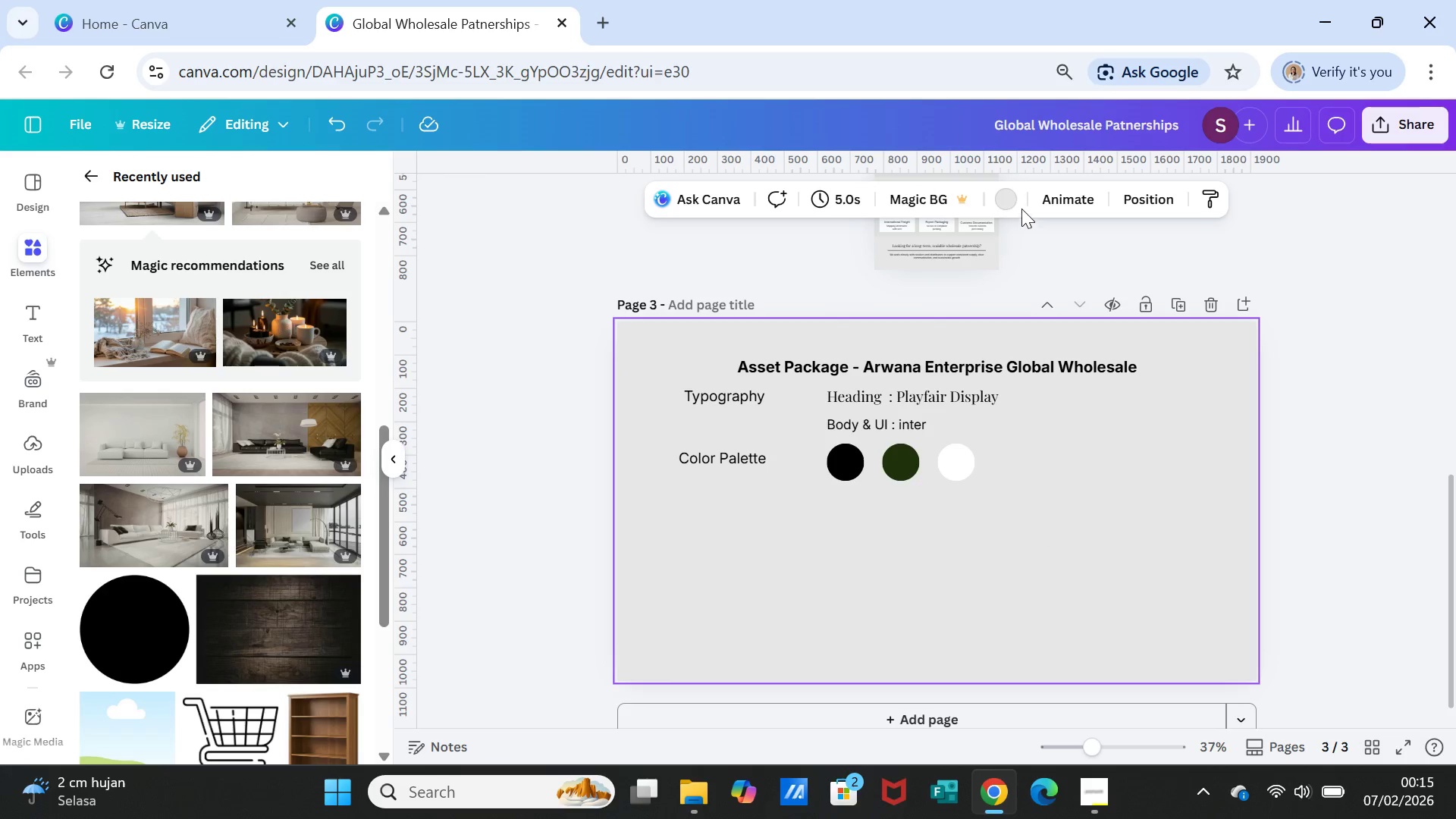 
left_click([999, 200])
 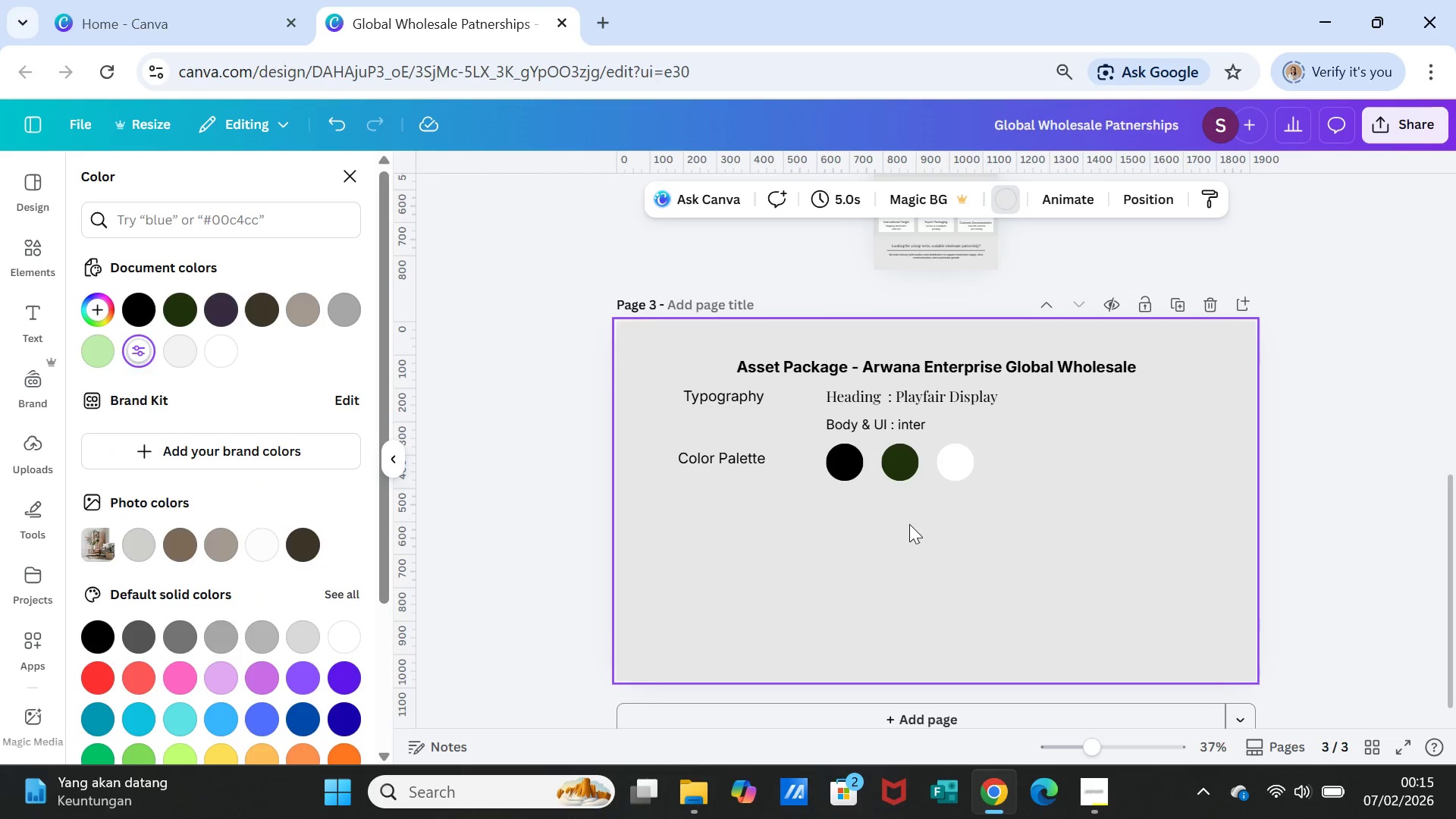 
left_click([950, 469])
 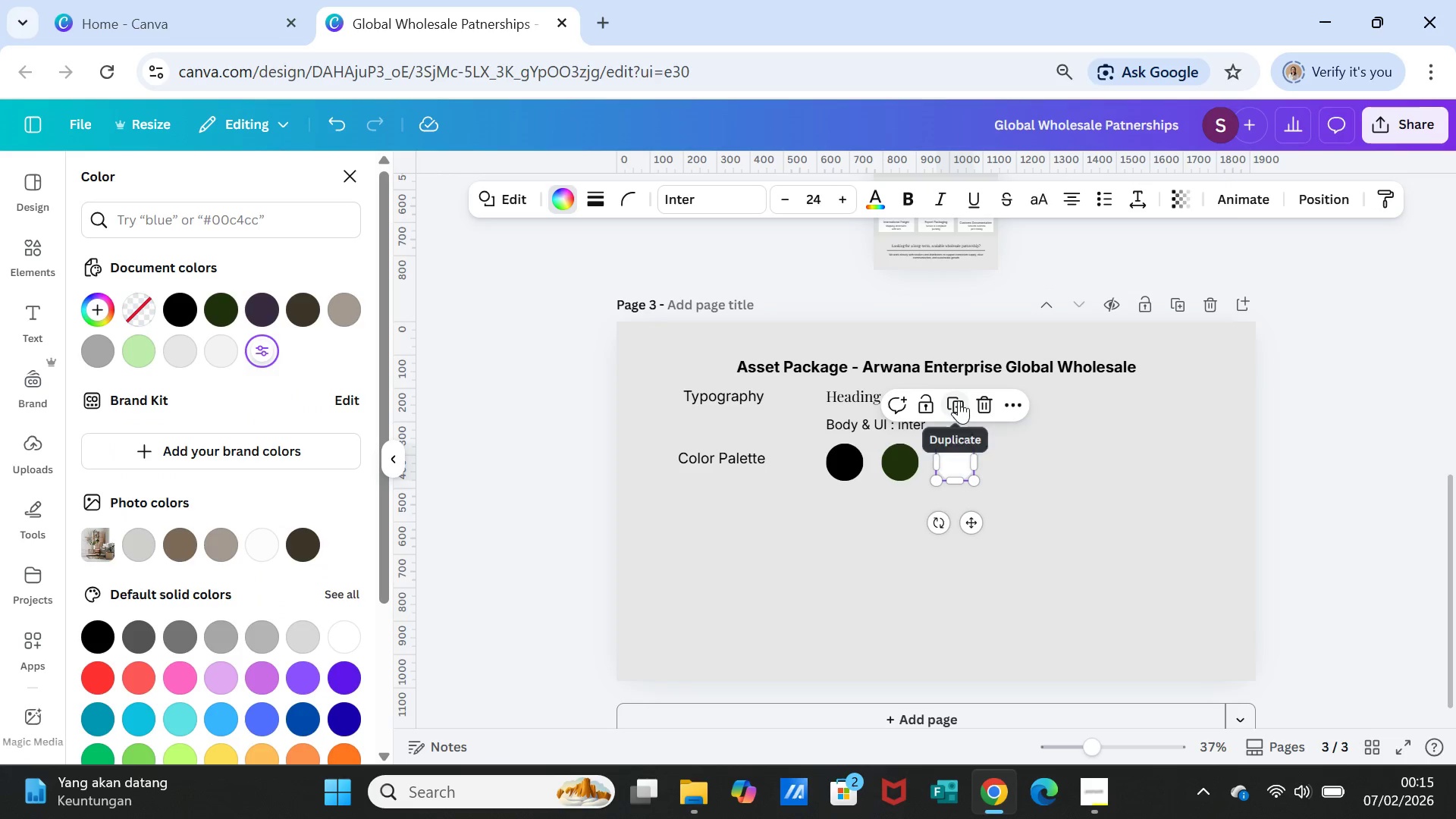 
left_click([959, 400])
 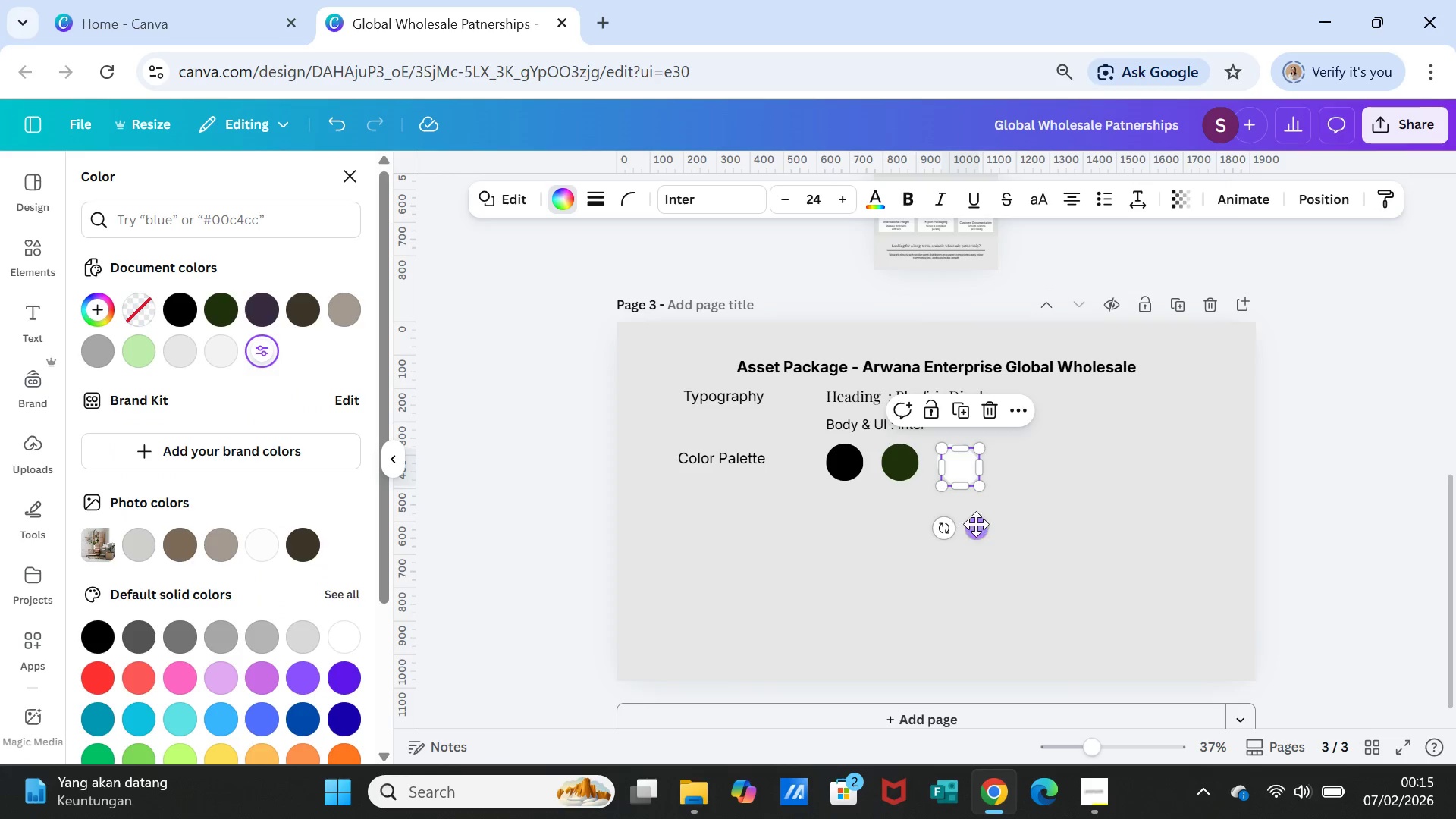 
left_click_drag(start_coordinate=[979, 524], to_coordinate=[1033, 519])
 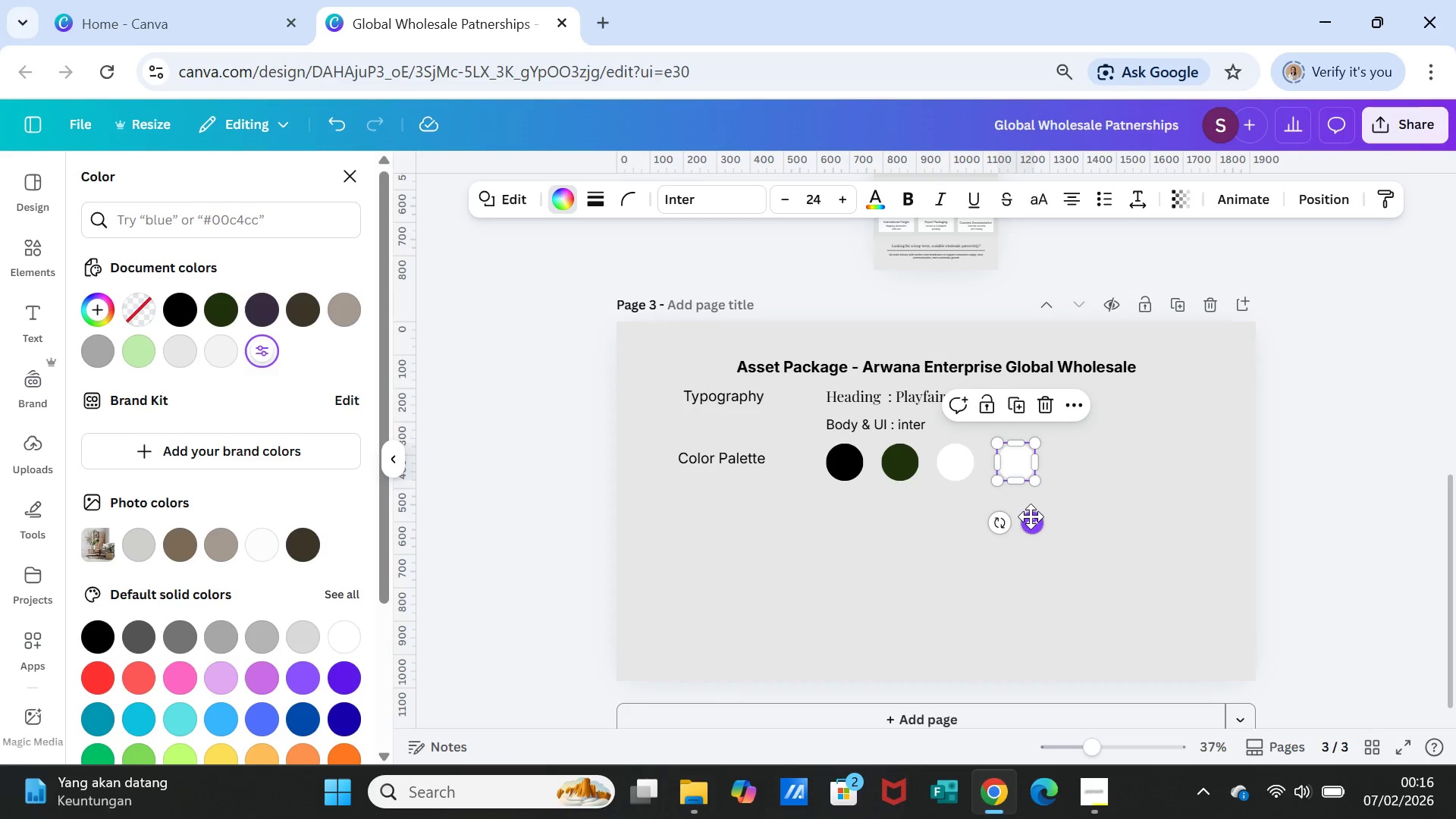 
left_click_drag(start_coordinate=[1032, 522], to_coordinate=[1028, 522])
 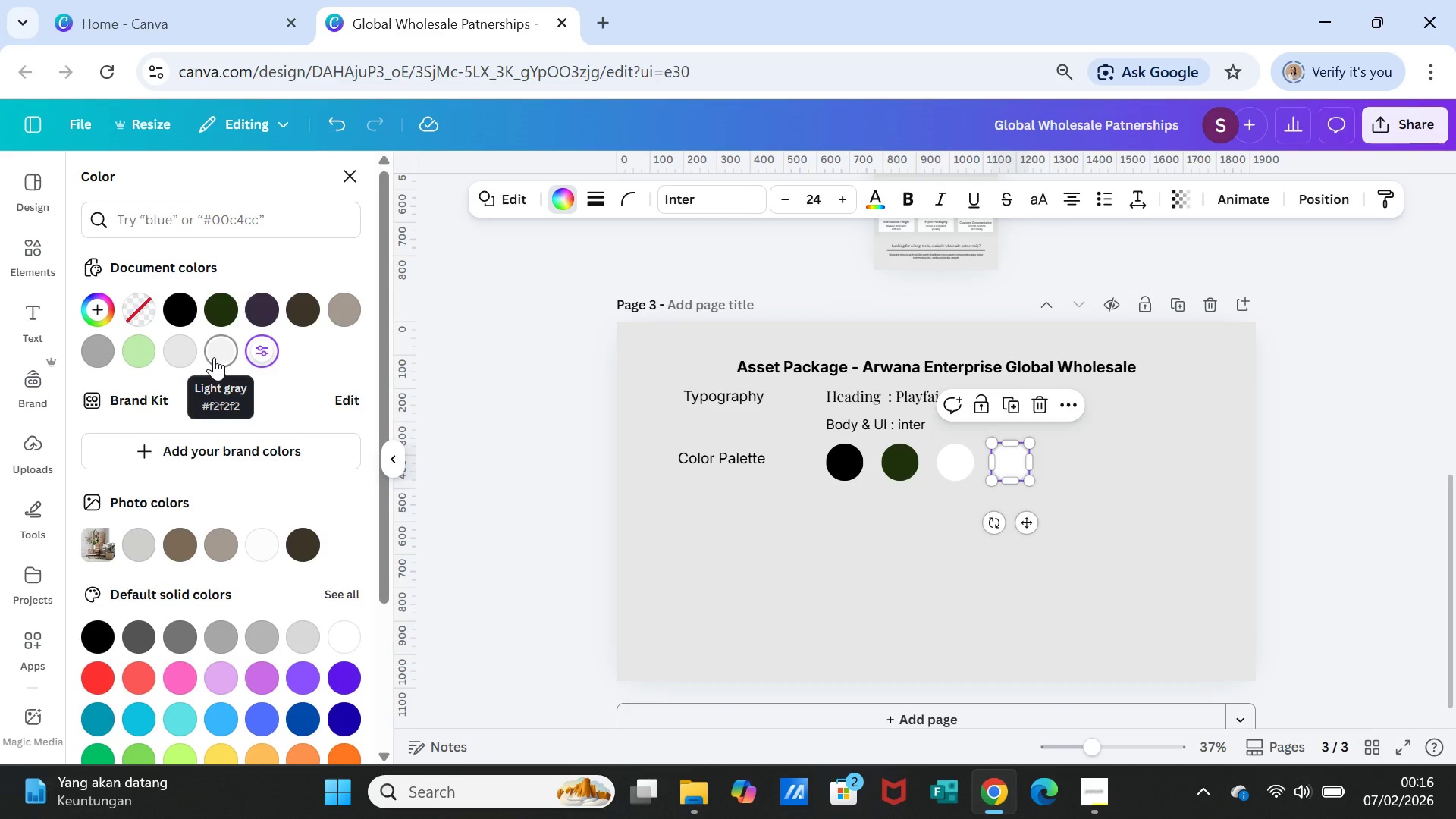 
left_click([214, 357])
 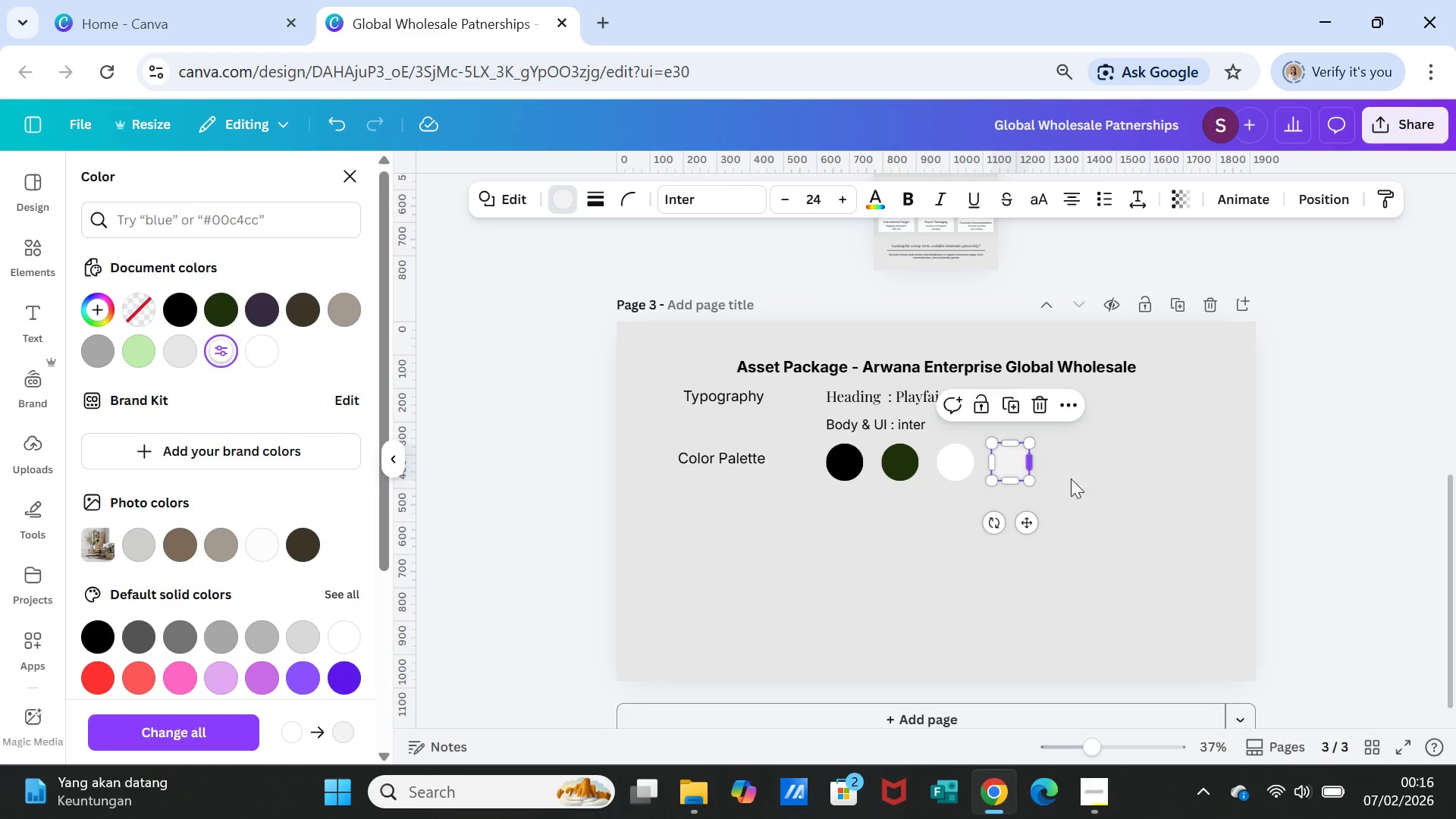 
left_click([1091, 495])
 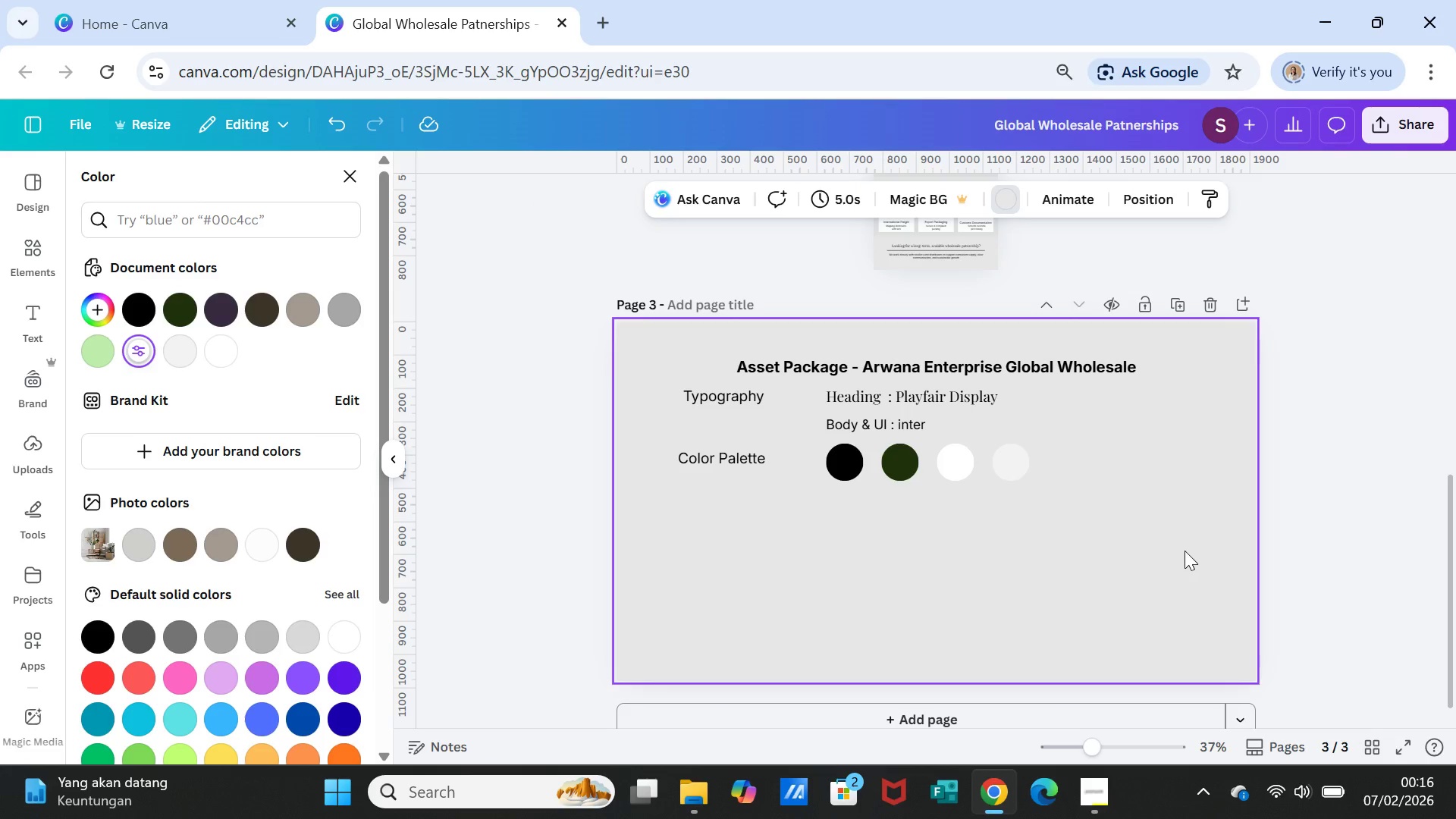 
left_click([1185, 551])
 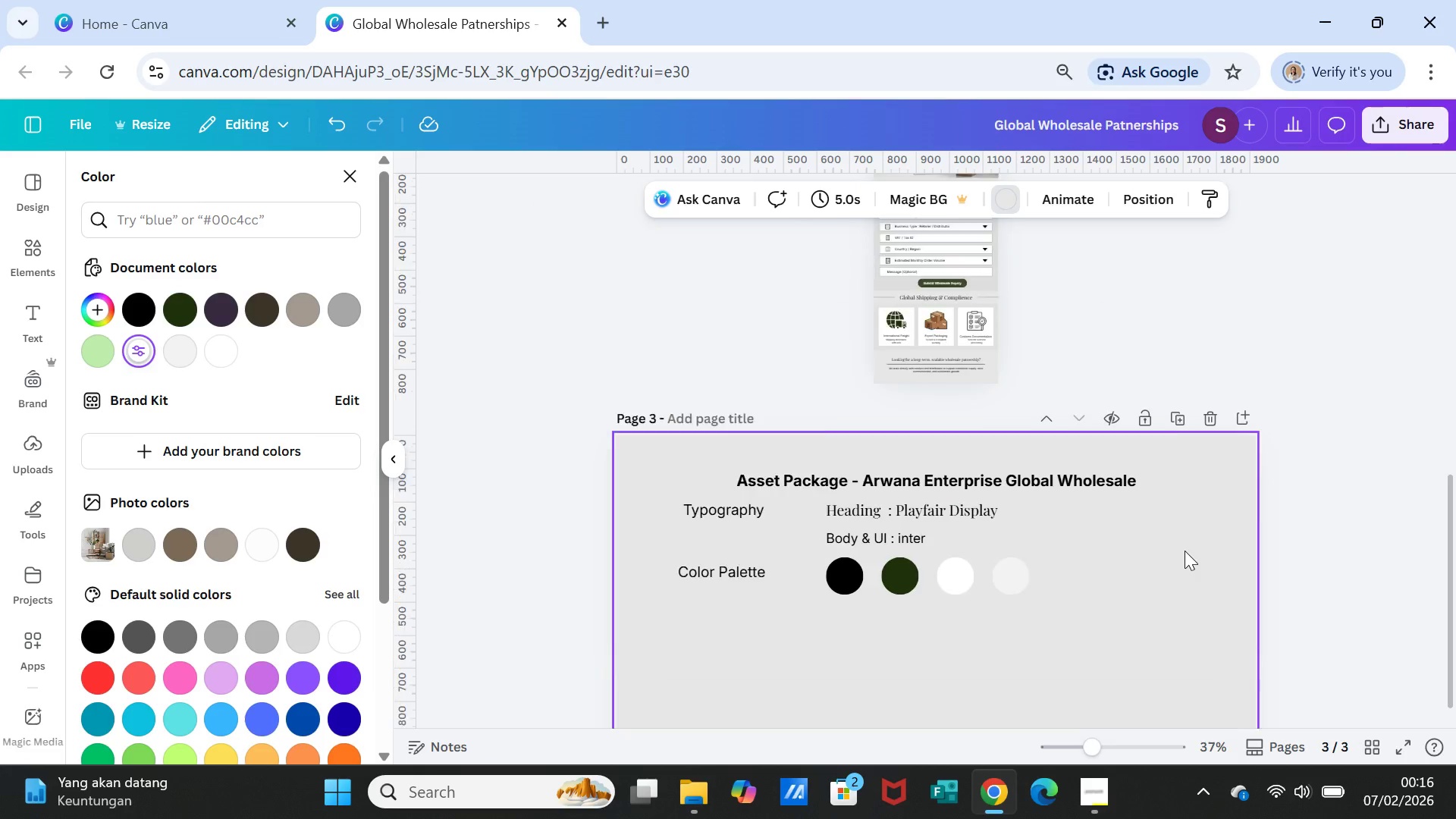 
scroll: coordinate [1176, 545], scroll_direction: up, amount: 7.0
 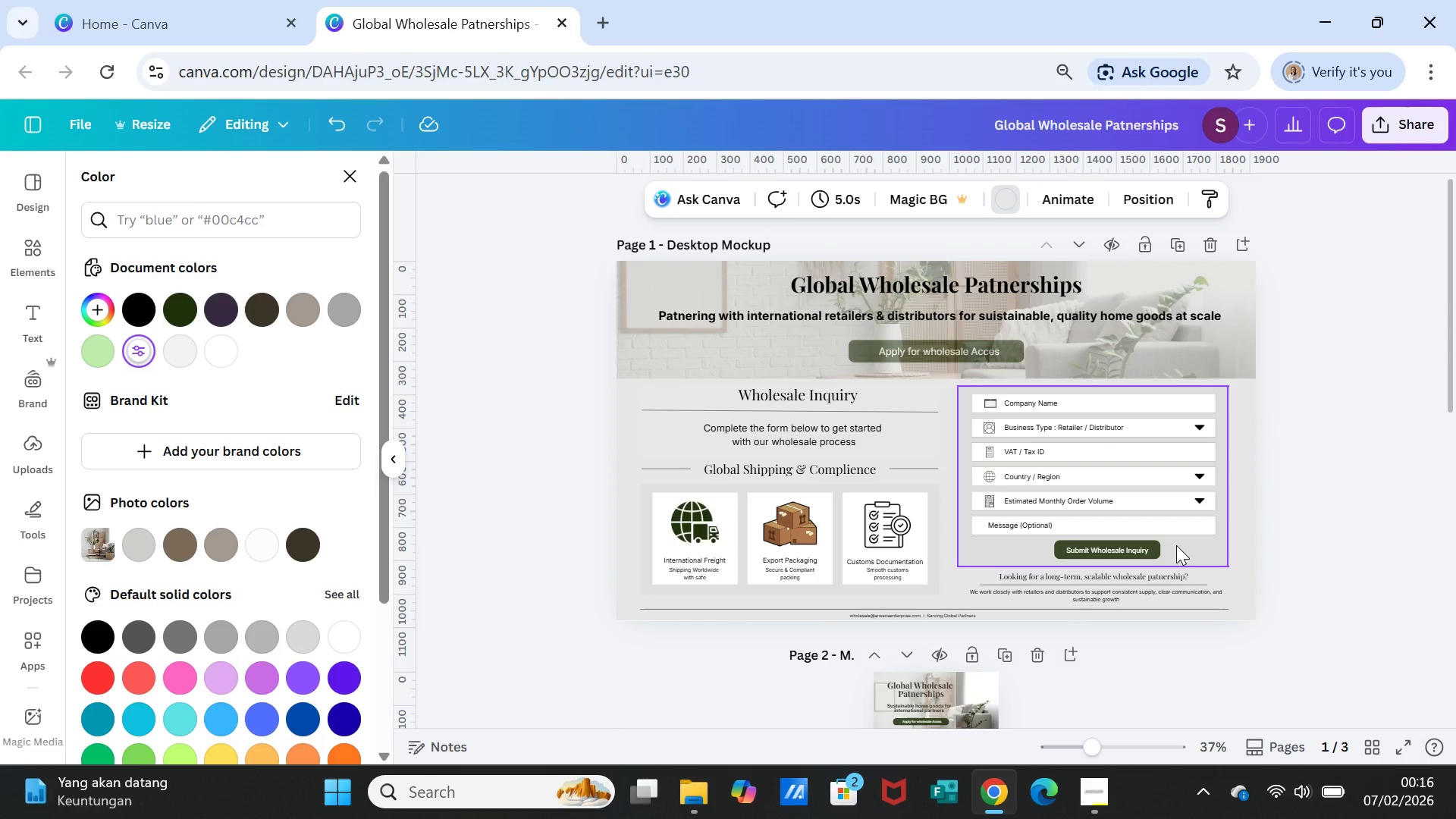 
scroll: coordinate [1176, 545], scroll_direction: down, amount: 2.0
 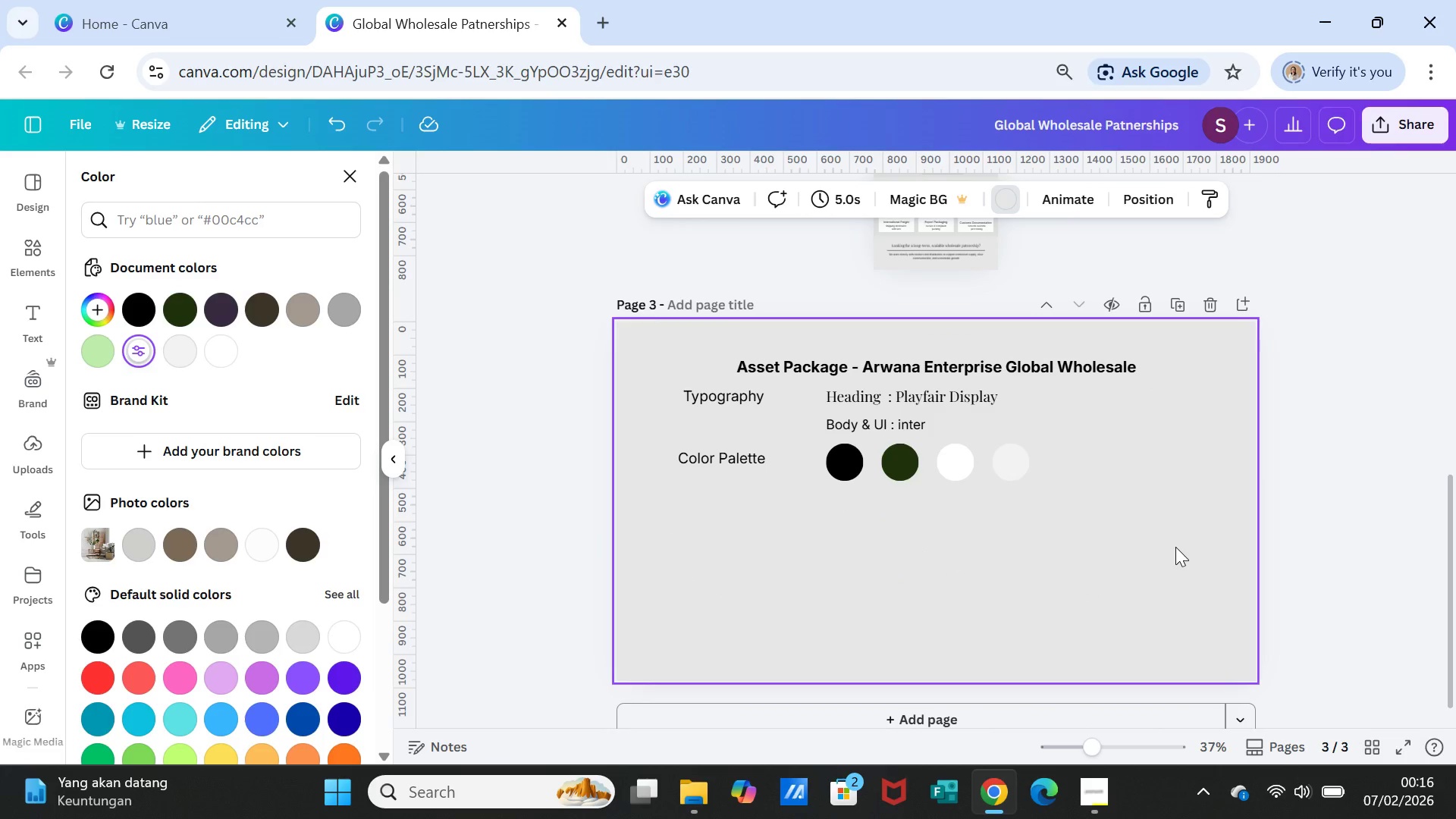 
left_click([1166, 553])
 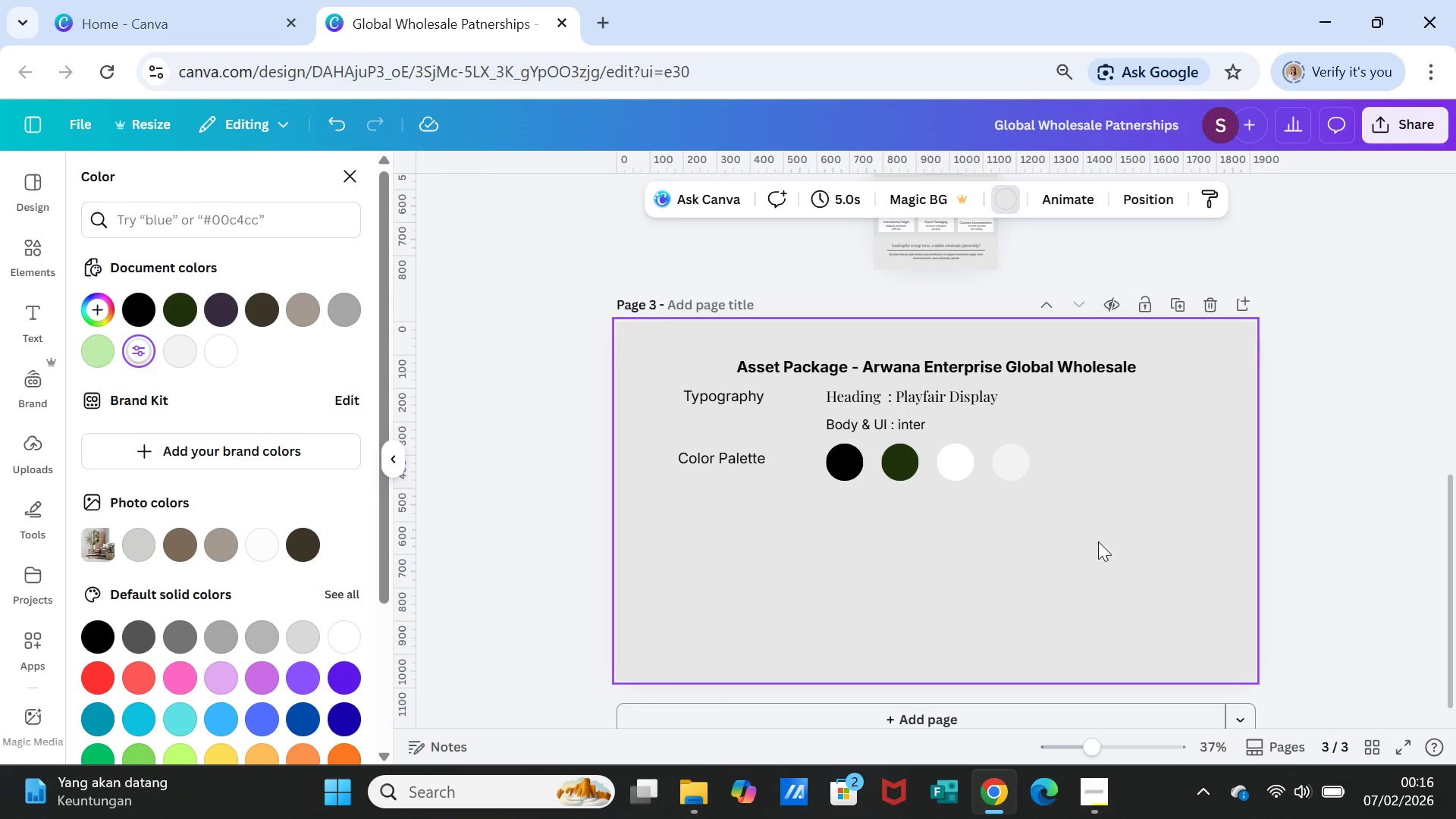 
wait(6.98)
 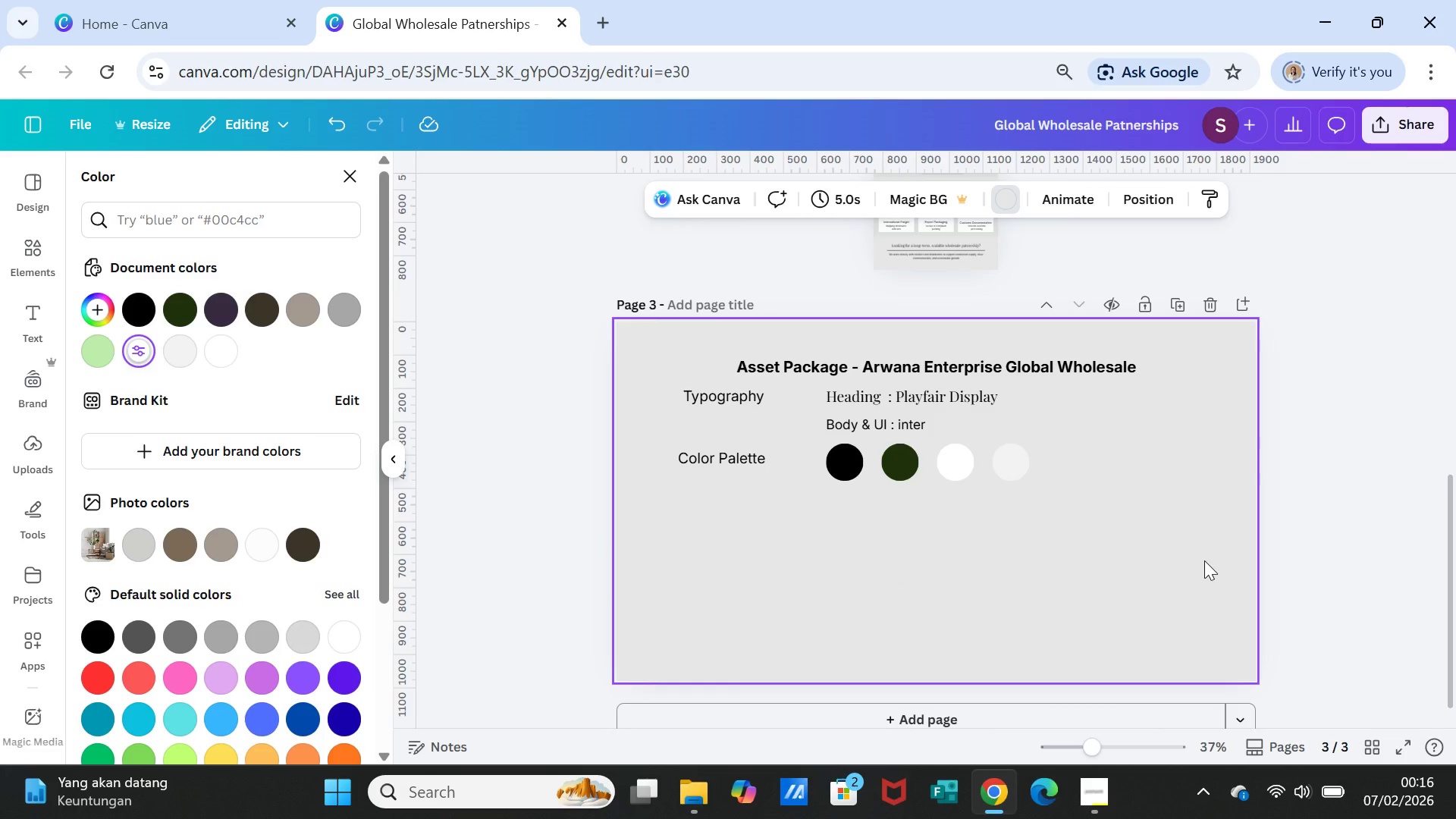 
left_click([720, 452])
 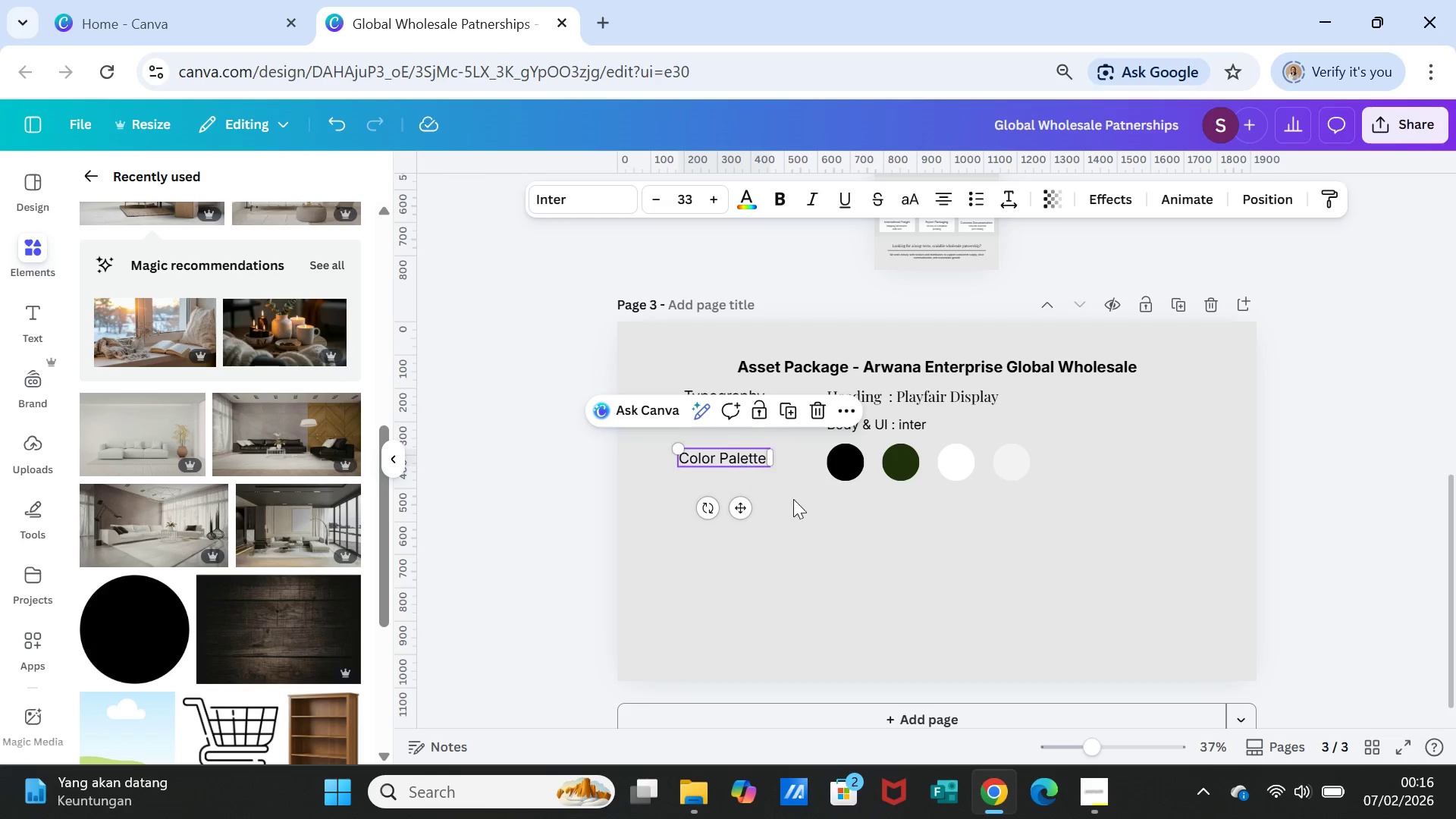 
left_click([846, 561])
 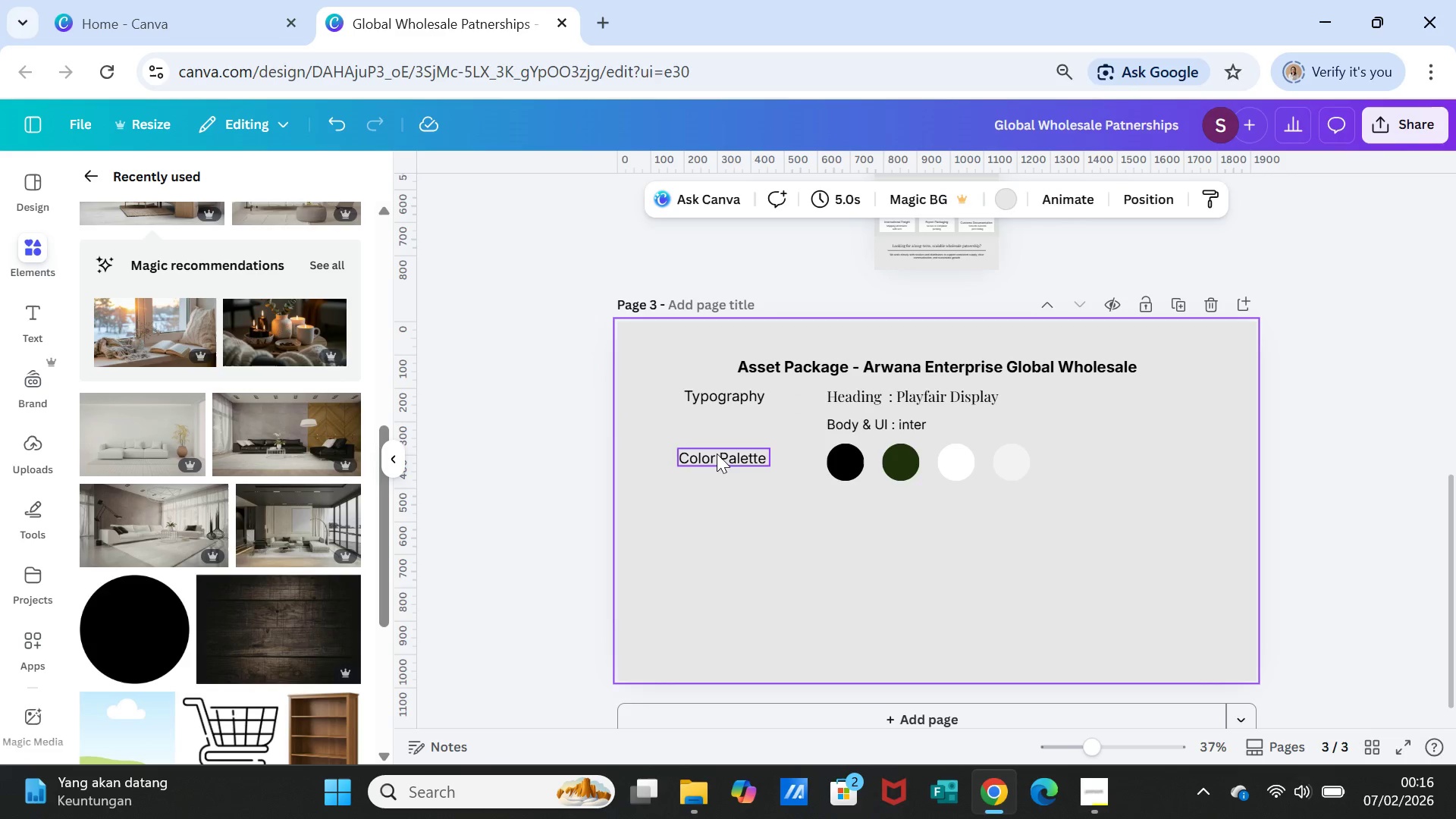 
left_click_drag(start_coordinate=[717, 453], to_coordinate=[723, 455])
 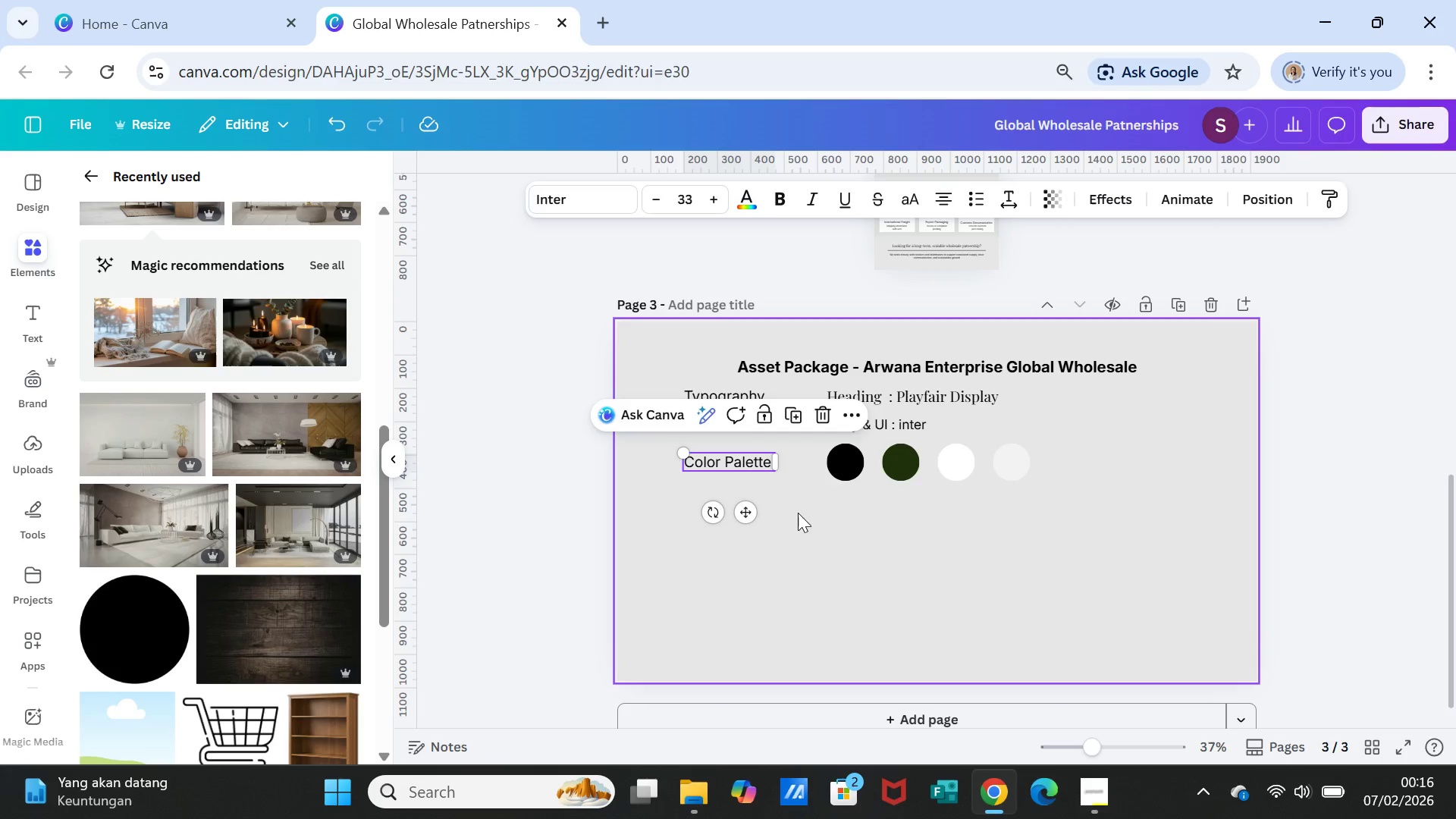 
left_click([808, 521])
 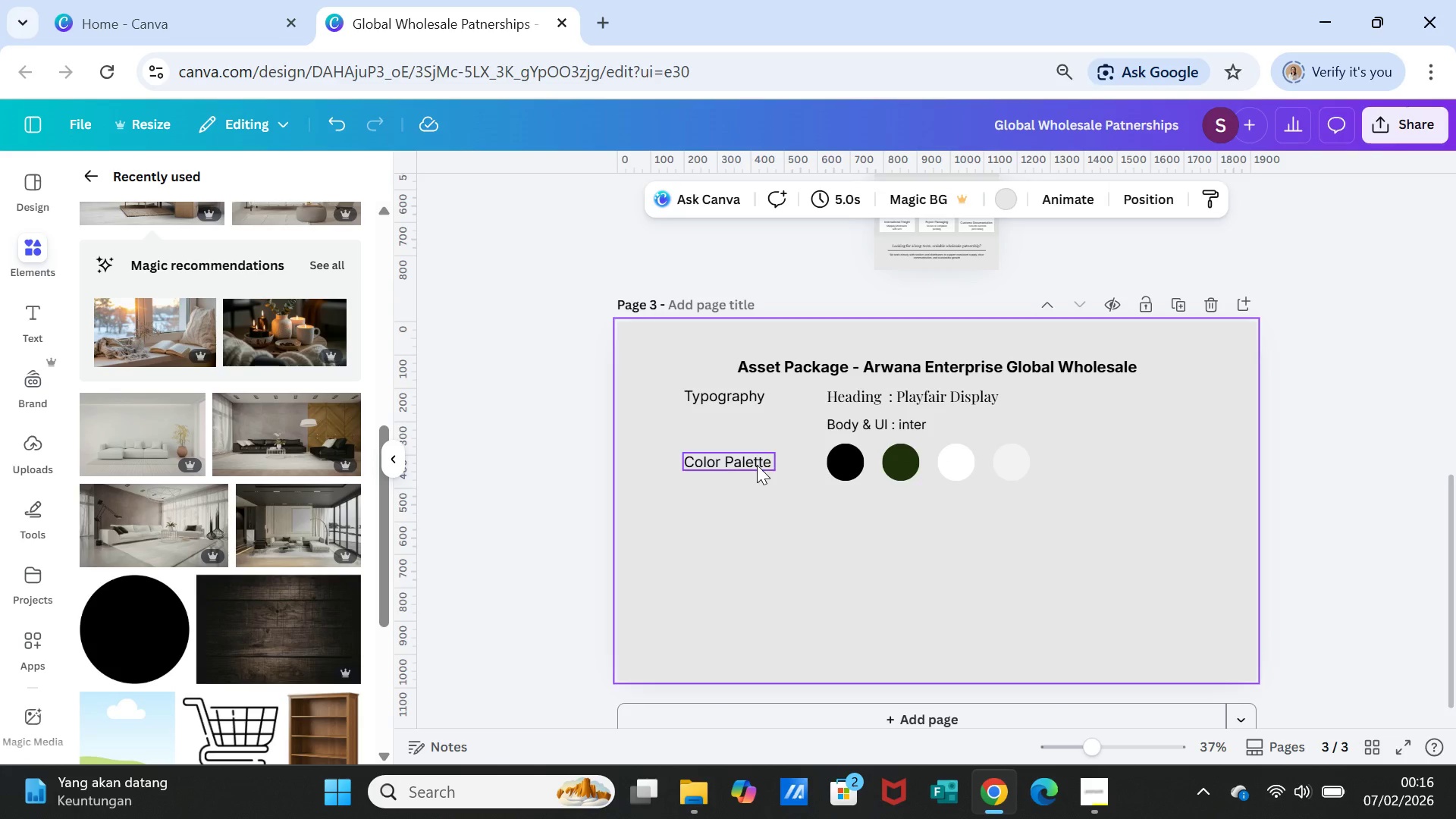 
left_click([757, 465])
 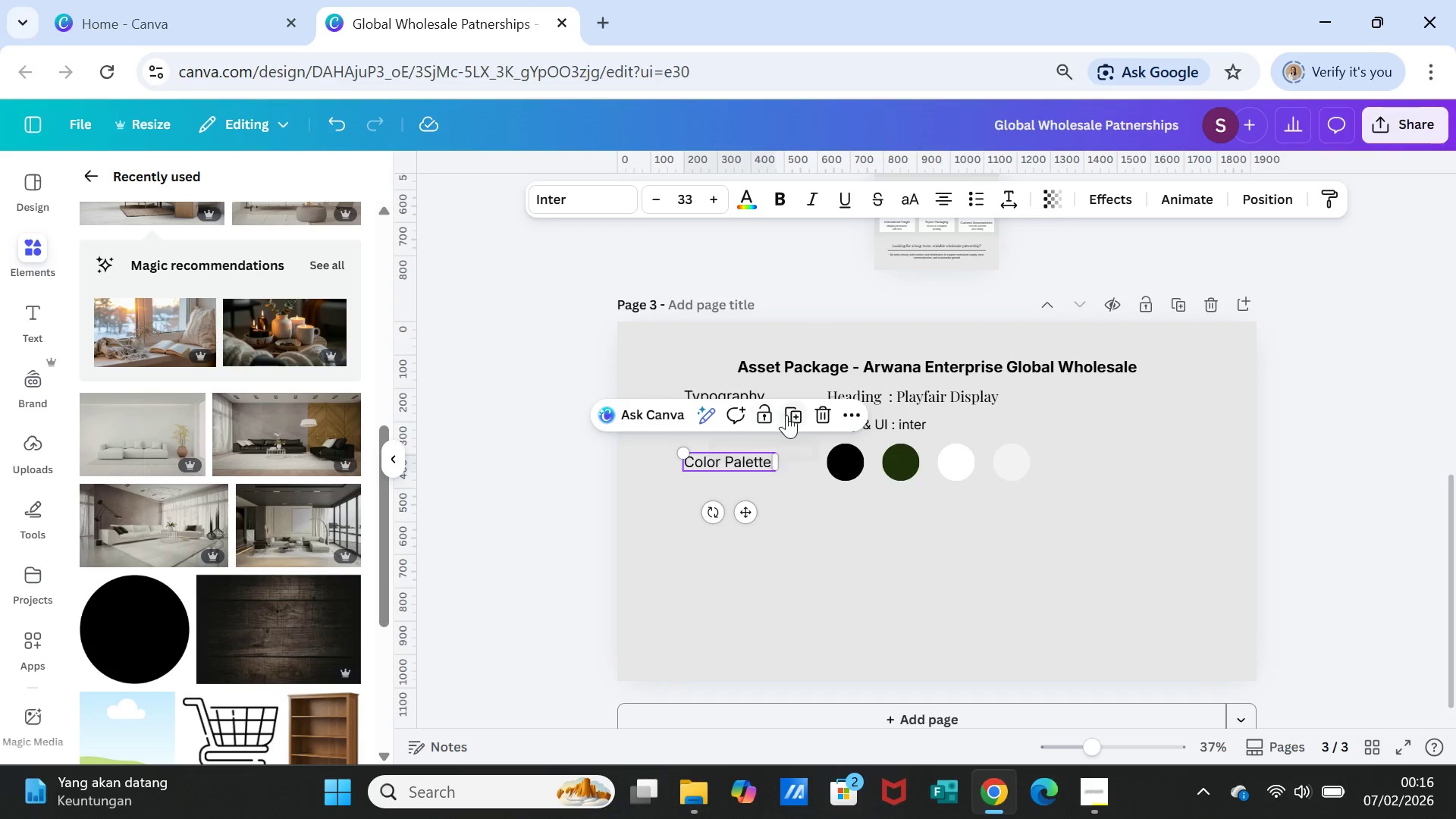 
left_click([788, 415])
 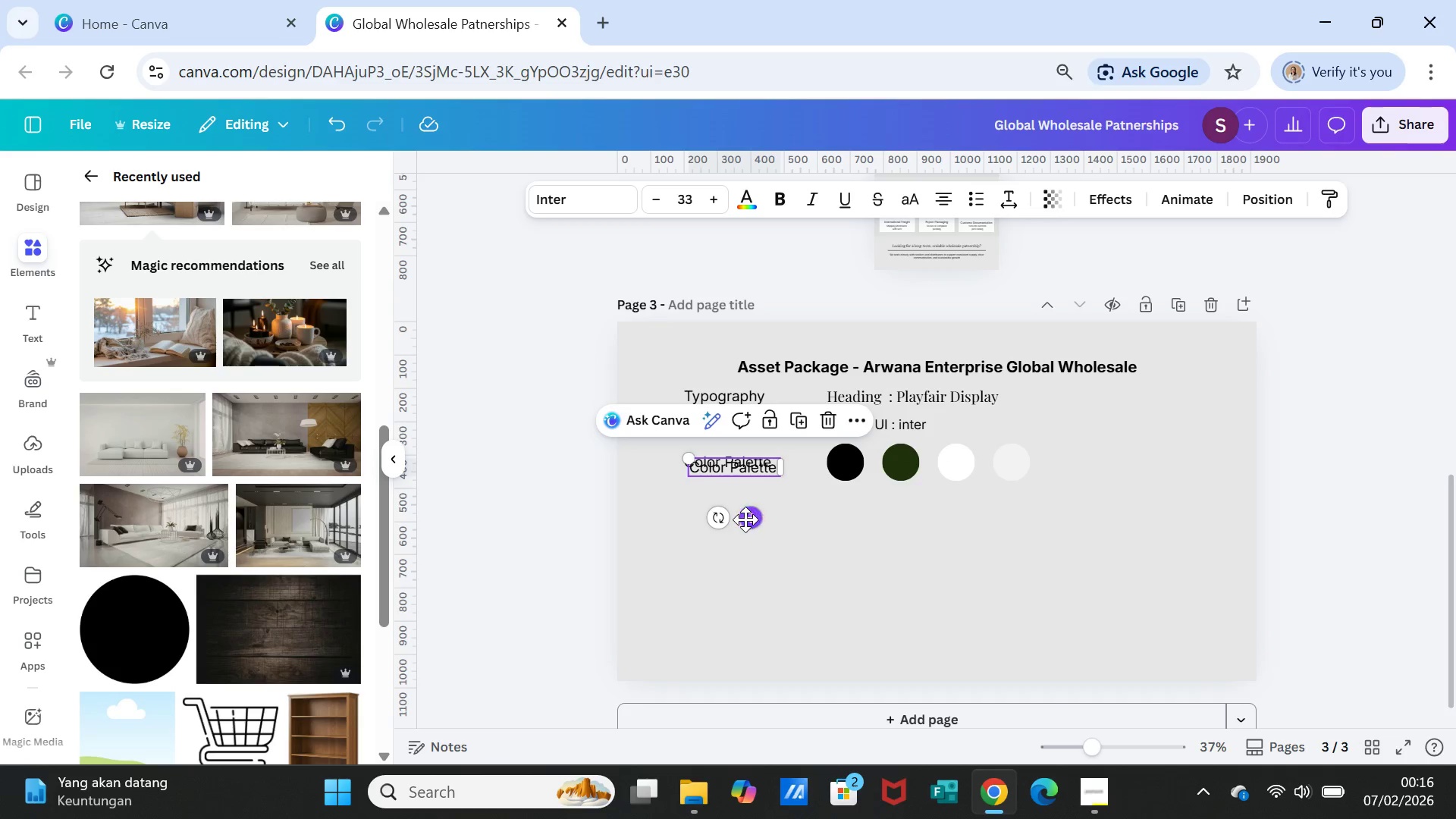 
left_click_drag(start_coordinate=[745, 519], to_coordinate=[741, 562])
 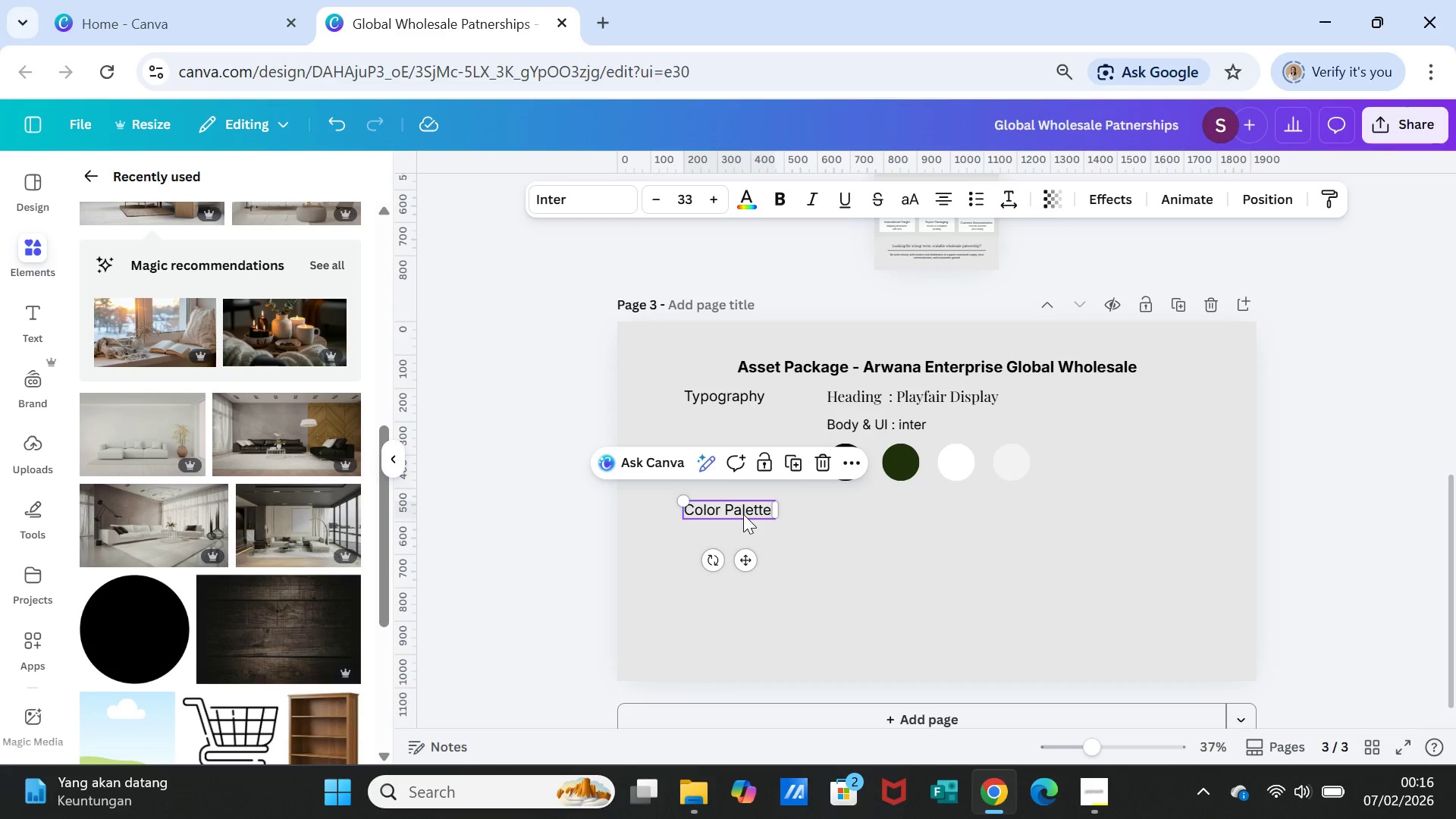 
double_click([743, 514])
 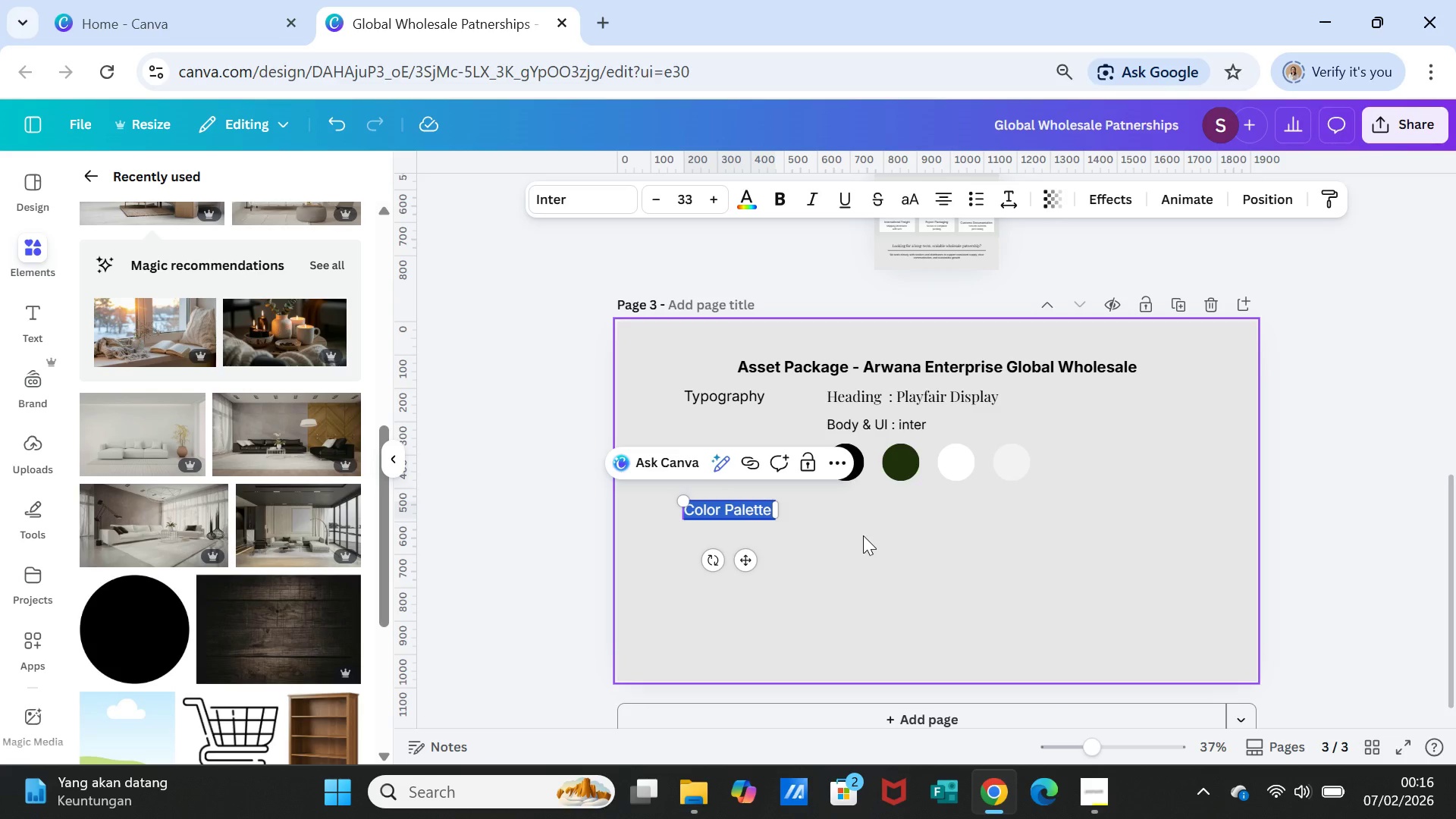 
type(UI Eelement)
 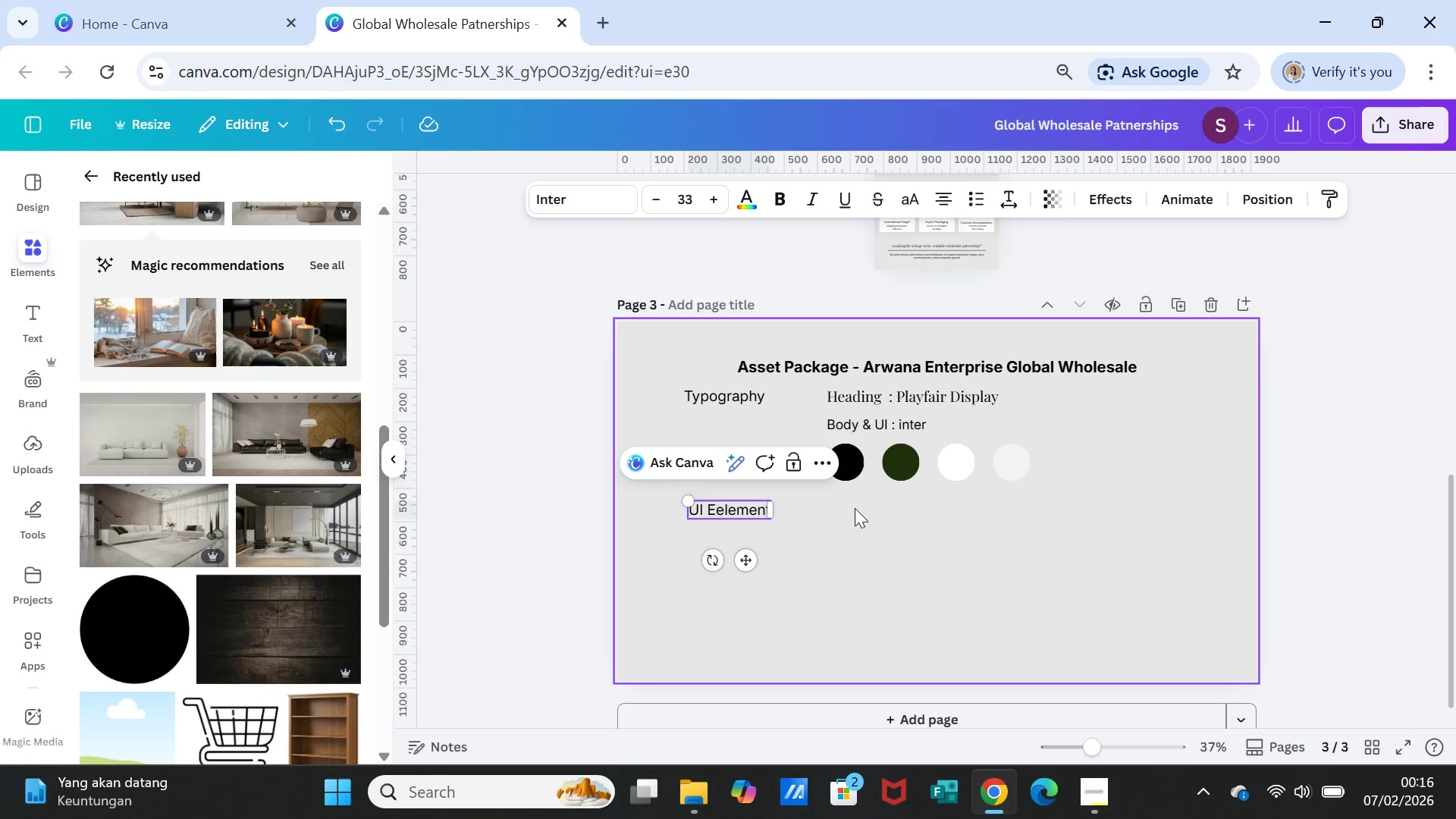 
key(S)
 